 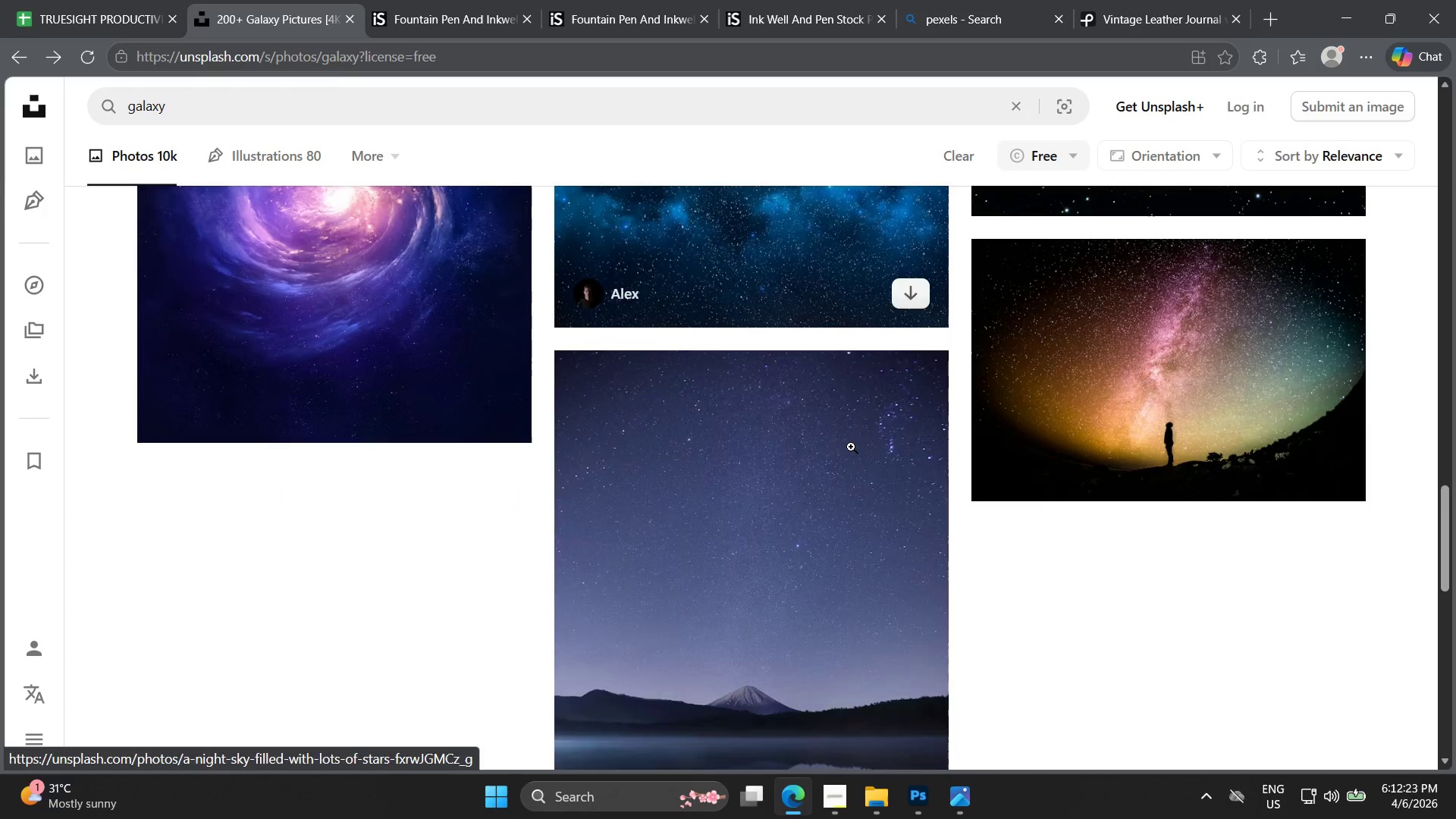 
scroll: coordinate [949, 450], scroll_direction: down, amount: 9.0
 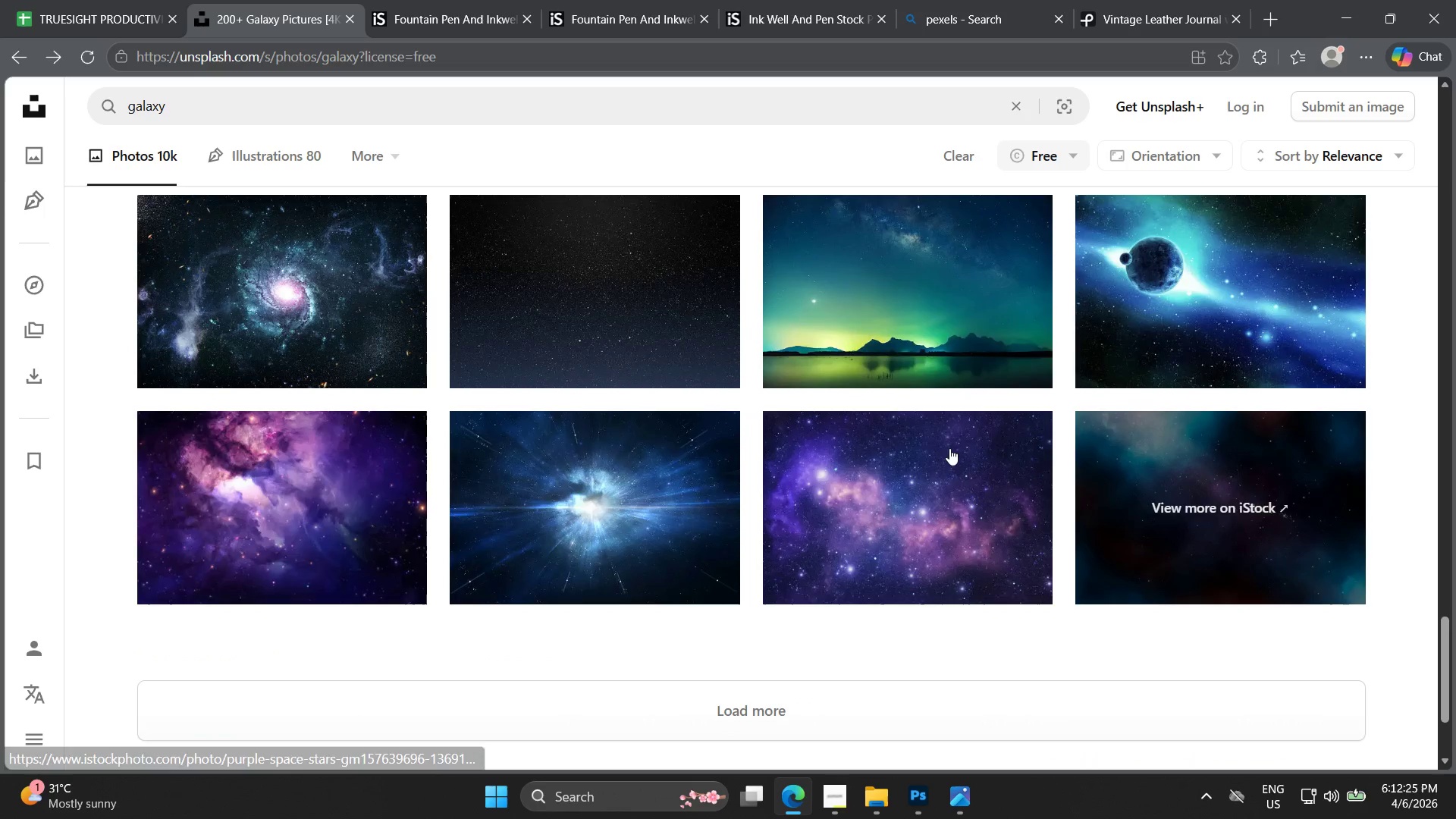 
scroll: coordinate [940, 456], scroll_direction: up, amount: 32.0
 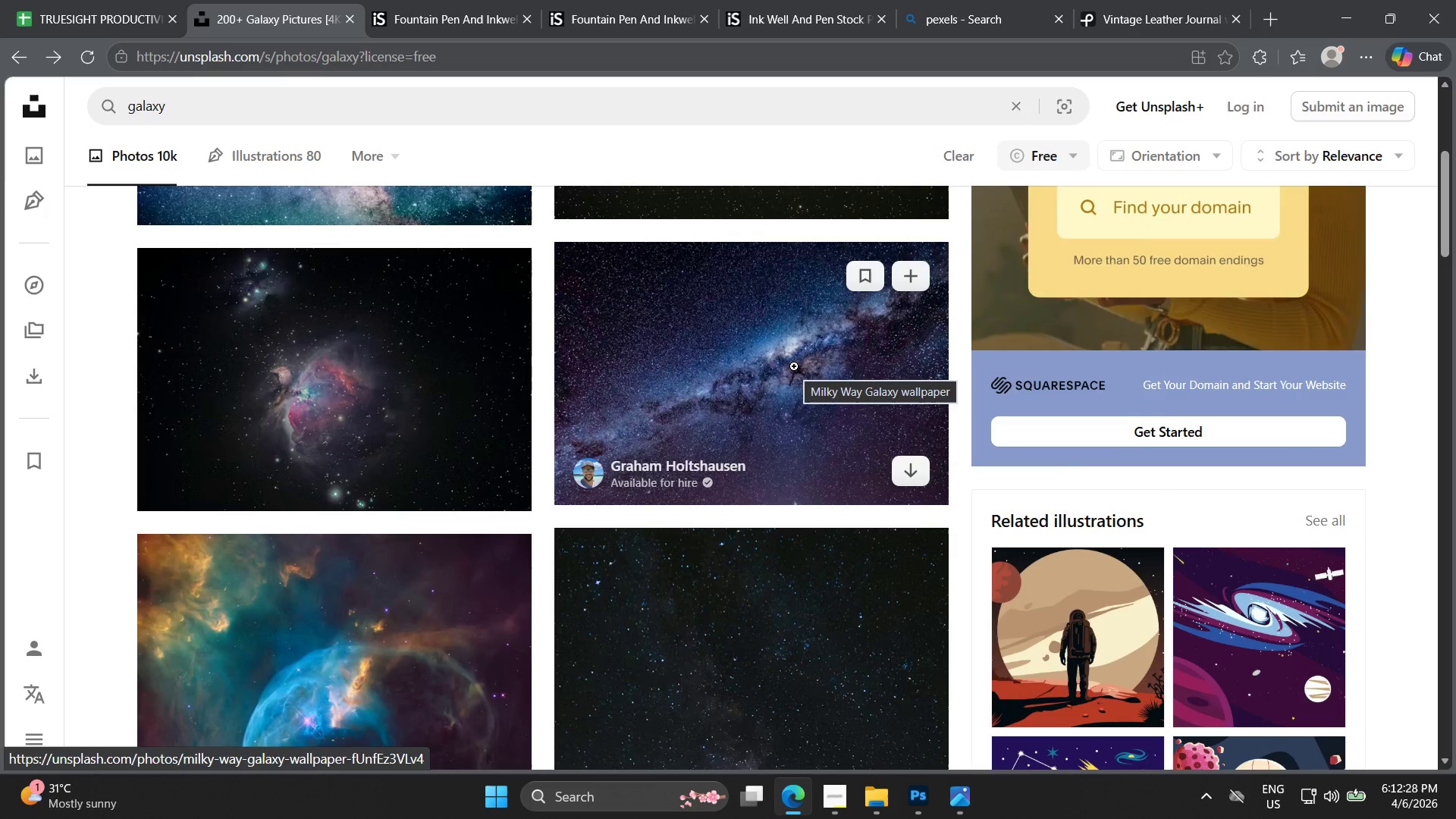 
left_click([794, 366])
 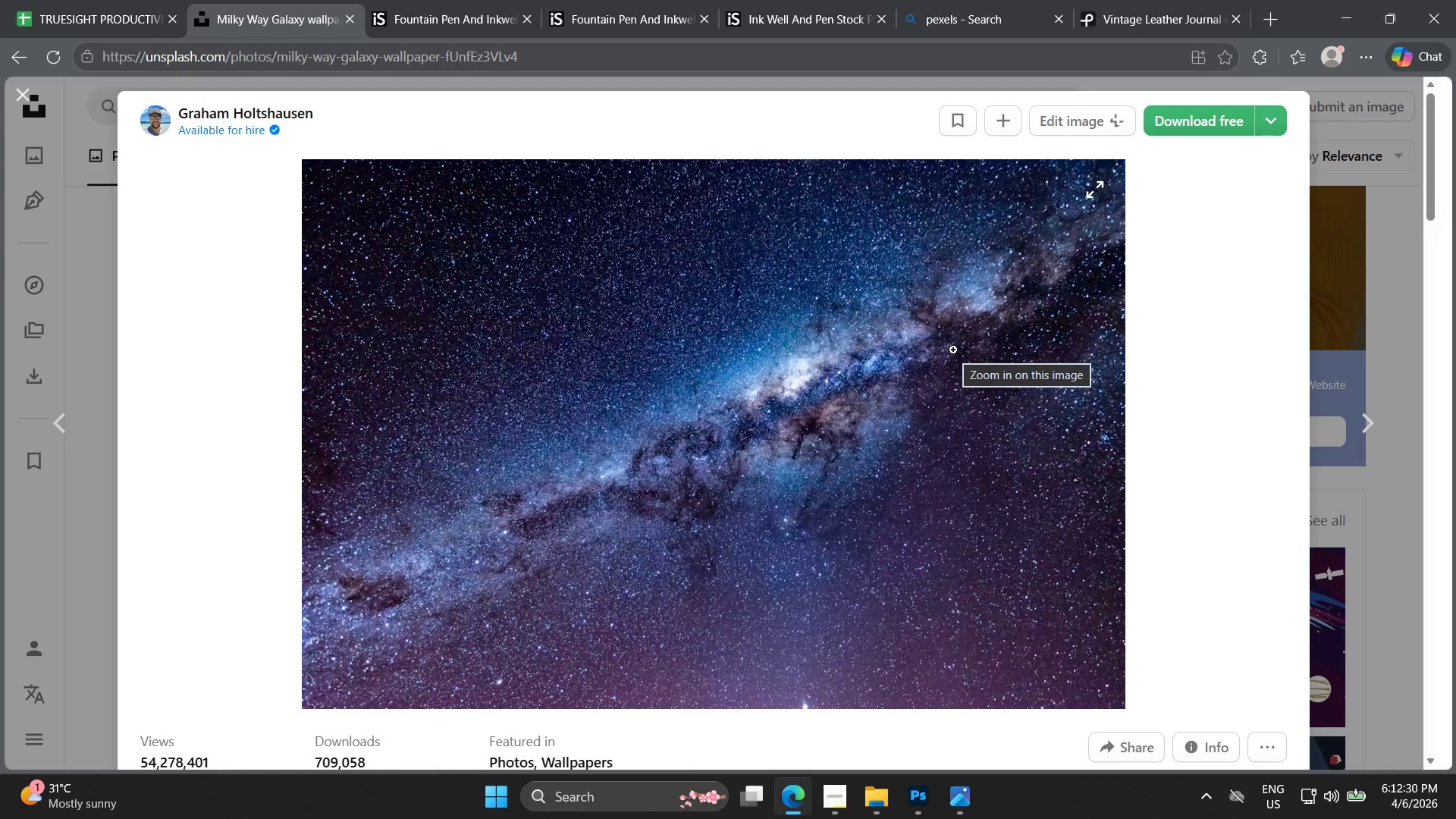 
key(Escape)
 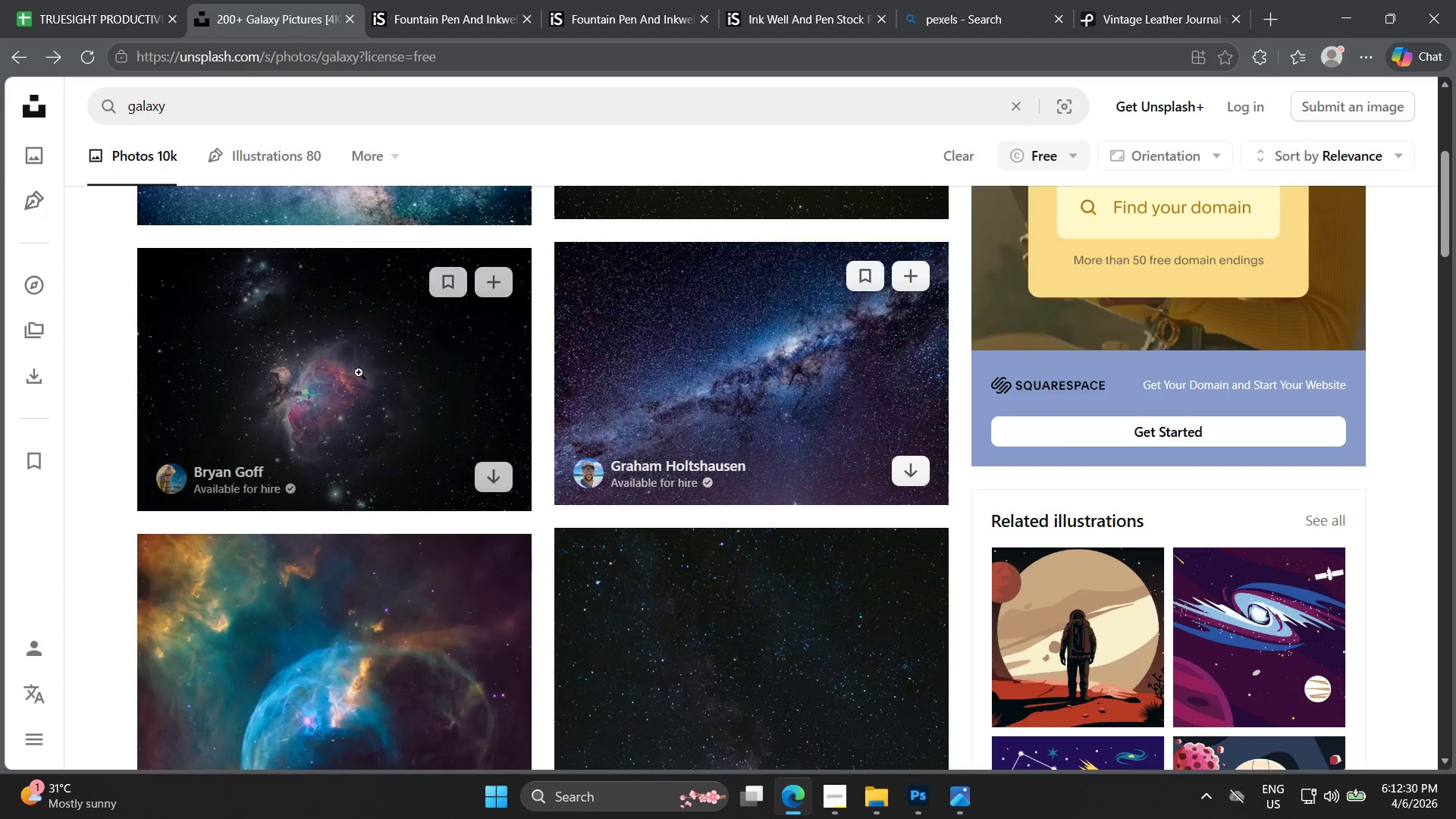 
left_click([356, 372])
 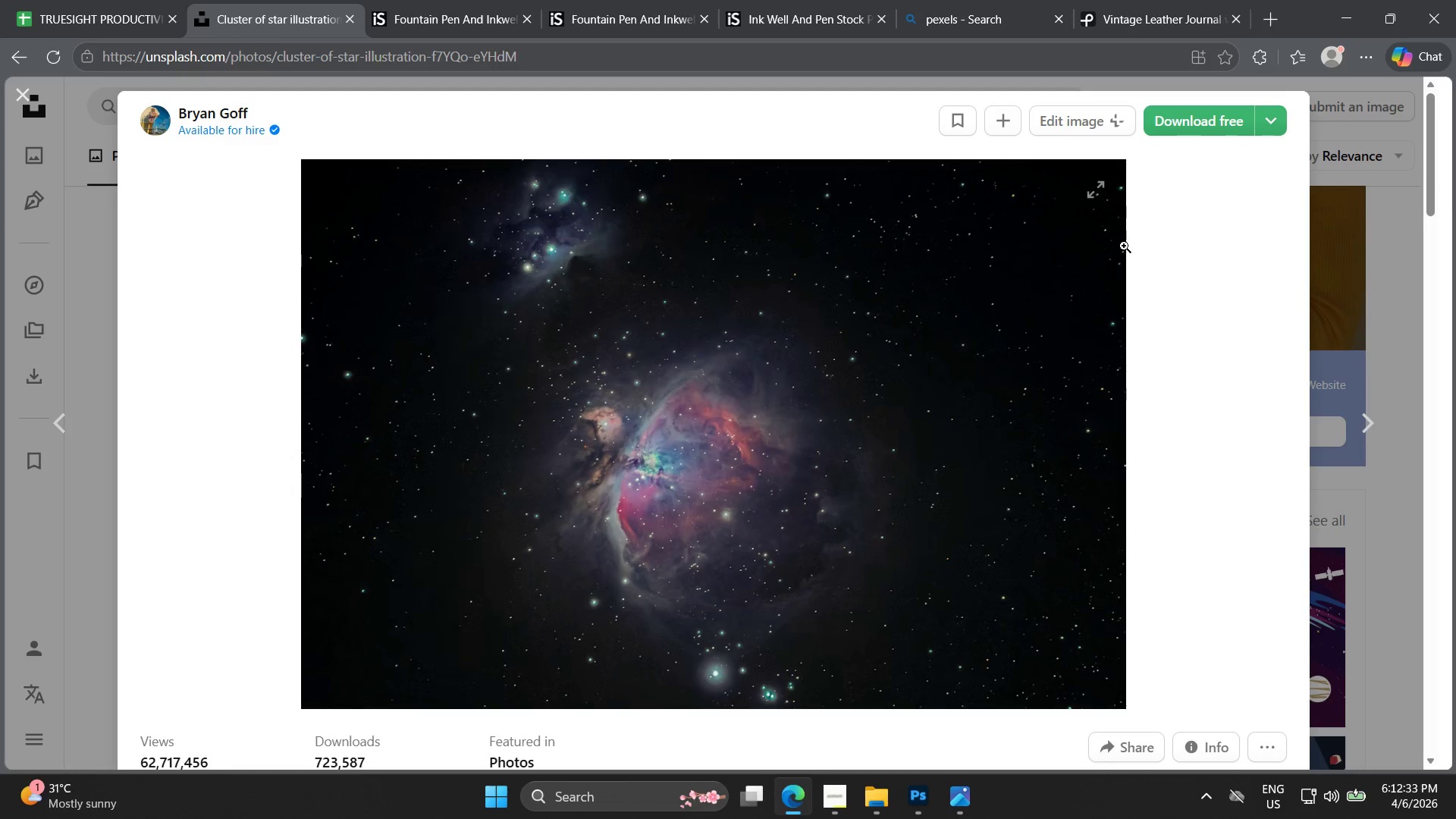 
key(Escape)
 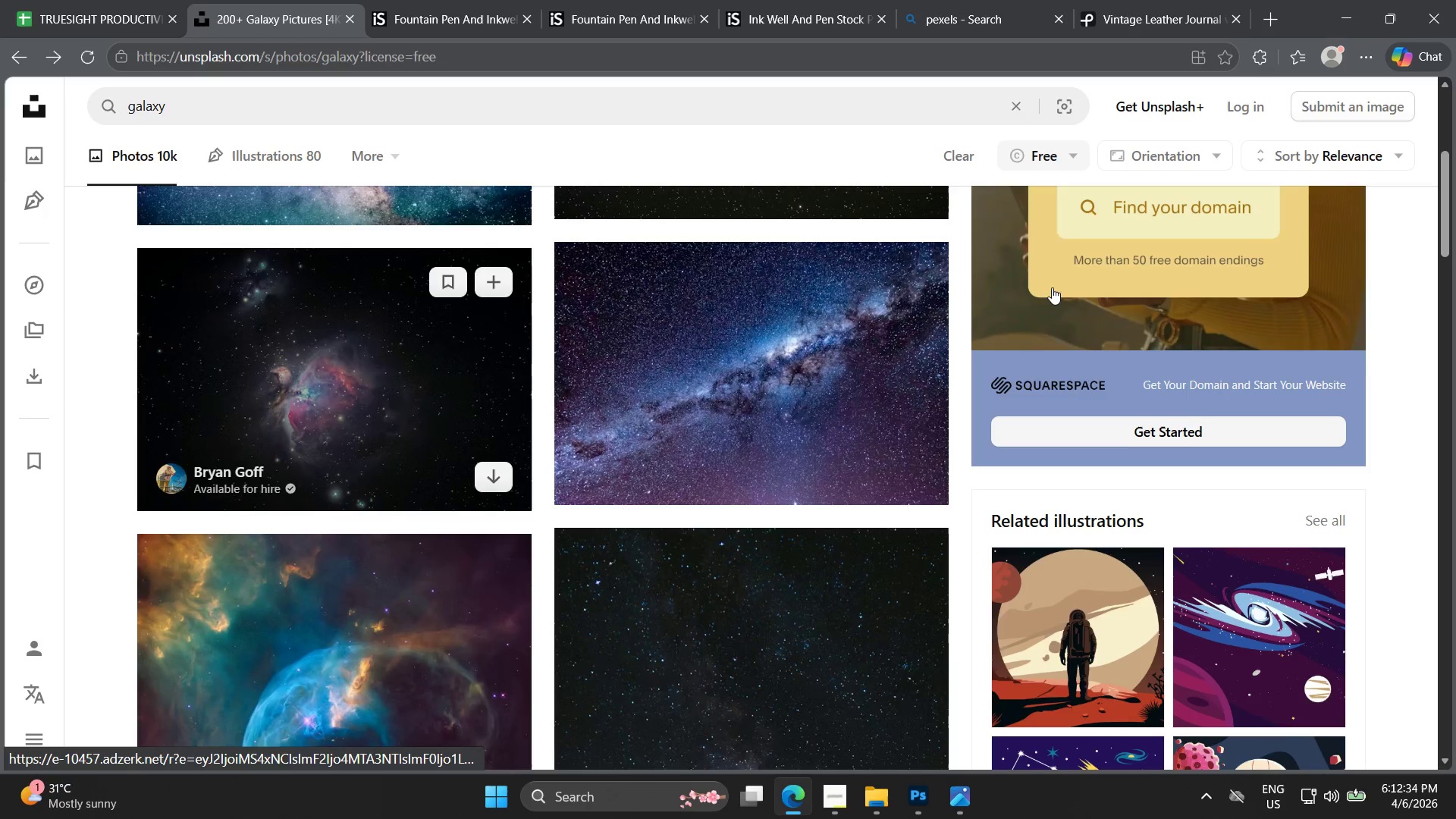 
scroll: coordinate [1034, 304], scroll_direction: down, amount: 3.0
 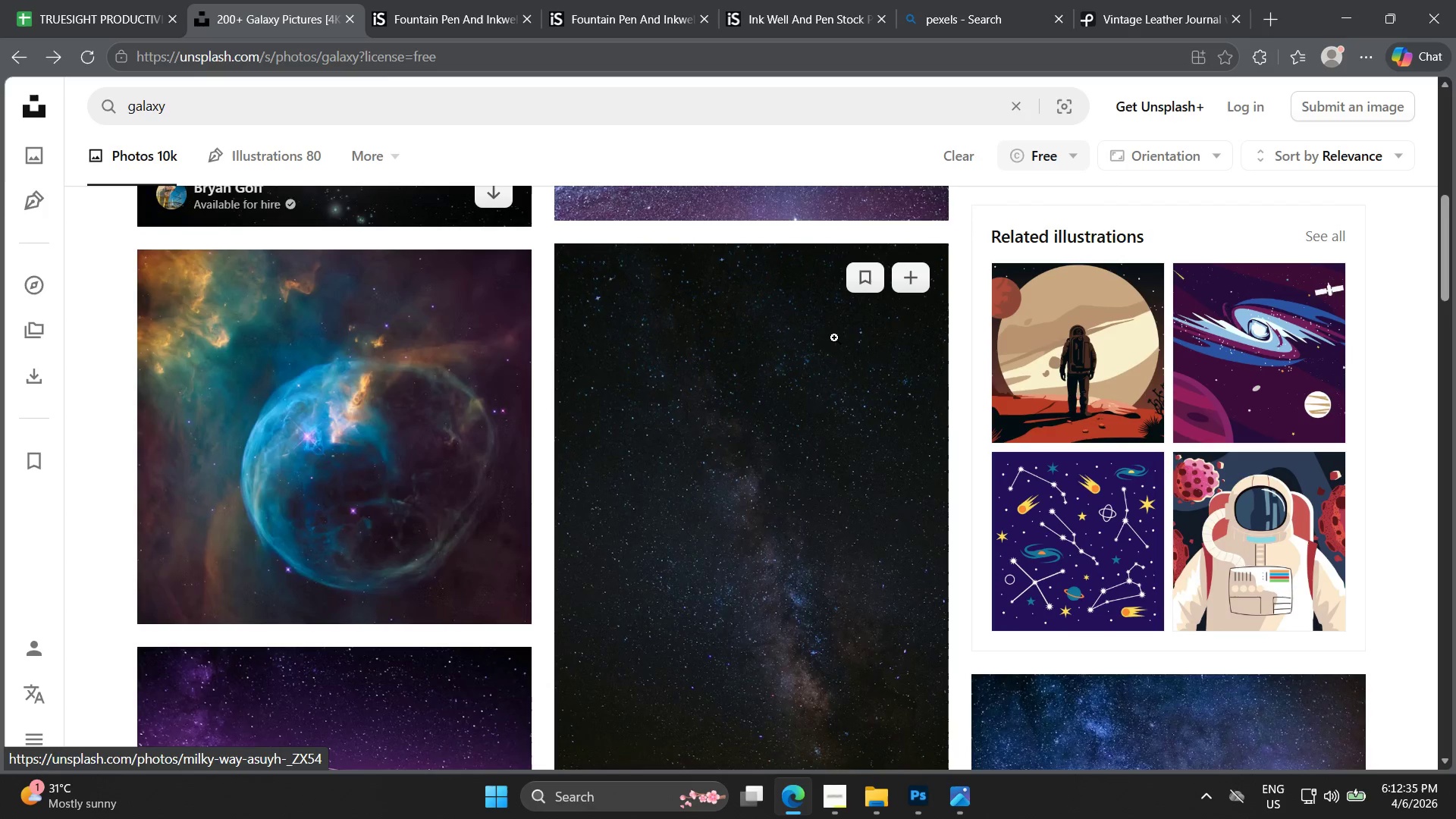 
scroll: coordinate [903, 417], scroll_direction: up, amount: 13.0
 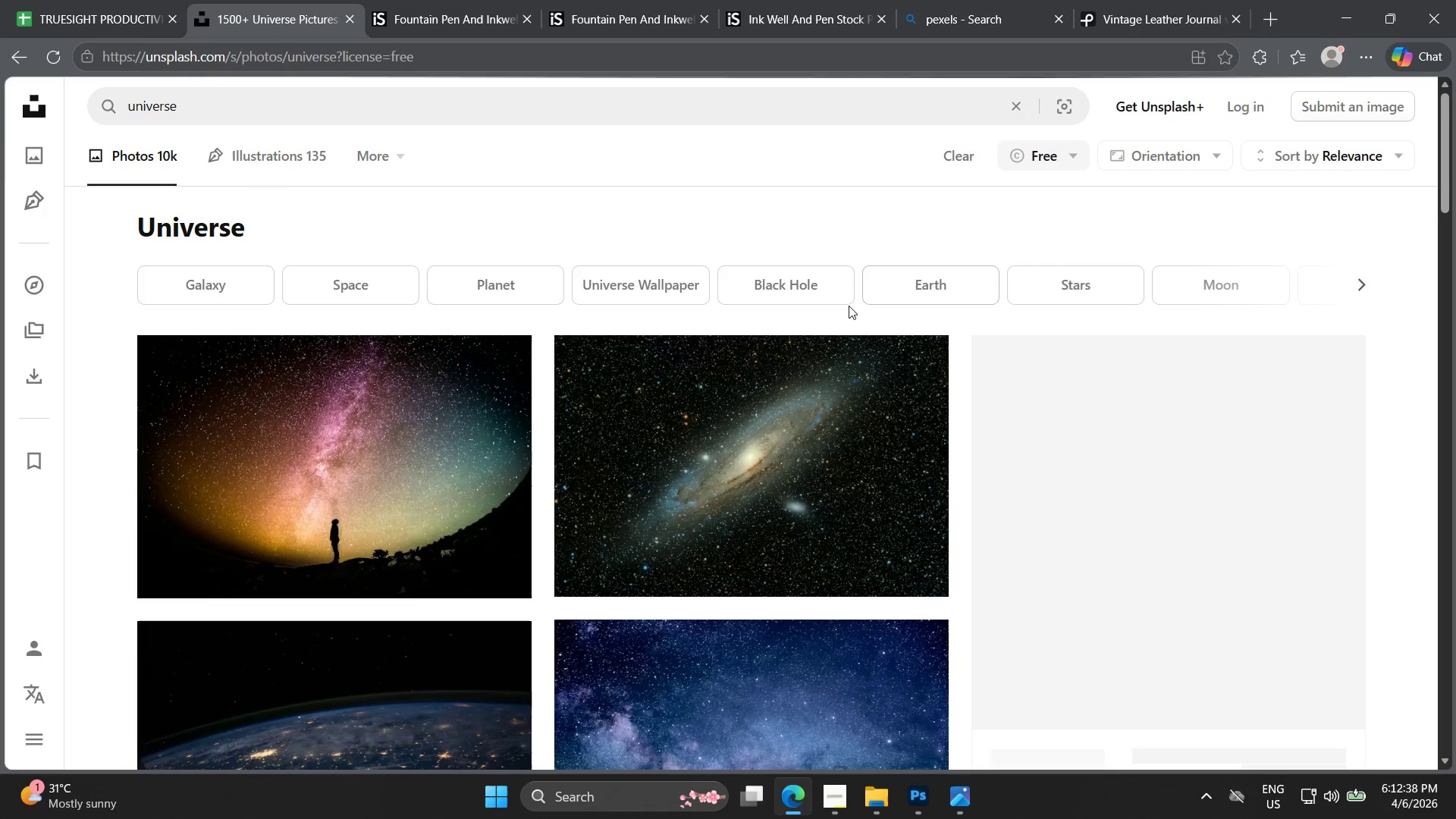 
scroll: coordinate [674, 363], scroll_direction: down, amount: 4.0
 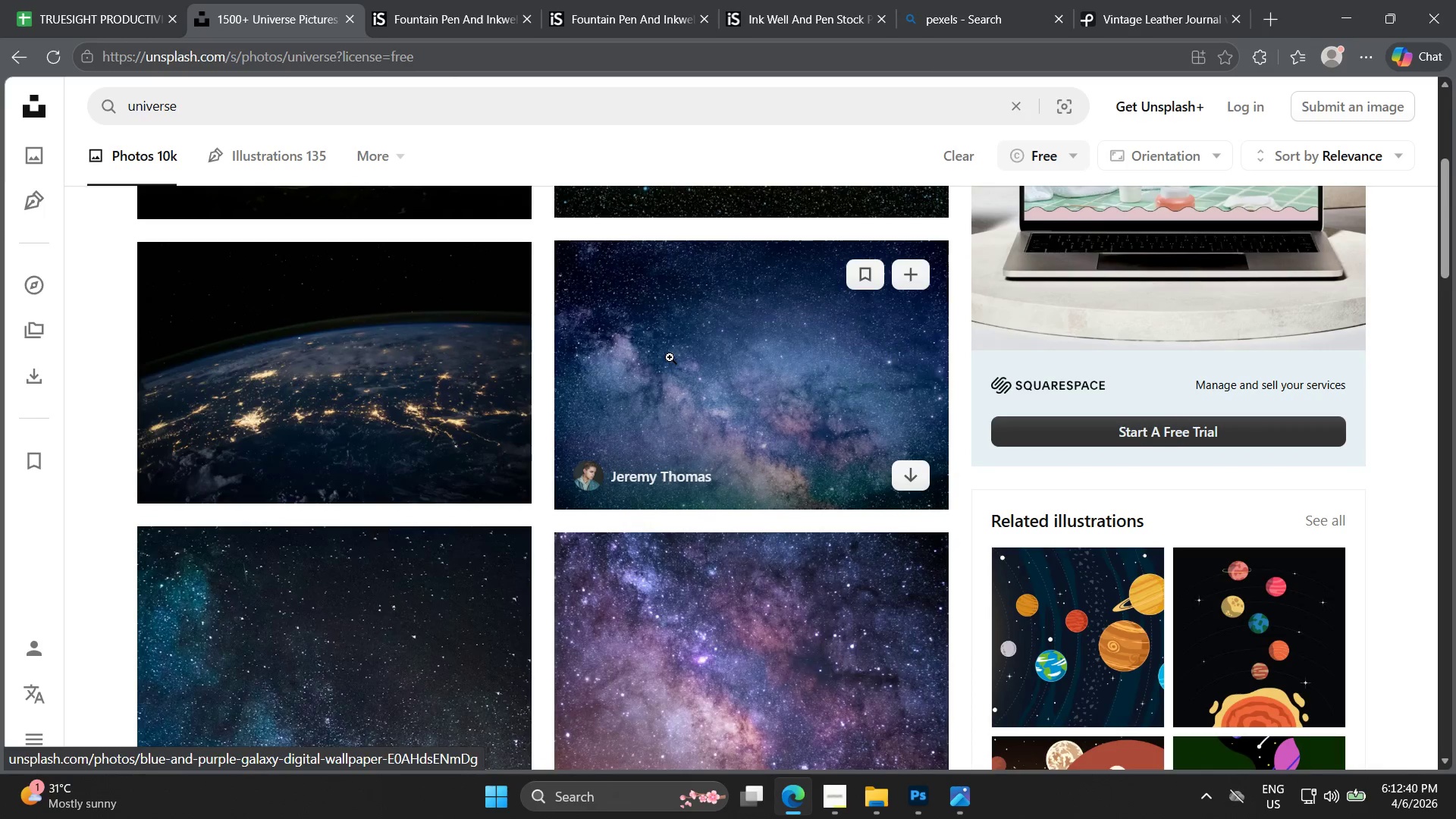 
scroll: coordinate [667, 357], scroll_direction: up, amount: 4.0
 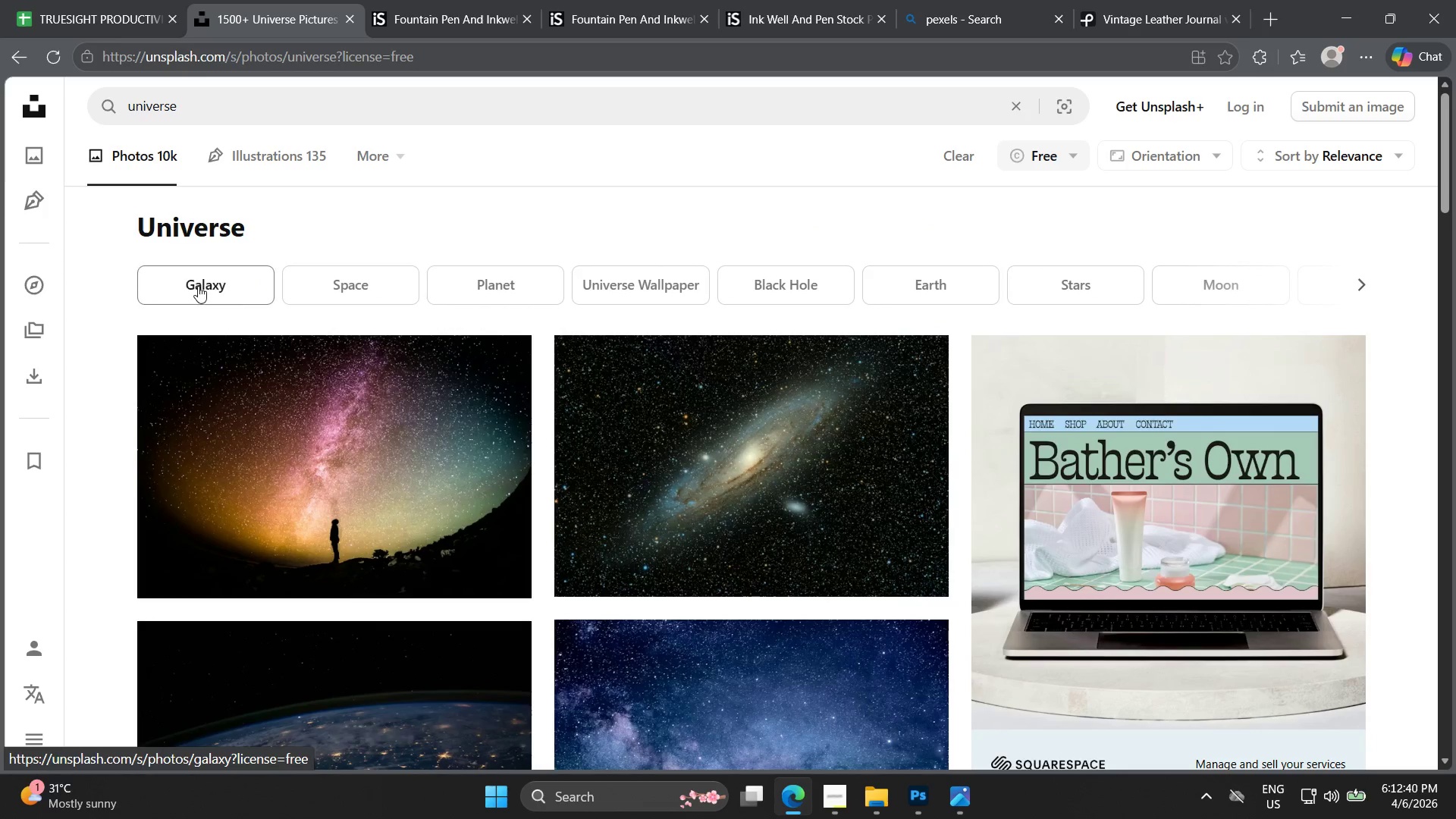 
left_click([198, 286])
 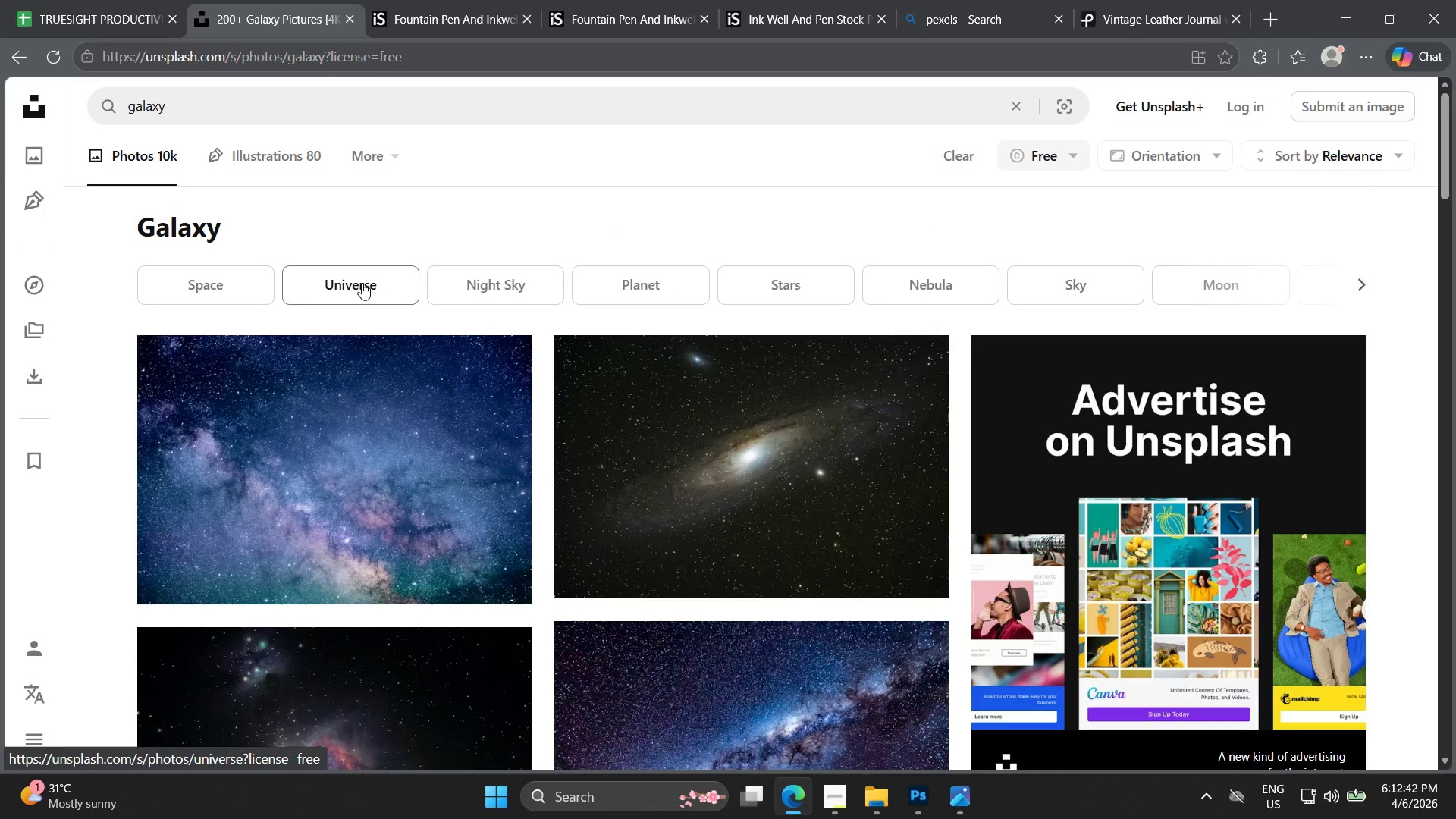 
left_click([252, 283])
 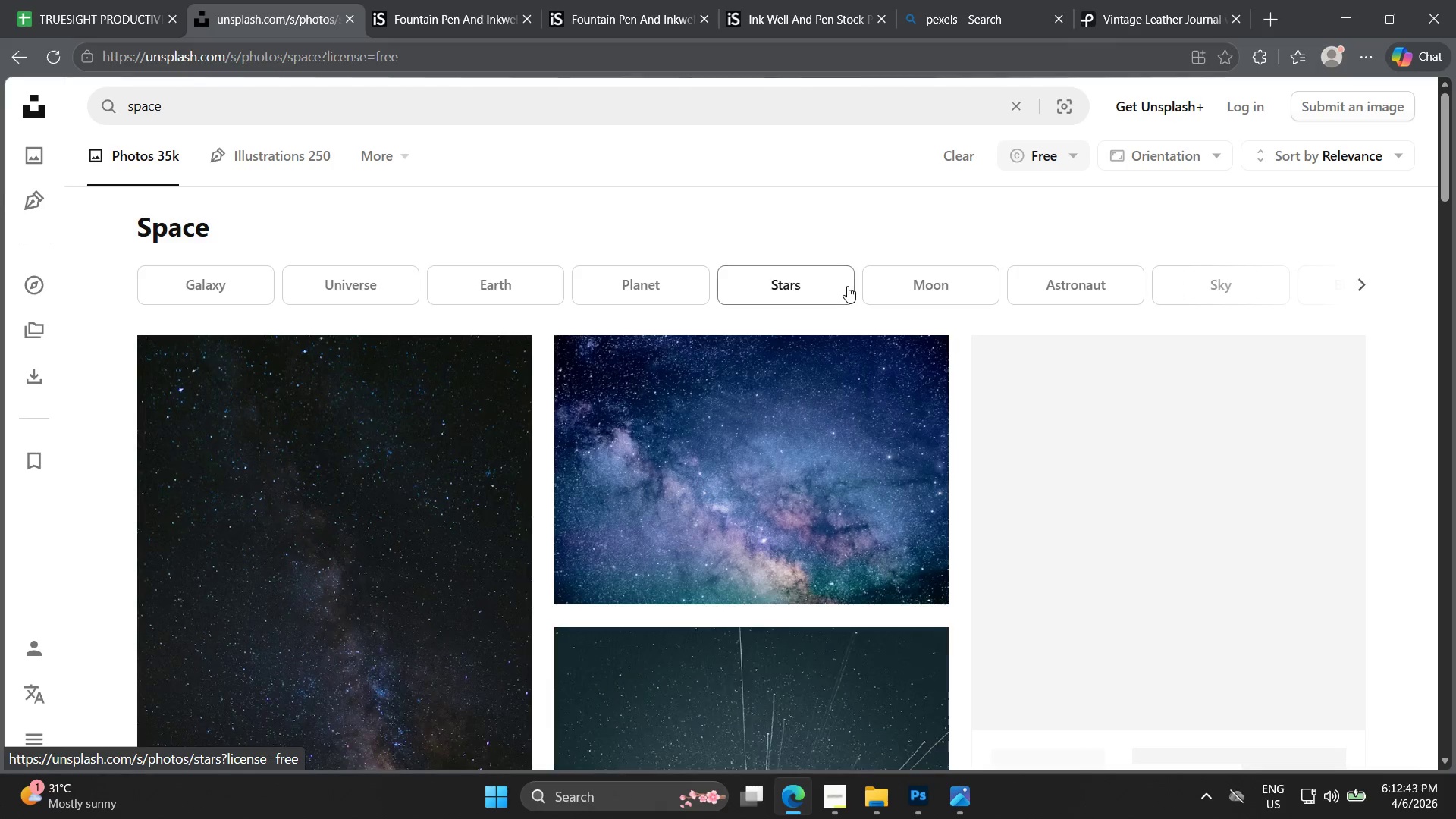 
scroll: coordinate [1073, 391], scroll_direction: down, amount: 14.0
 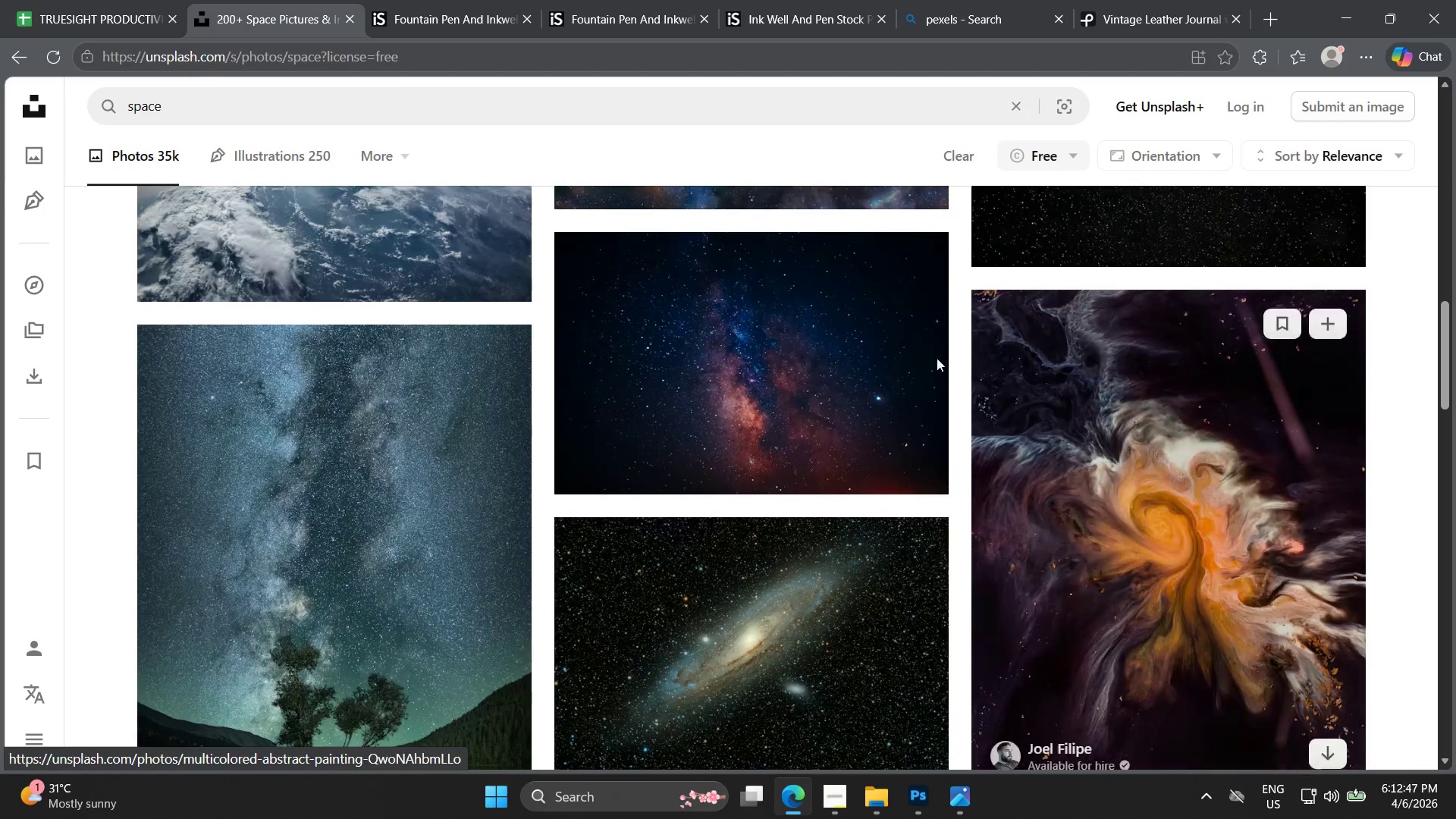 
mouse_move([818, 328])
 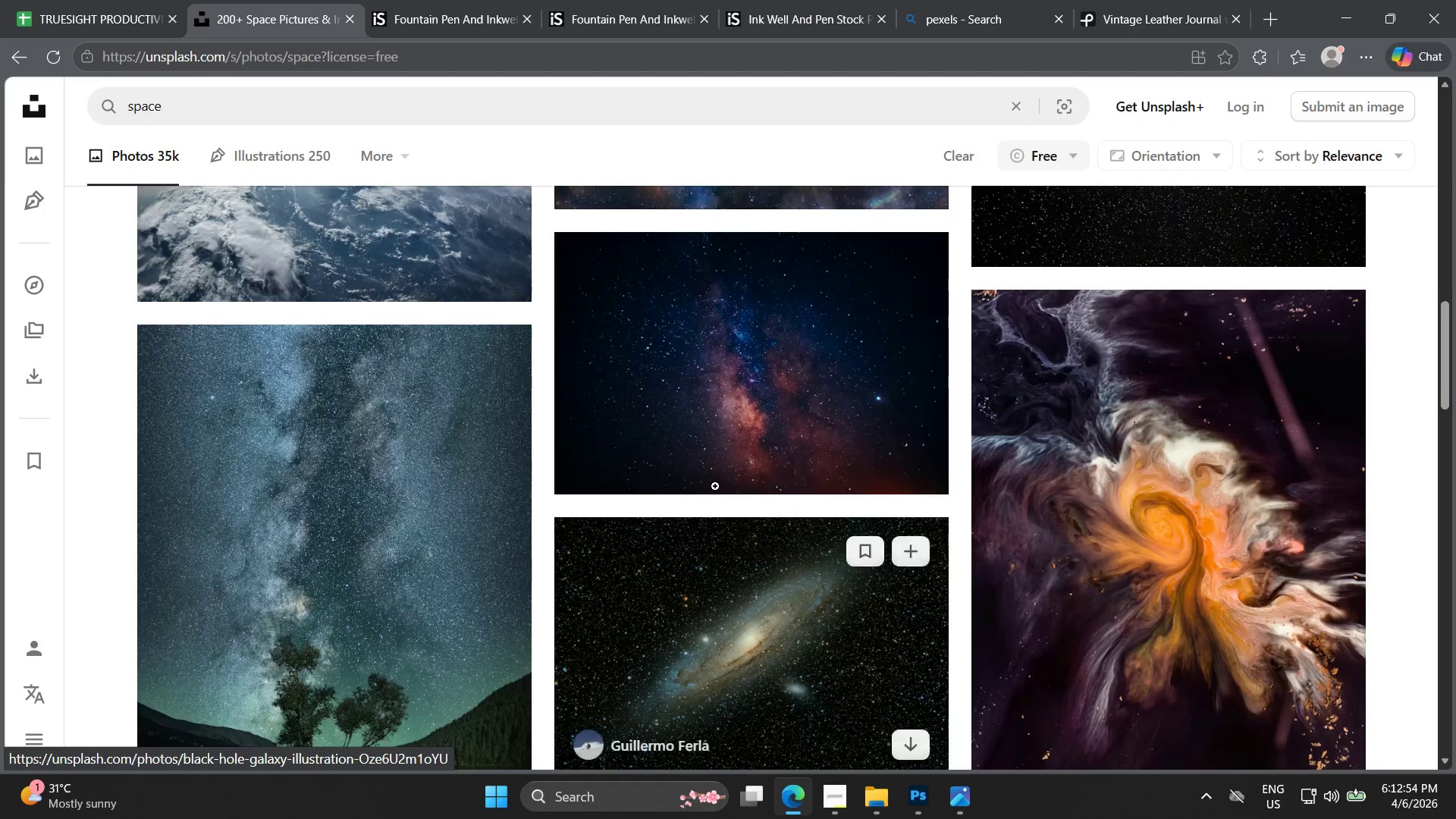 
scroll: coordinate [756, 455], scroll_direction: down, amount: 4.0
 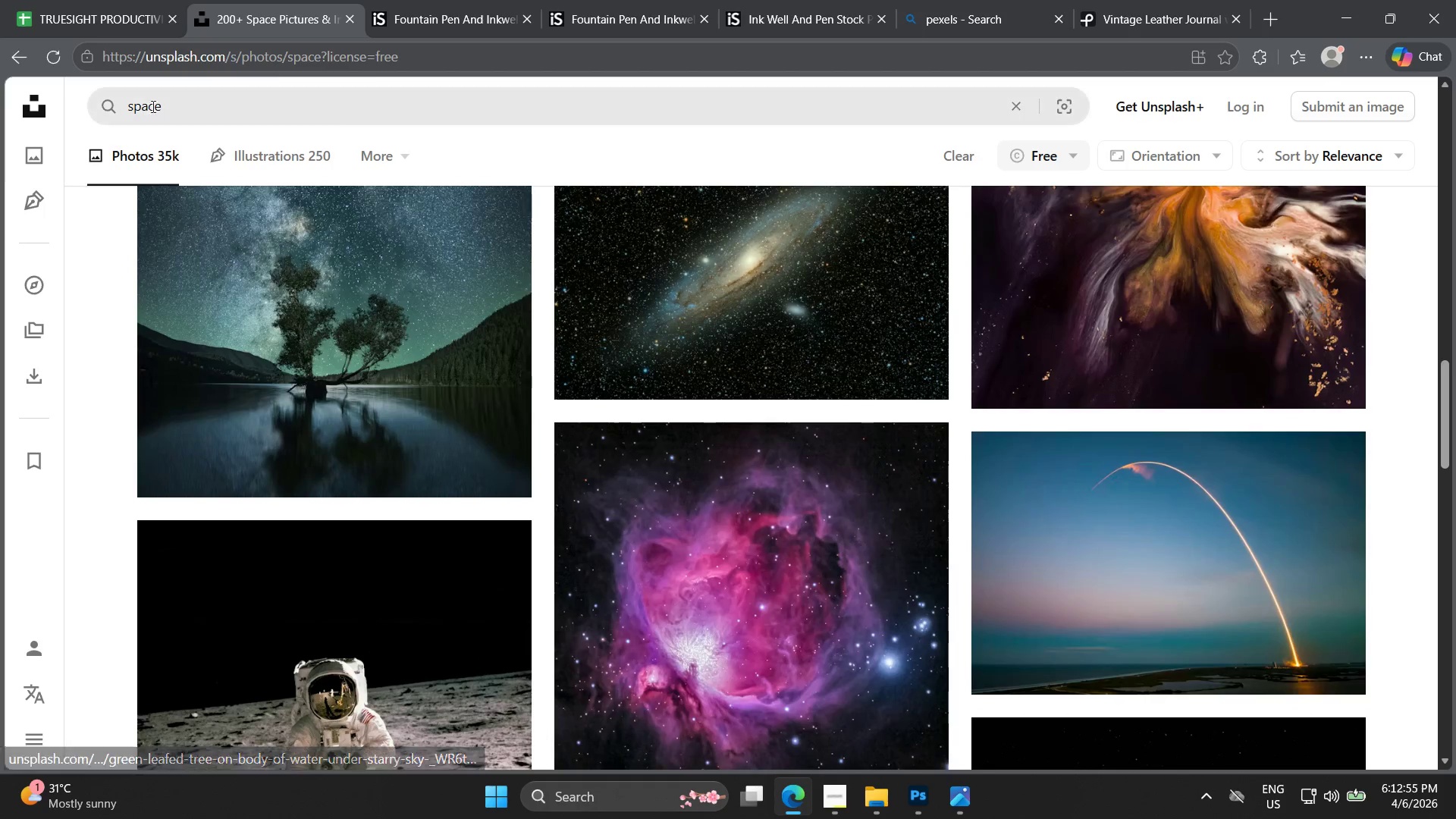 
left_click([196, 105])
 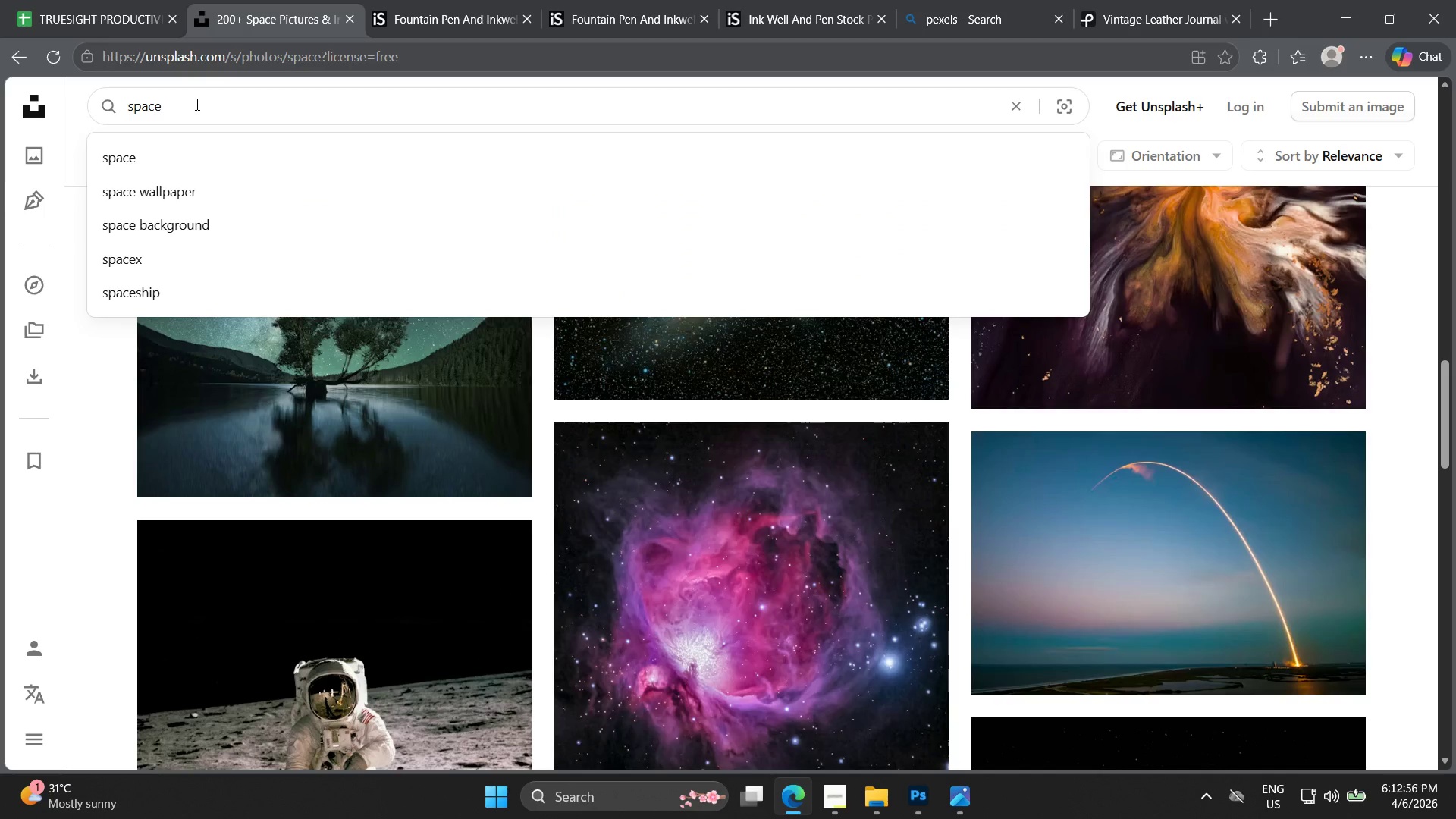 
type( golden)
 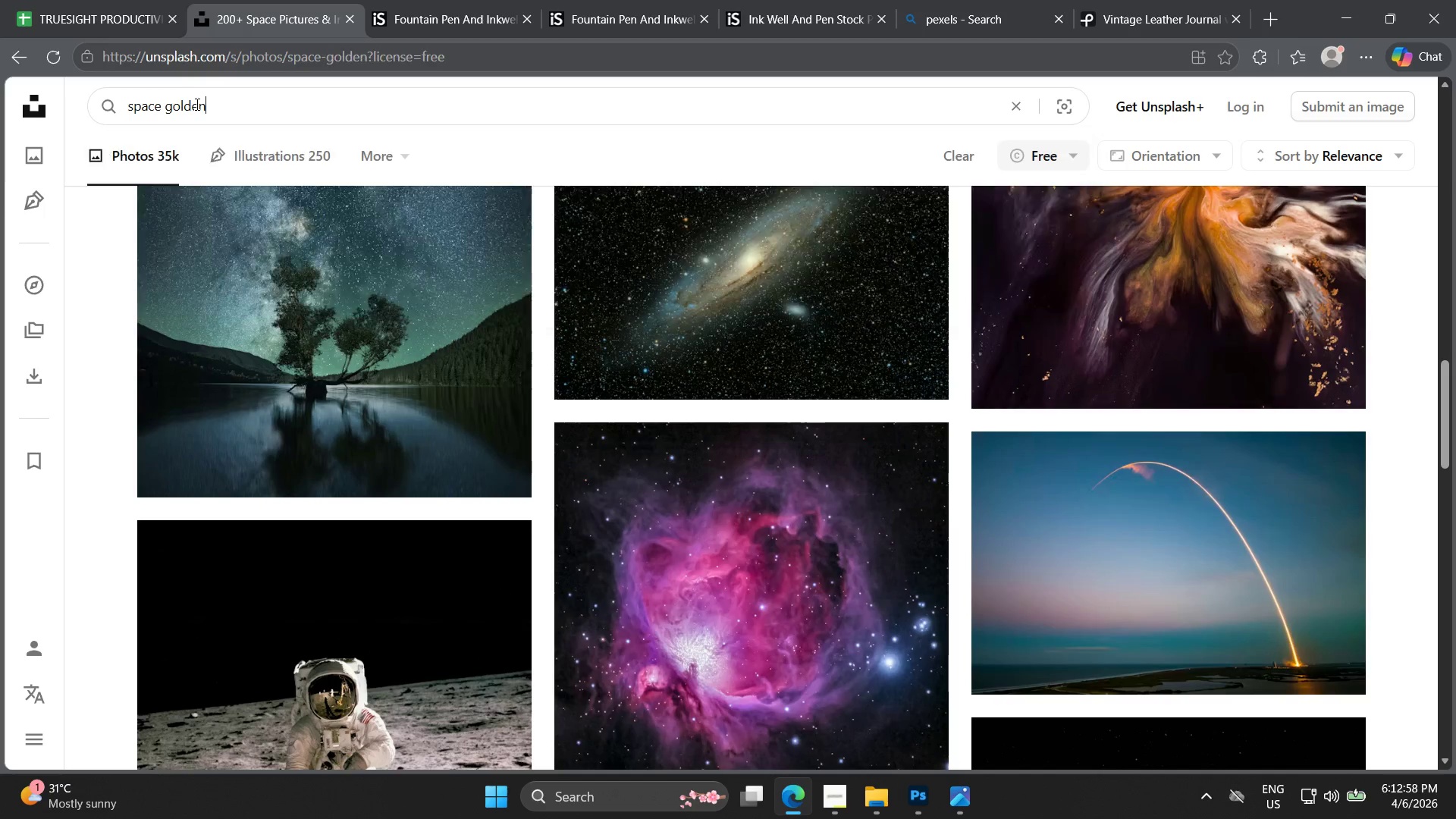 
key(Enter)
 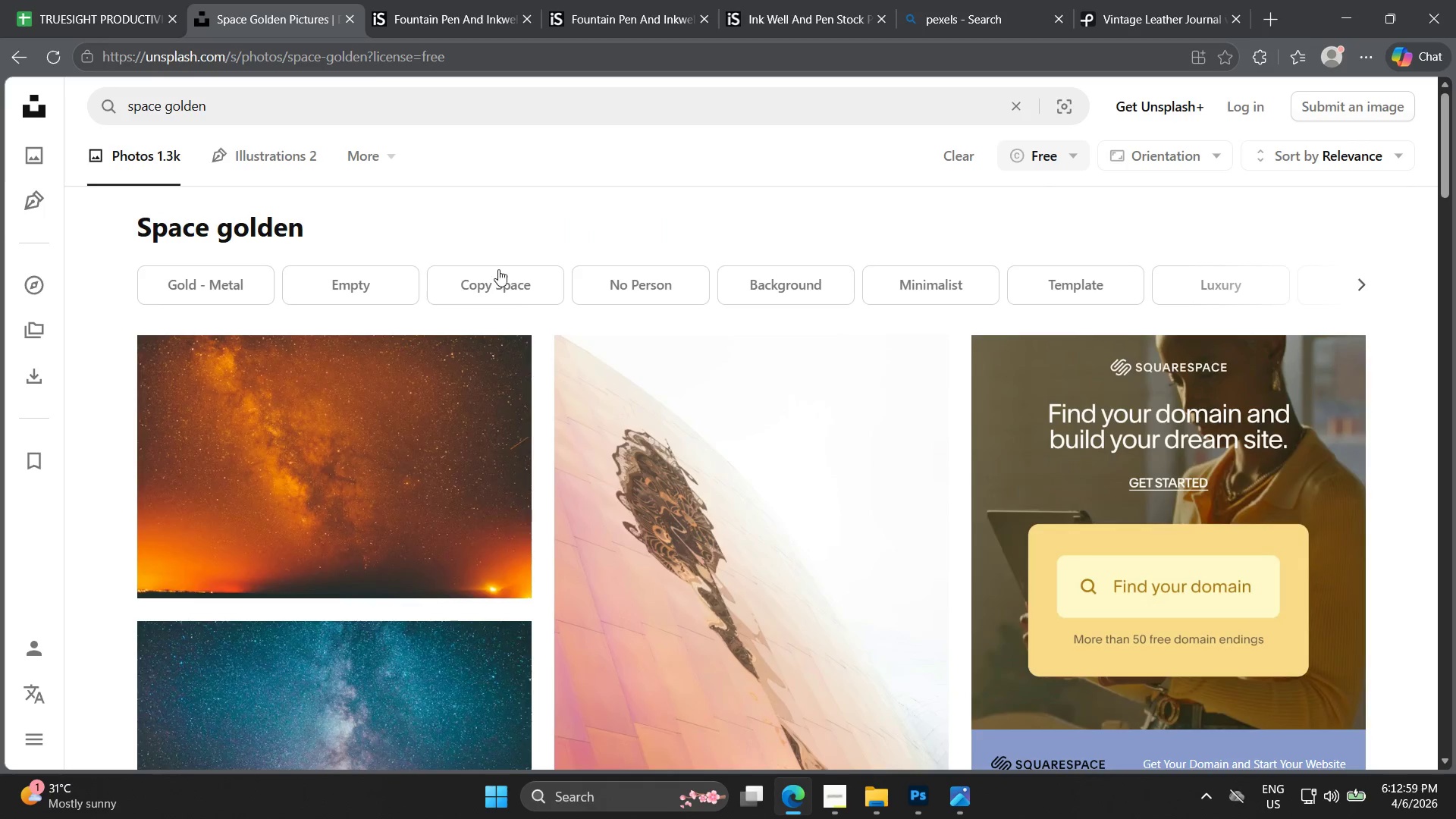 
scroll: coordinate [546, 375], scroll_direction: down, amount: 18.0
 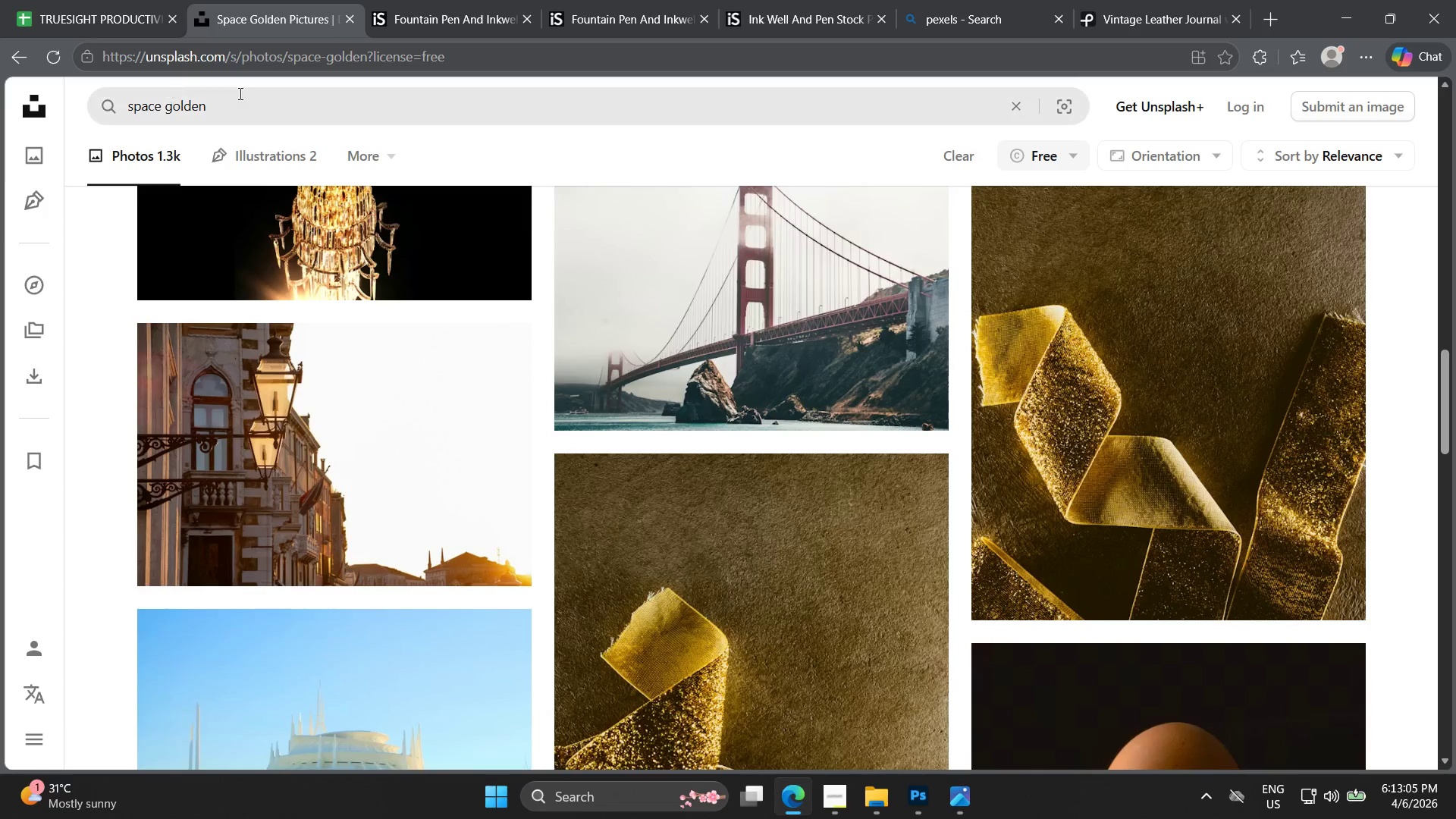 
left_click([13, 55])
 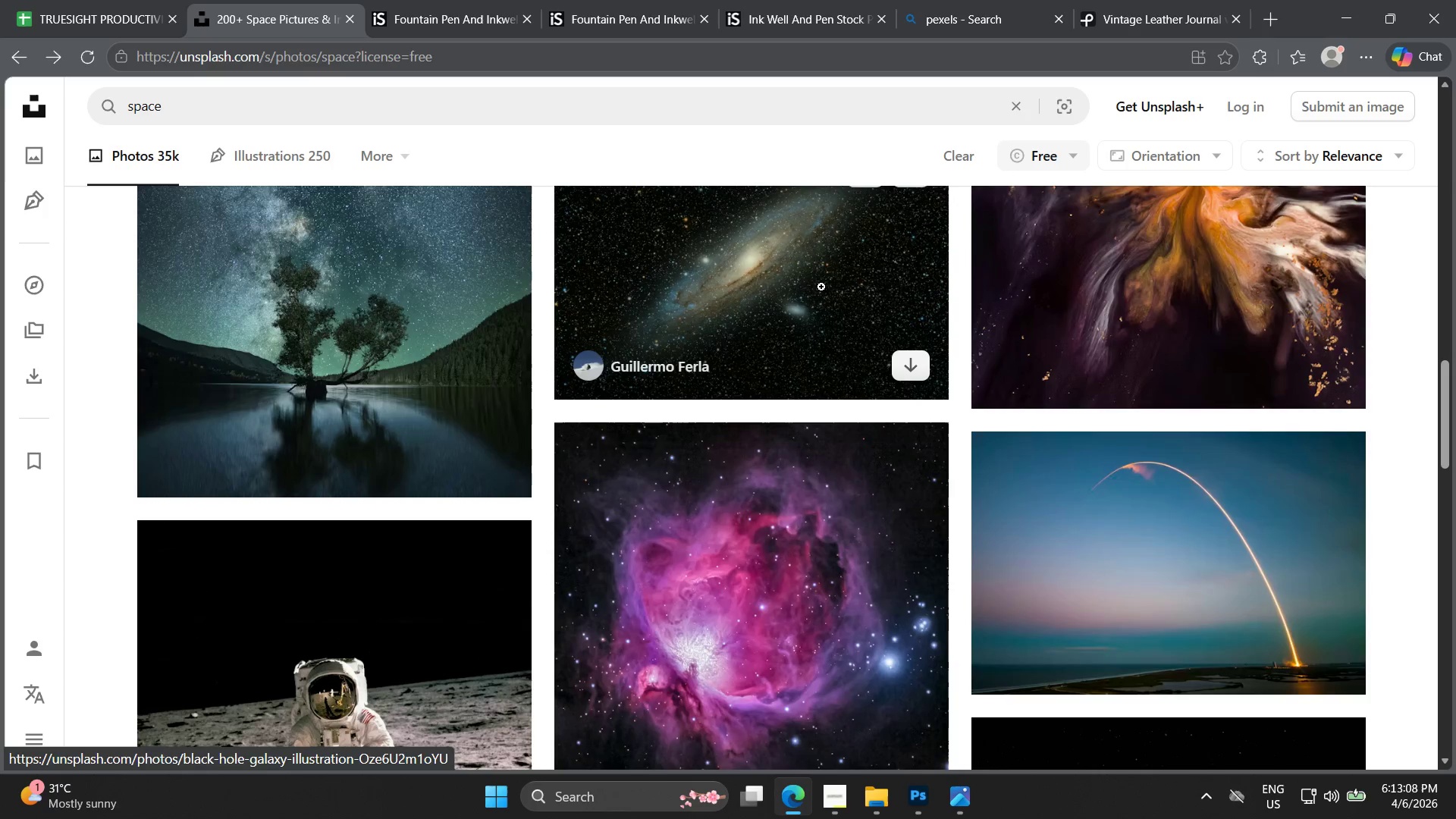 
scroll: coordinate [841, 375], scroll_direction: down, amount: 3.0
 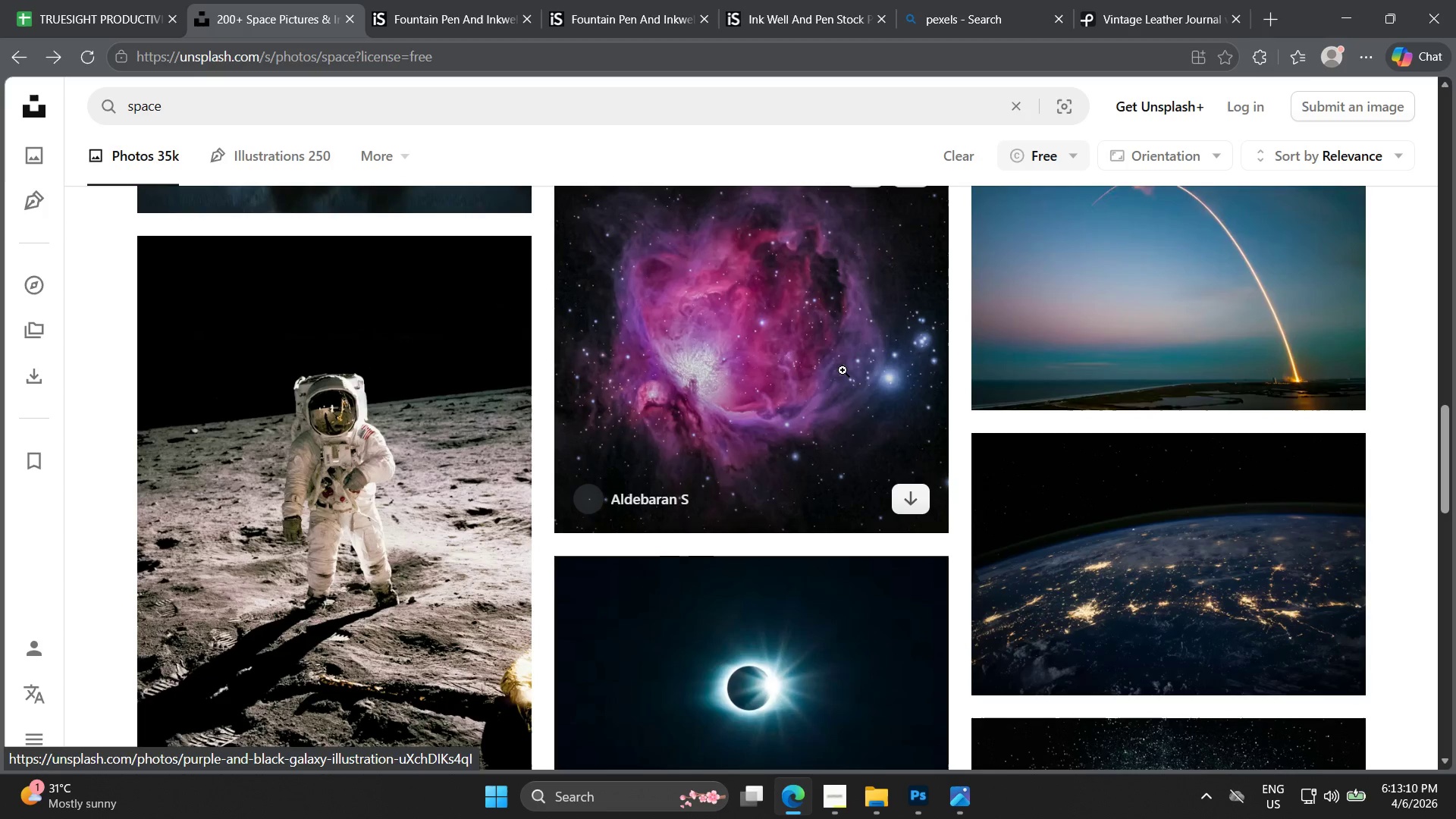 
scroll: coordinate [855, 364], scroll_direction: up, amount: 17.0
 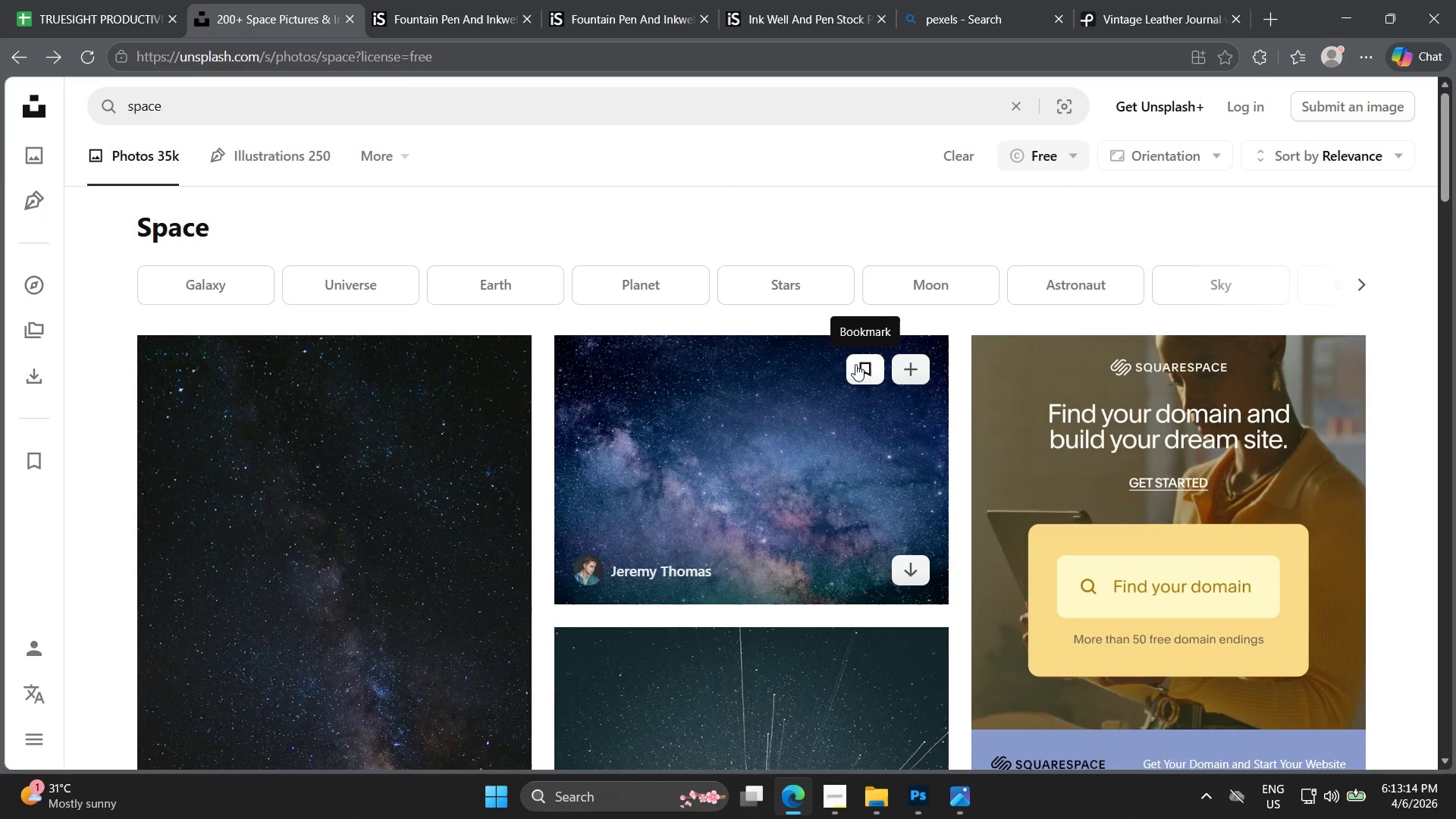 
left_click([755, 350])
 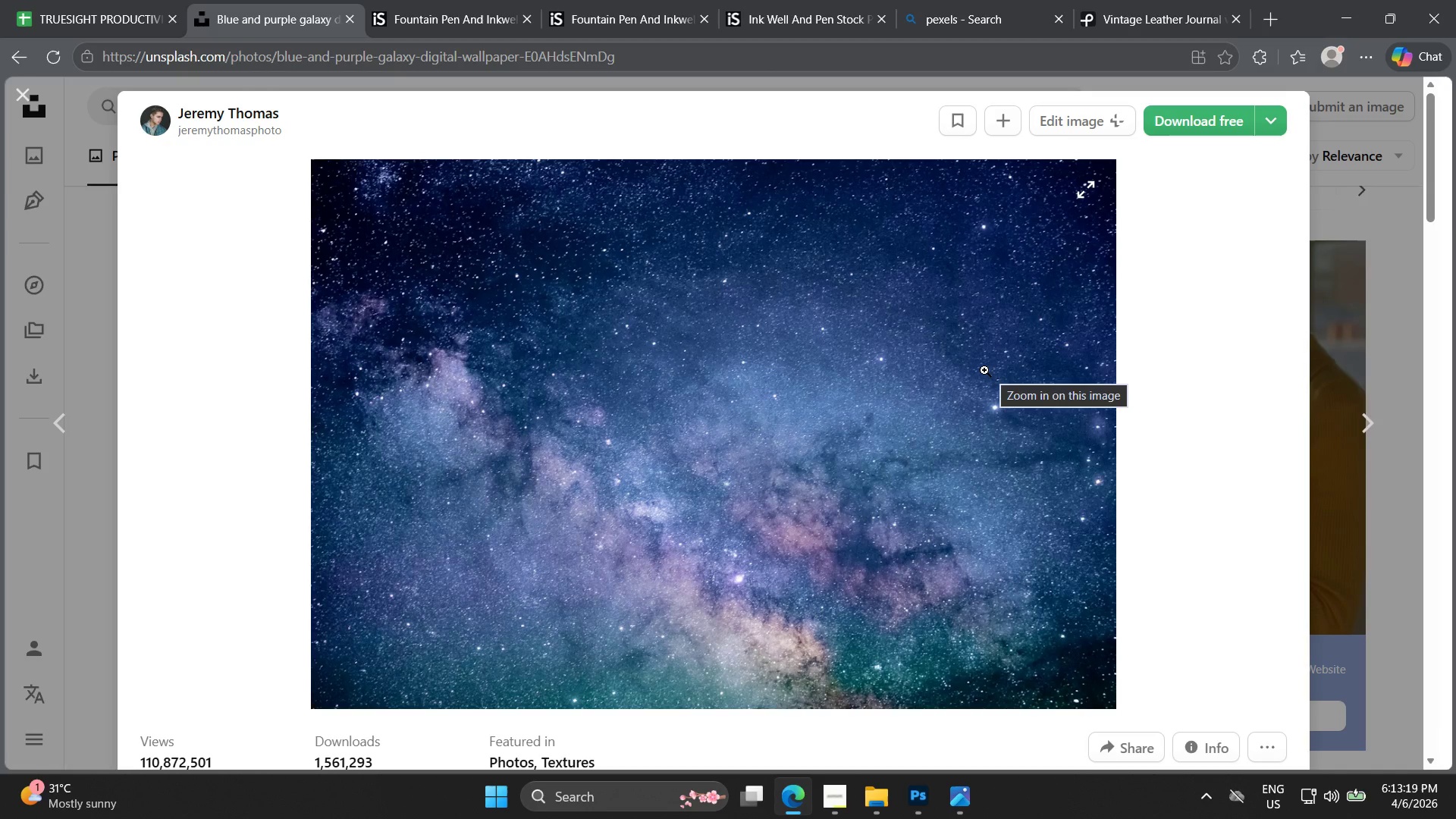 
scroll: coordinate [847, 371], scroll_direction: down, amount: 1.0
 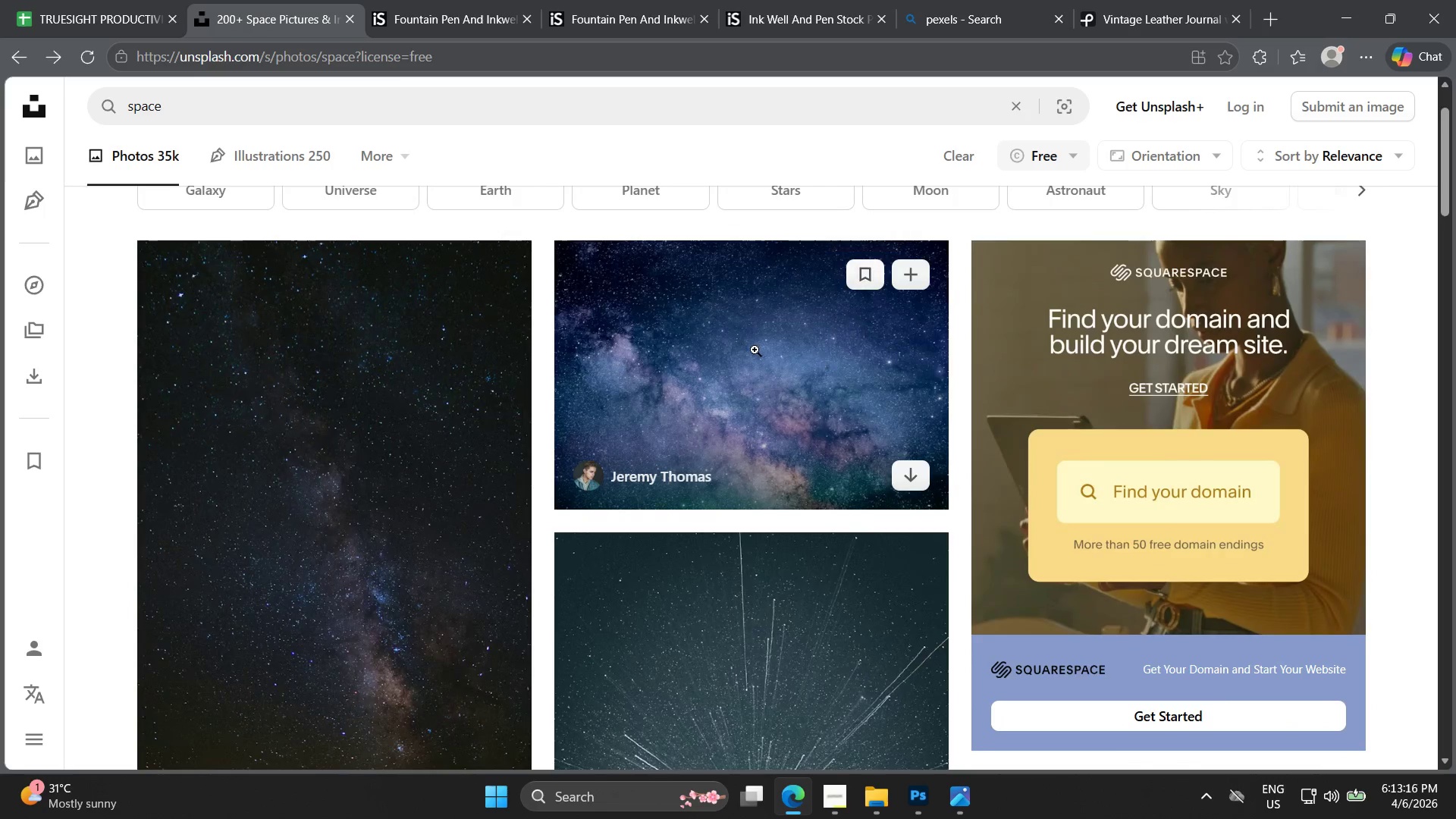 
left_click([1166, 127])
 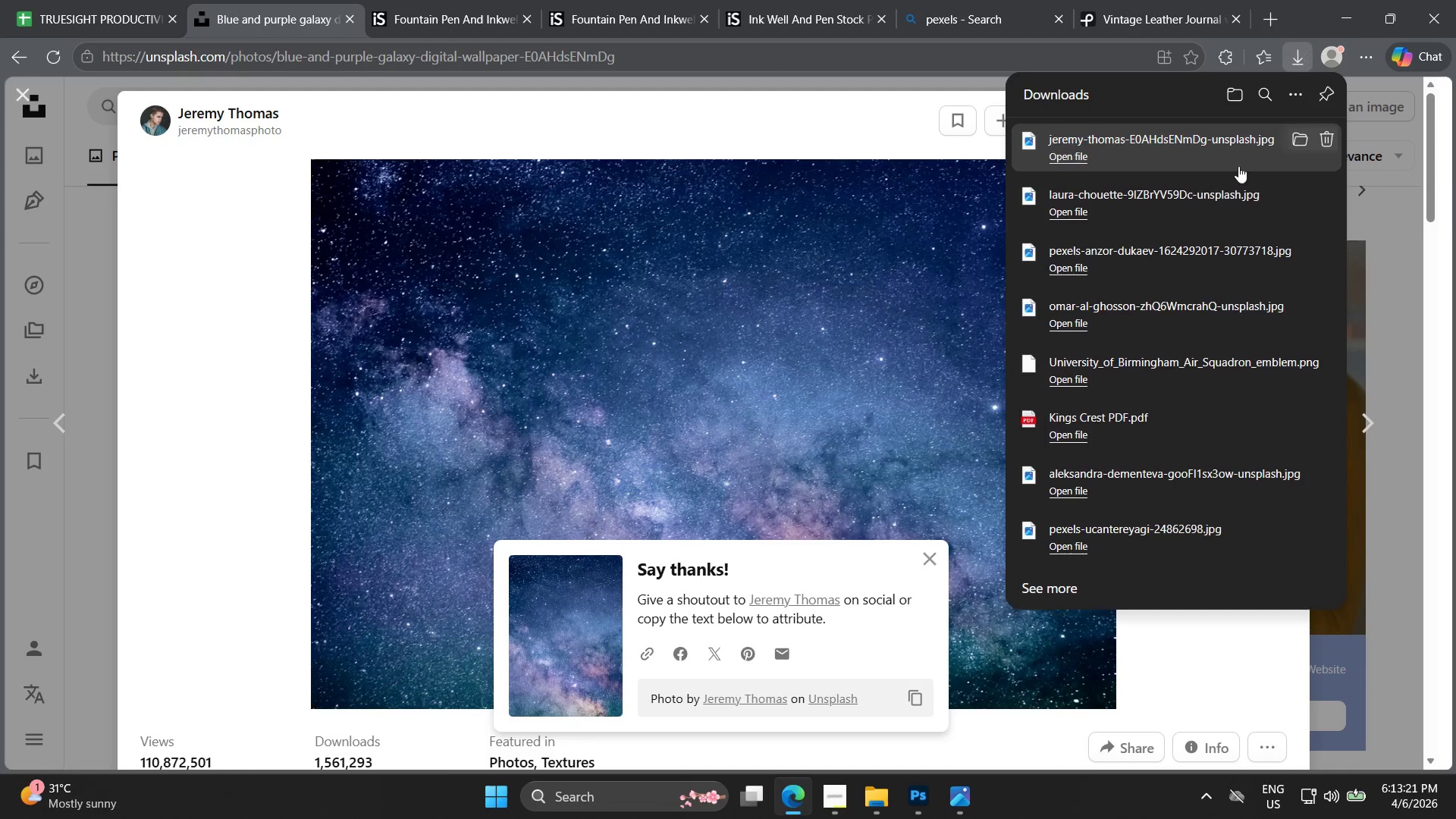 
left_click([1302, 145])
 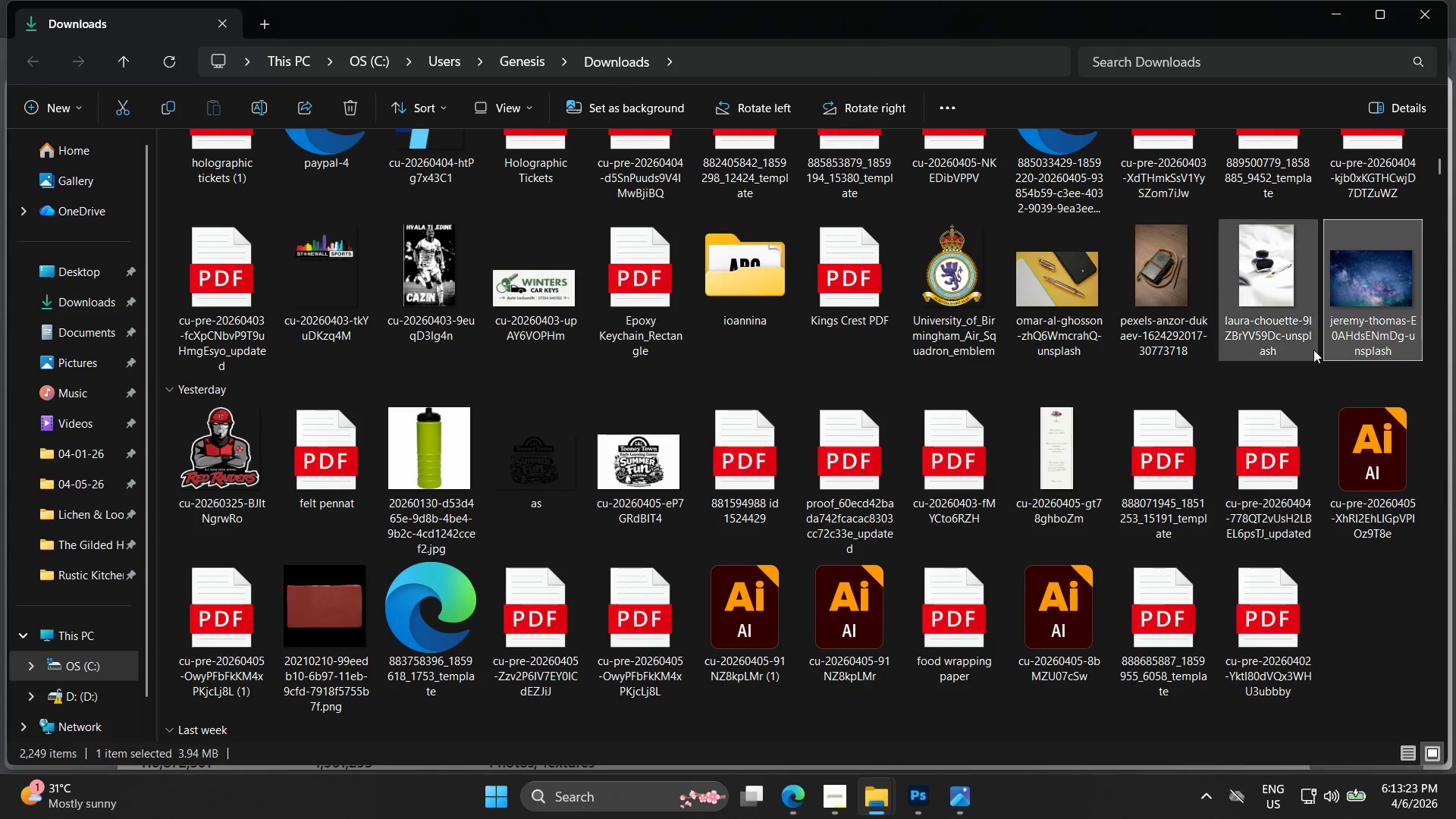 
left_click_drag(start_coordinate=[1358, 297], to_coordinate=[387, 362])
 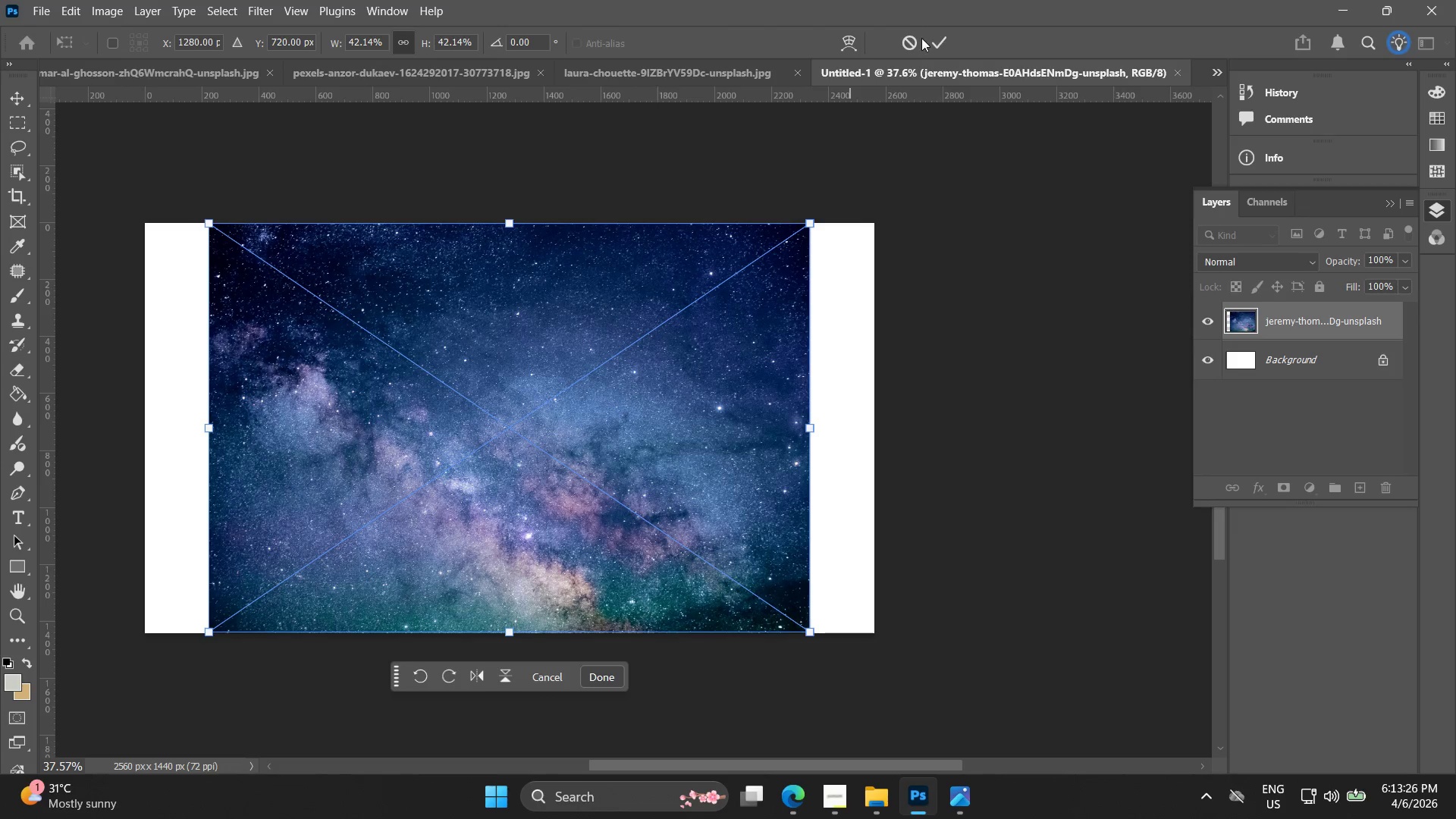 
left_click([934, 38])
 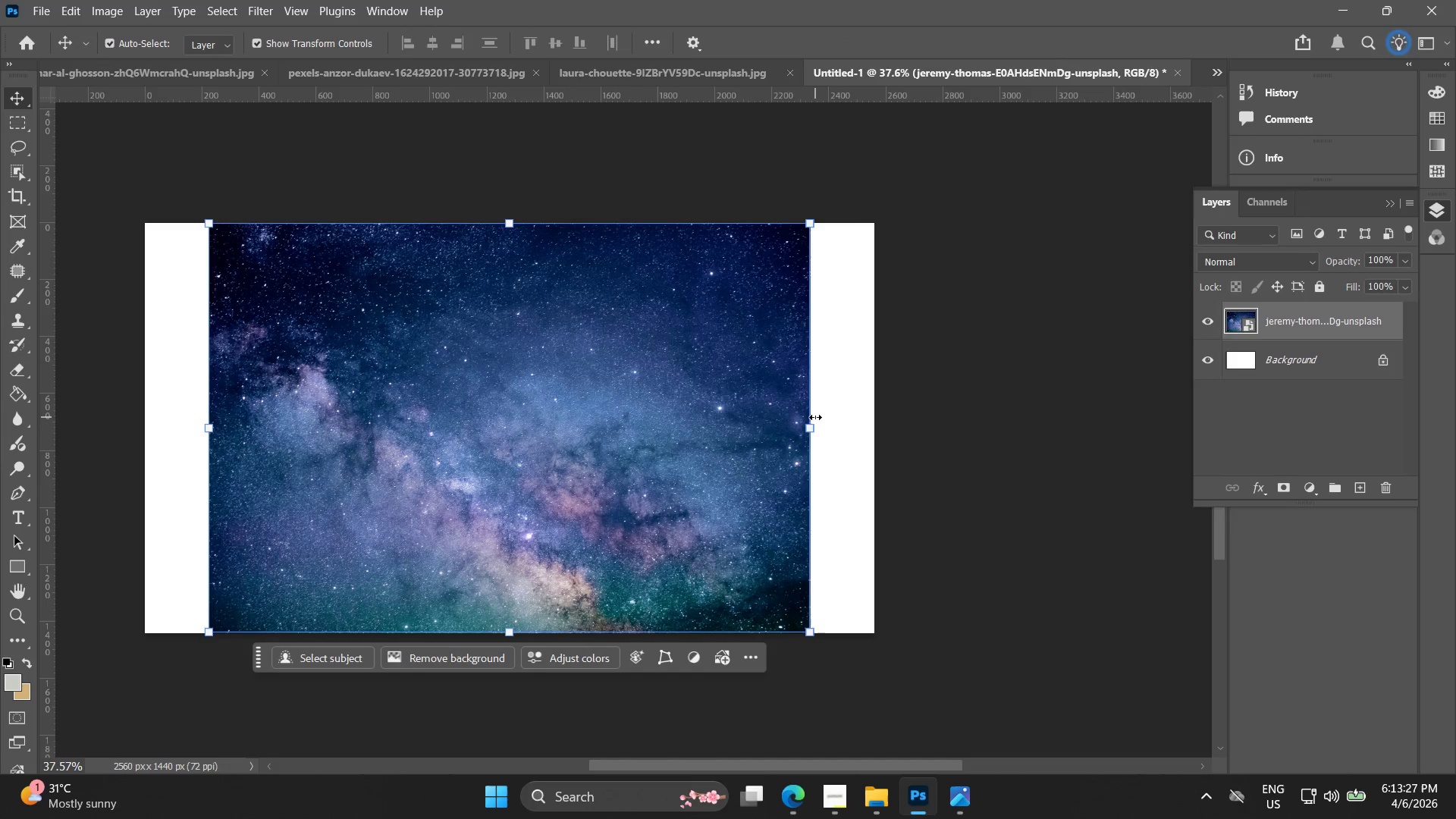 
key(Control+Z)
 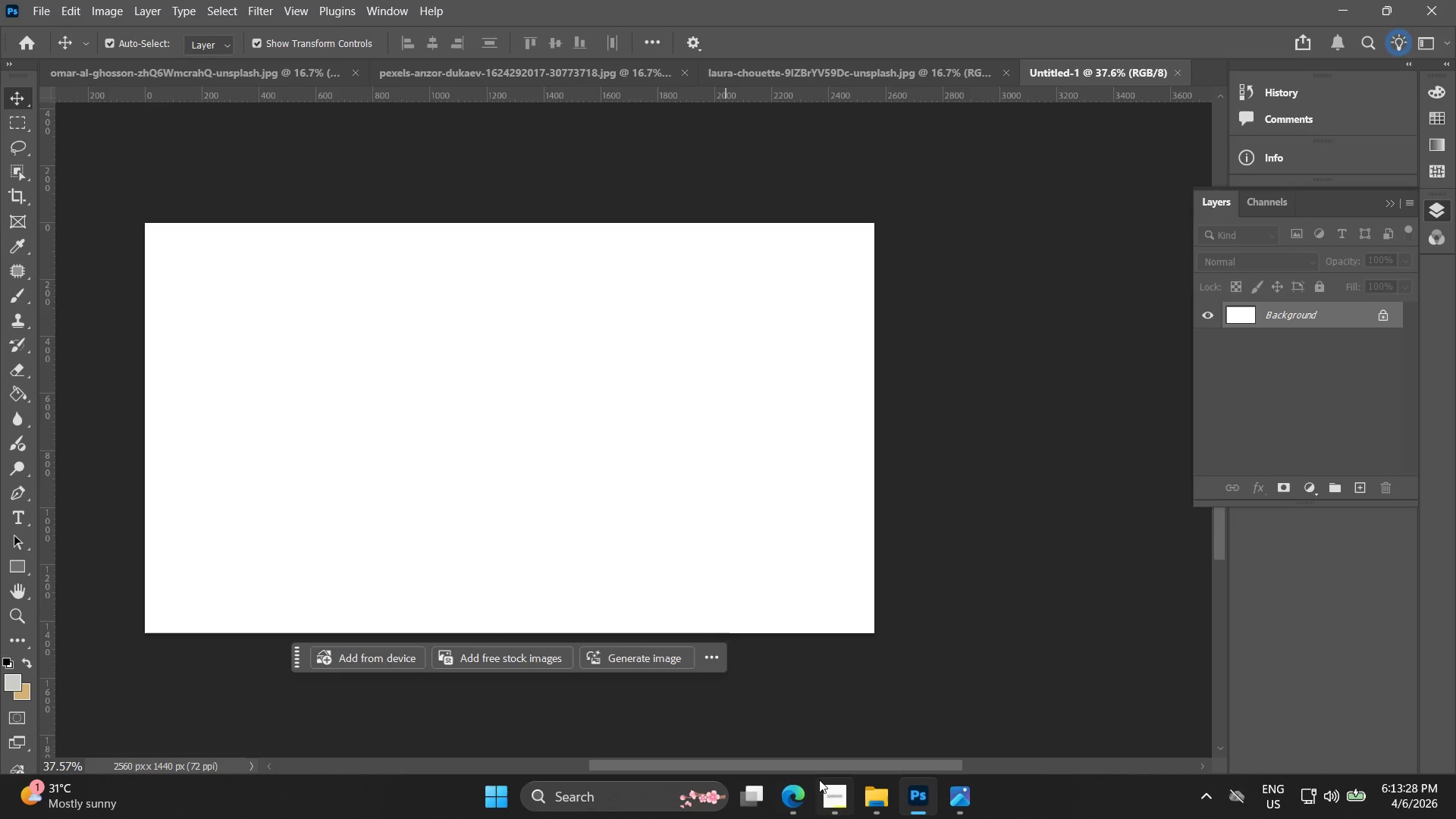 
left_click([880, 798])
 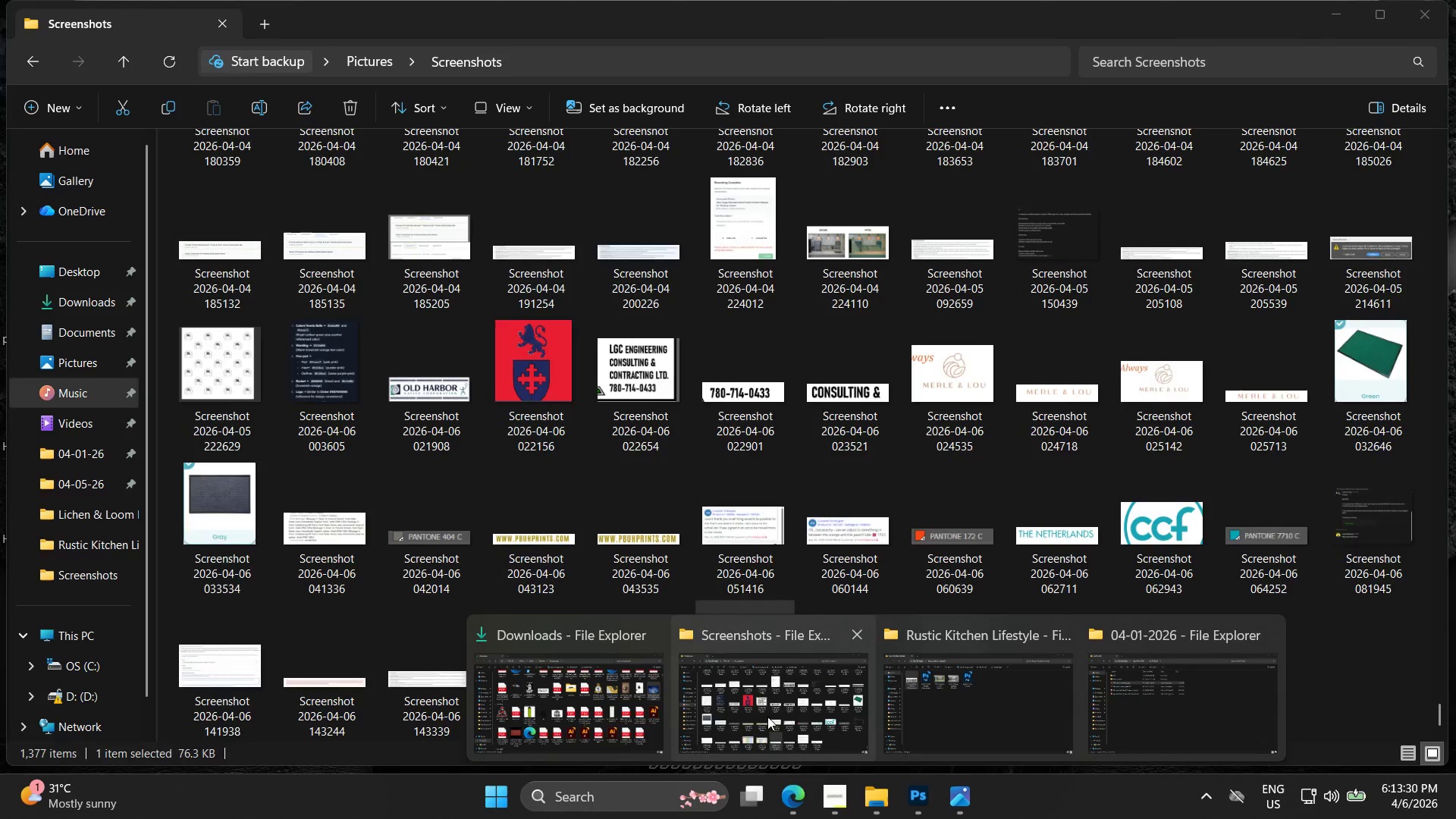 
left_click([548, 712])
 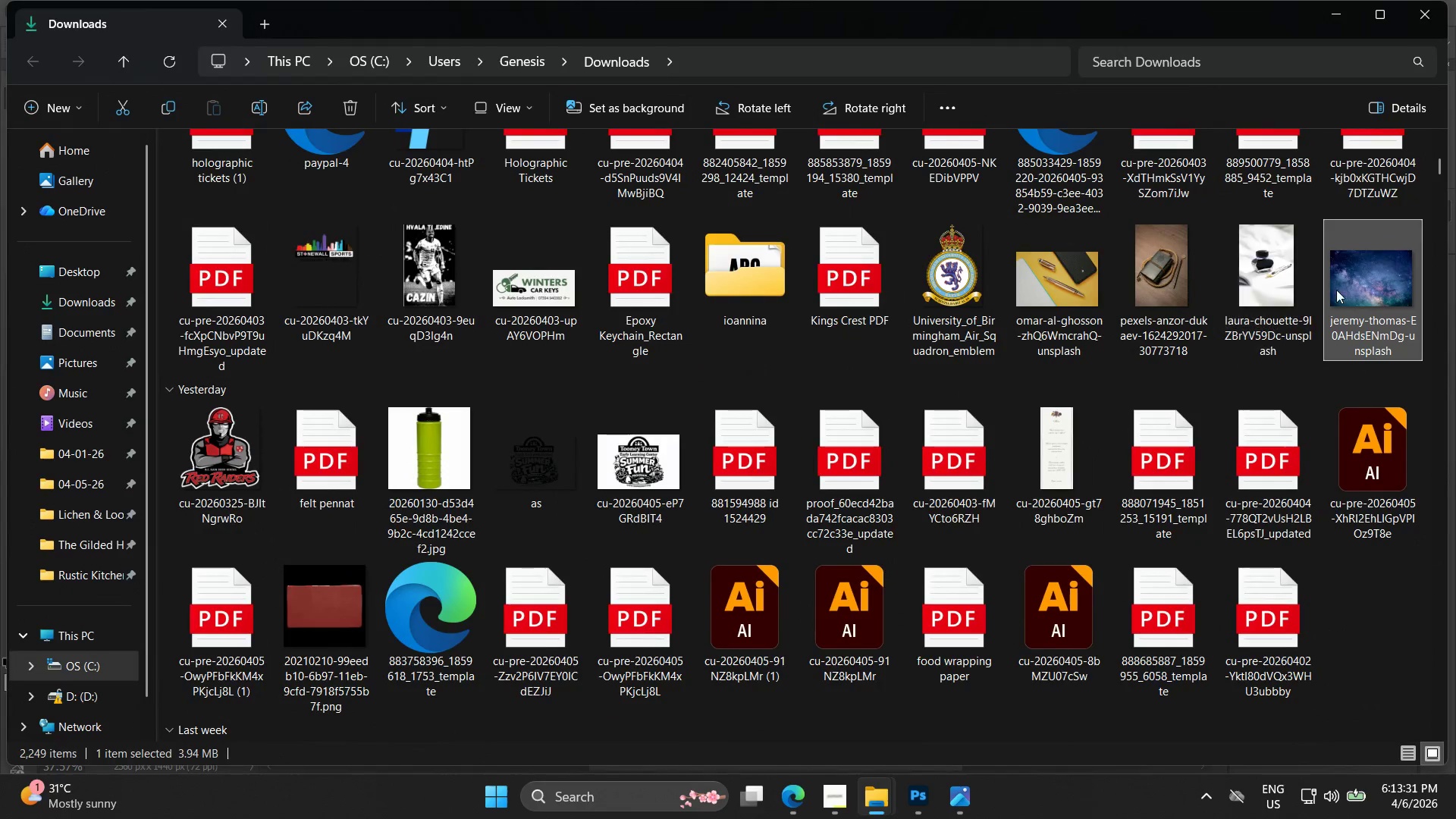 
left_click_drag(start_coordinate=[1373, 287], to_coordinate=[519, 440])
 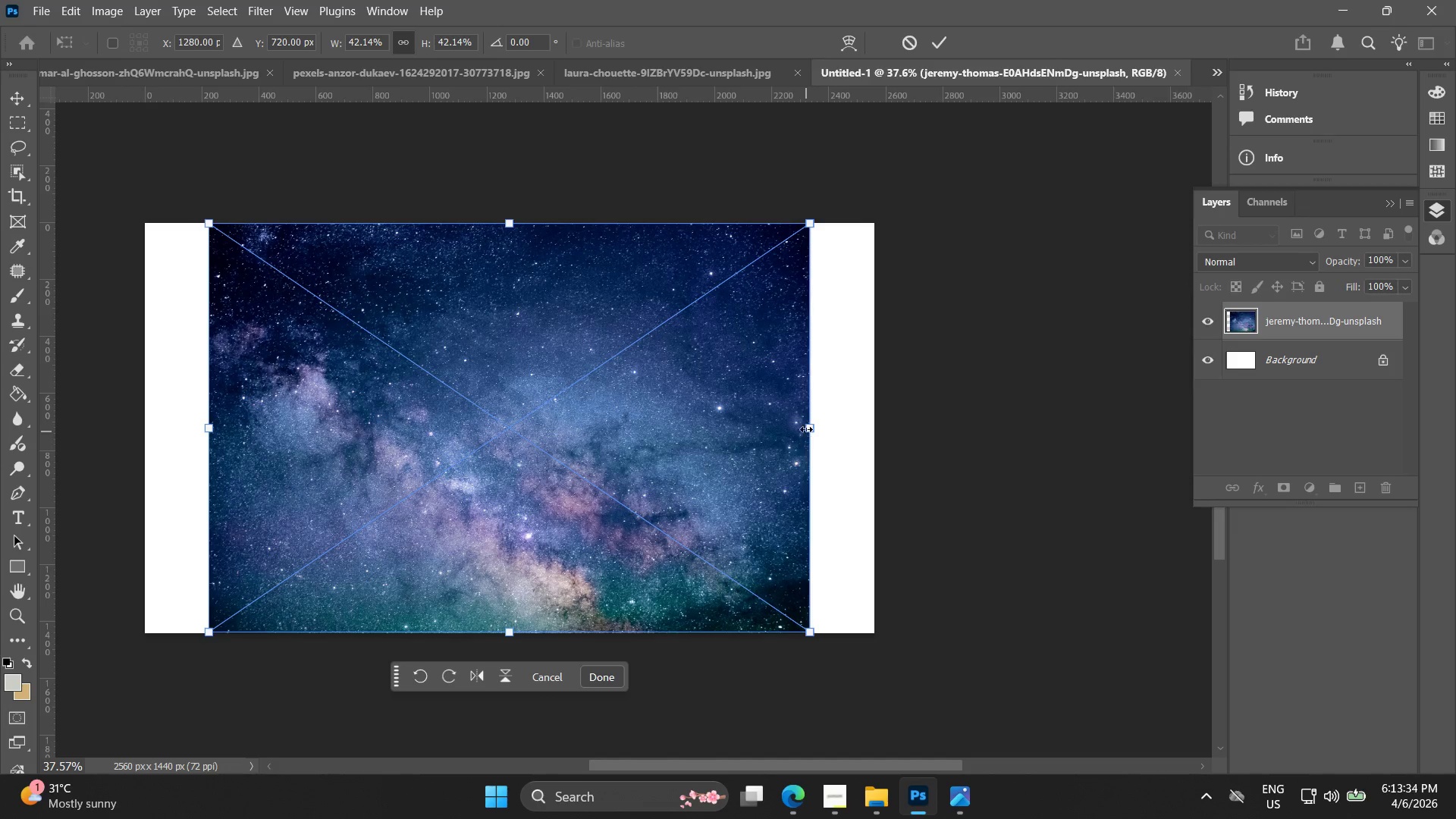 
left_click_drag(start_coordinate=[809, 426], to_coordinate=[883, 436])
 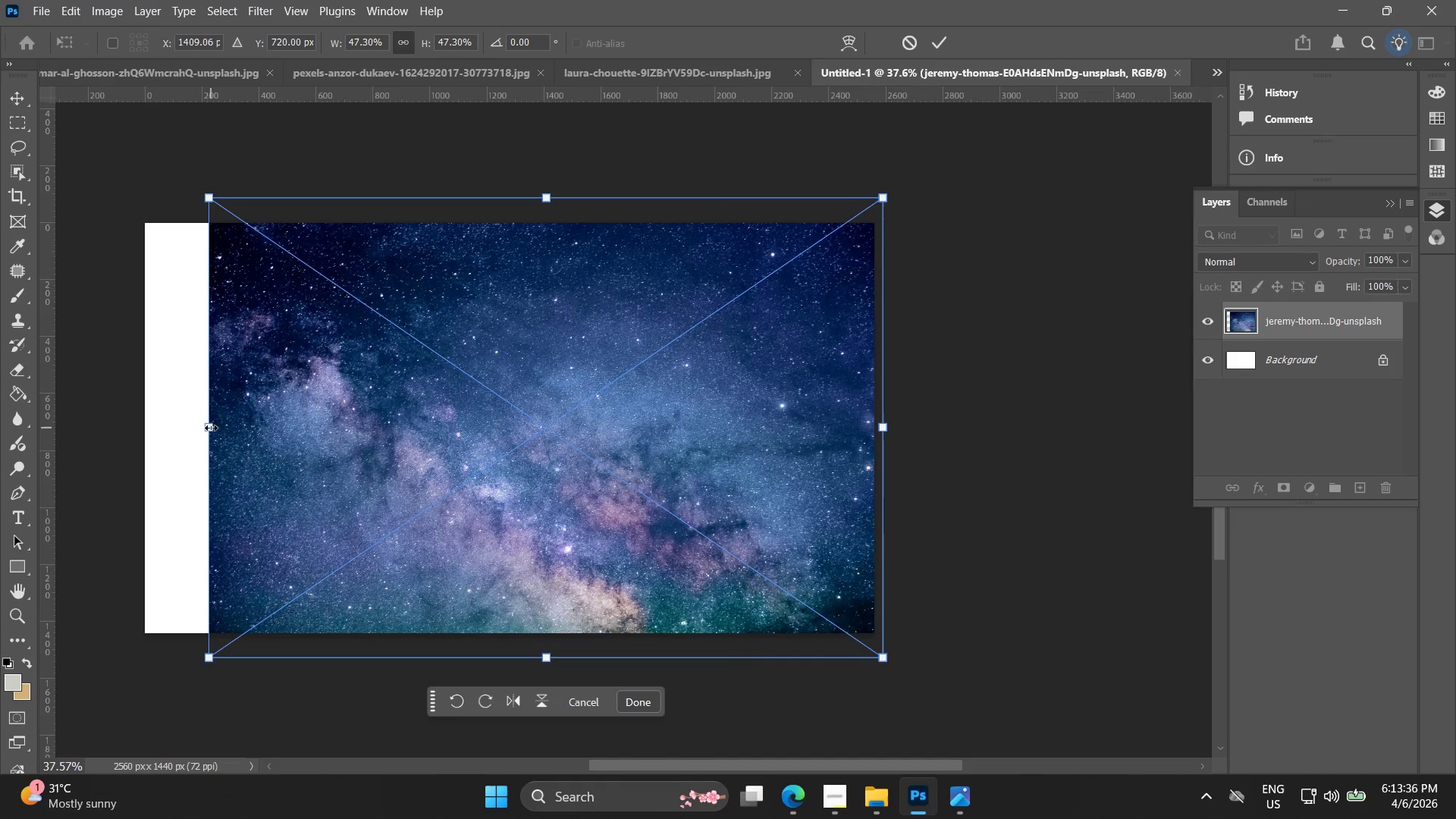 
left_click_drag(start_coordinate=[212, 428], to_coordinate=[135, 438])
 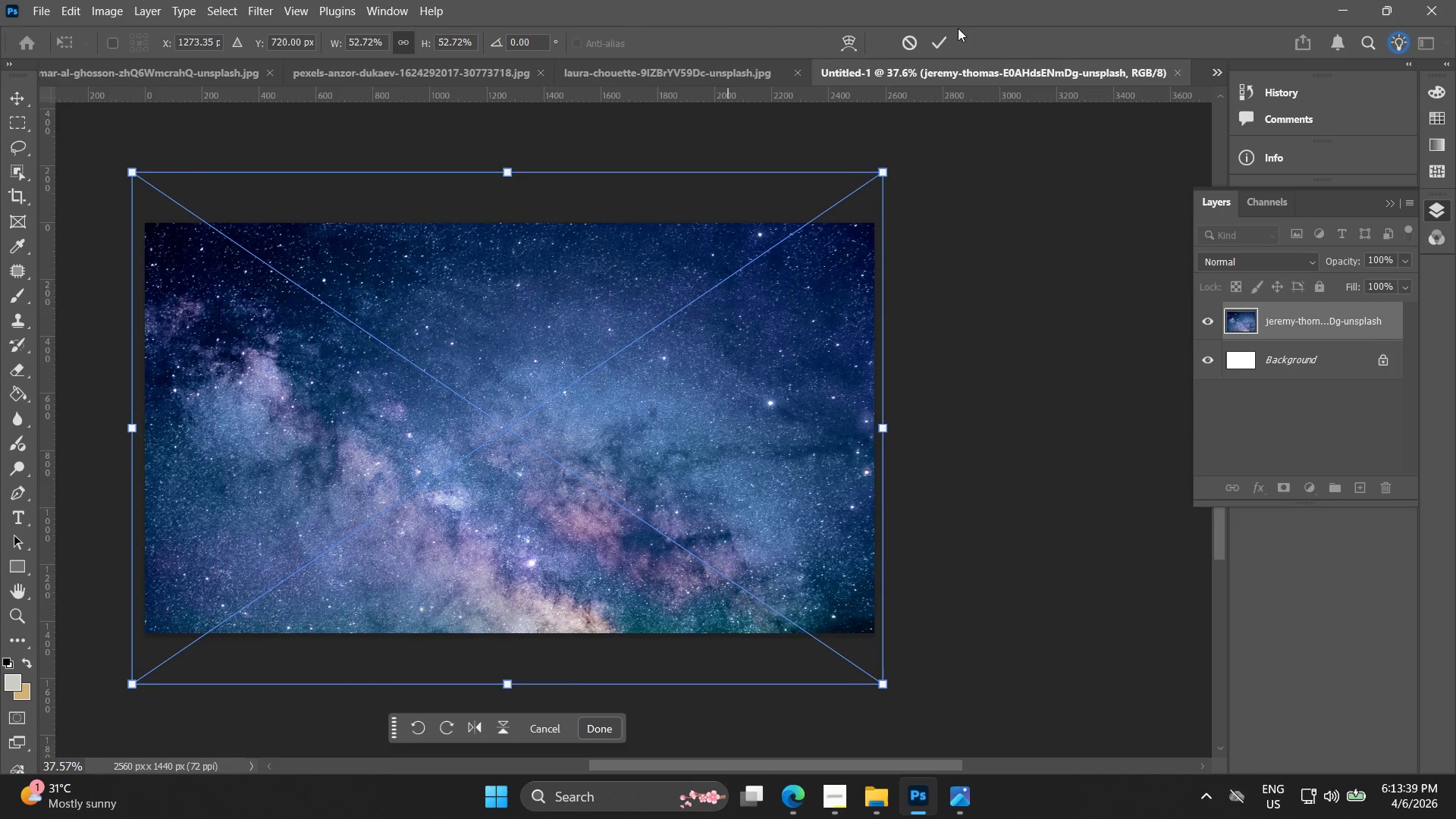 
left_click([943, 45])
 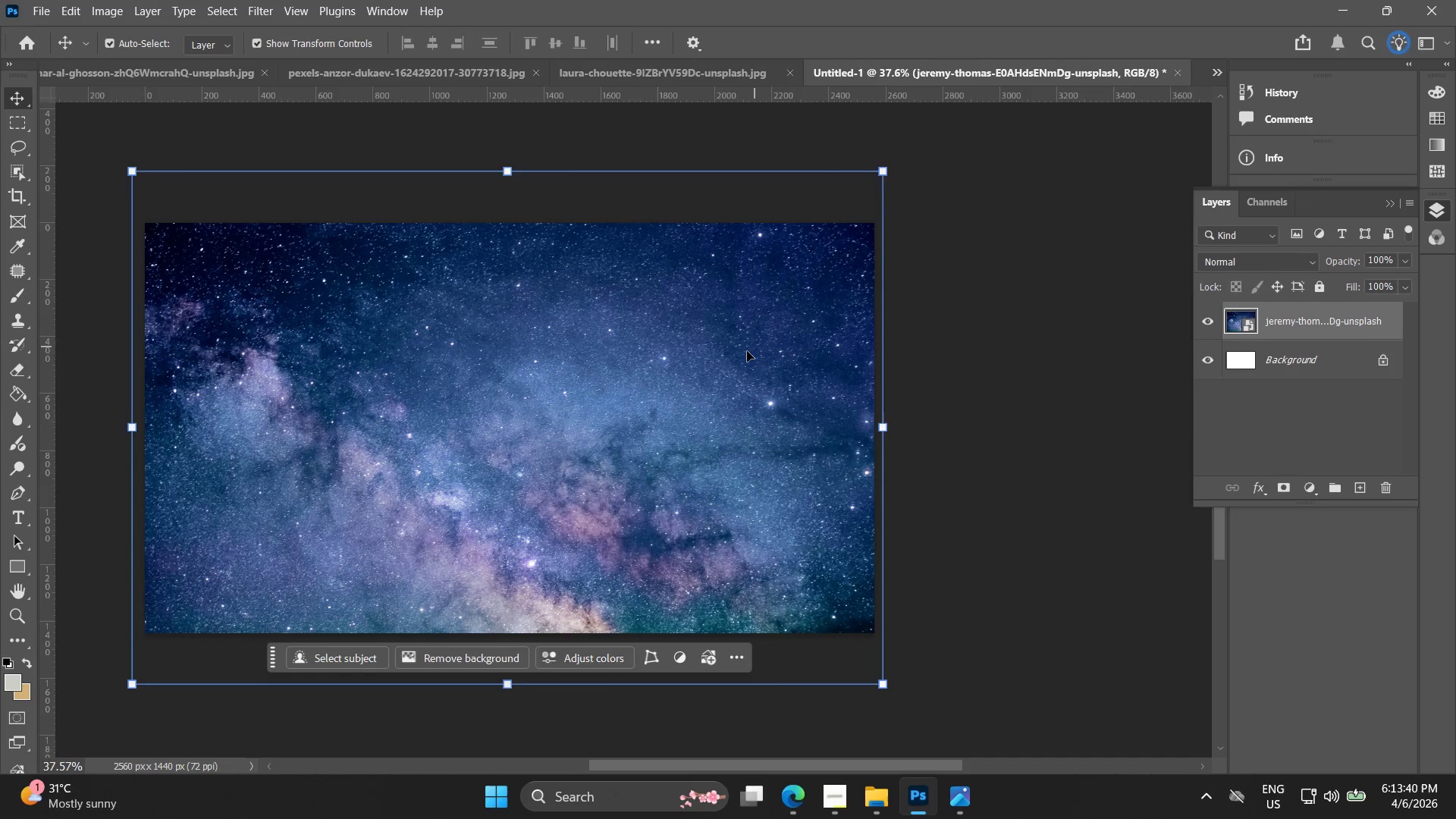 
key(Alt+AltLeft)
 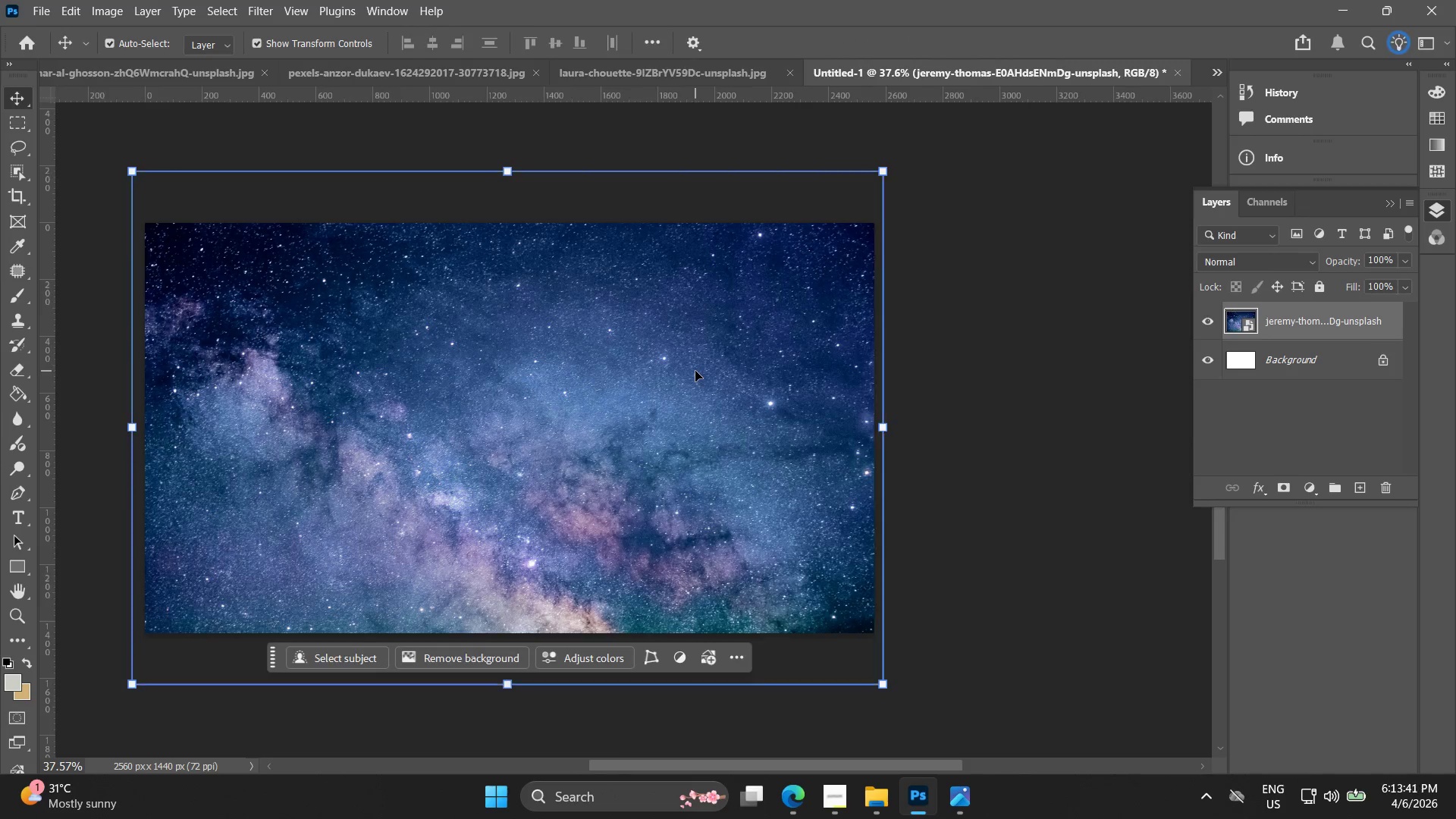 
key(Alt+AltLeft)
 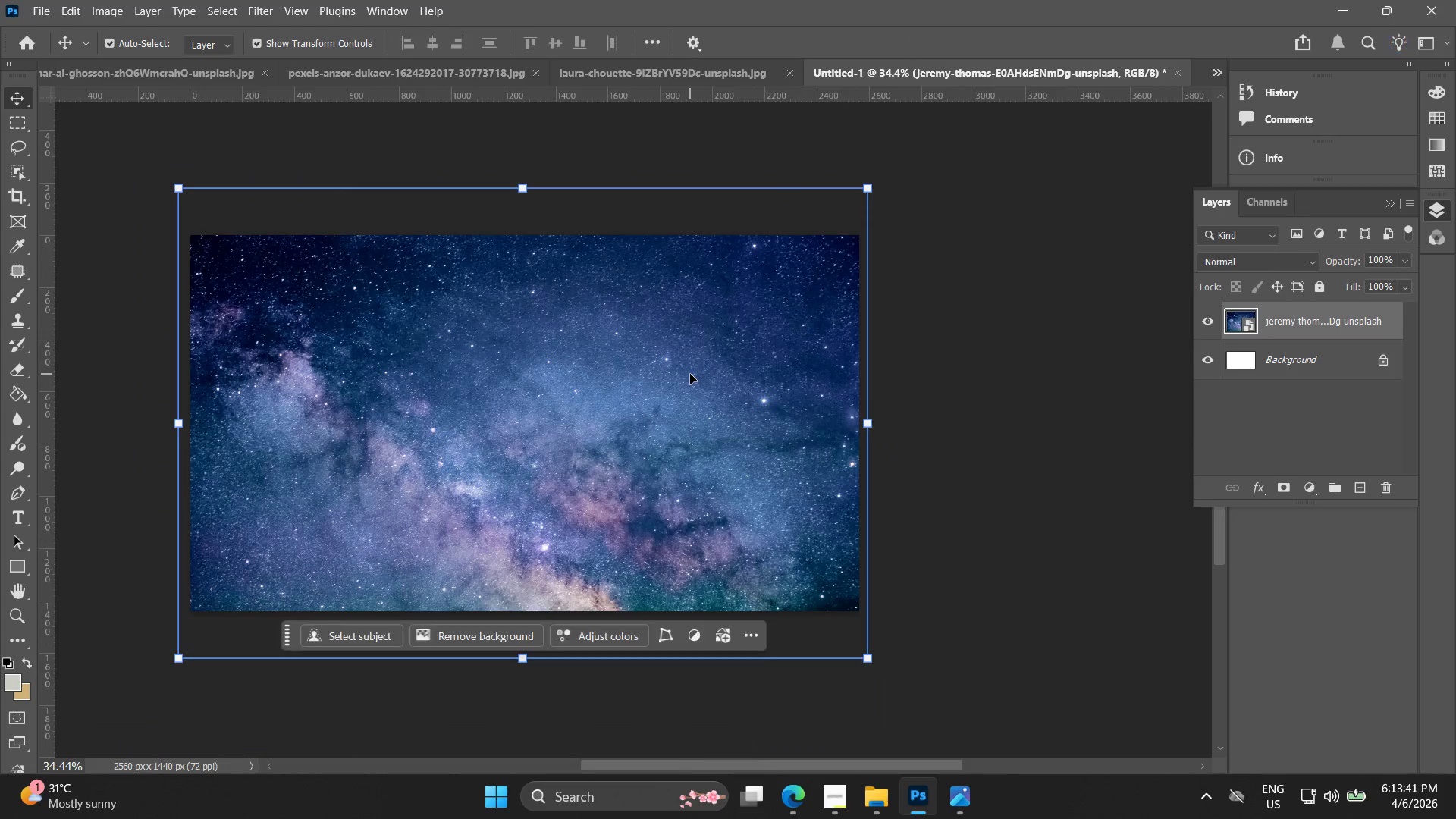 
hold_key(key=Space, duration=0.5)
 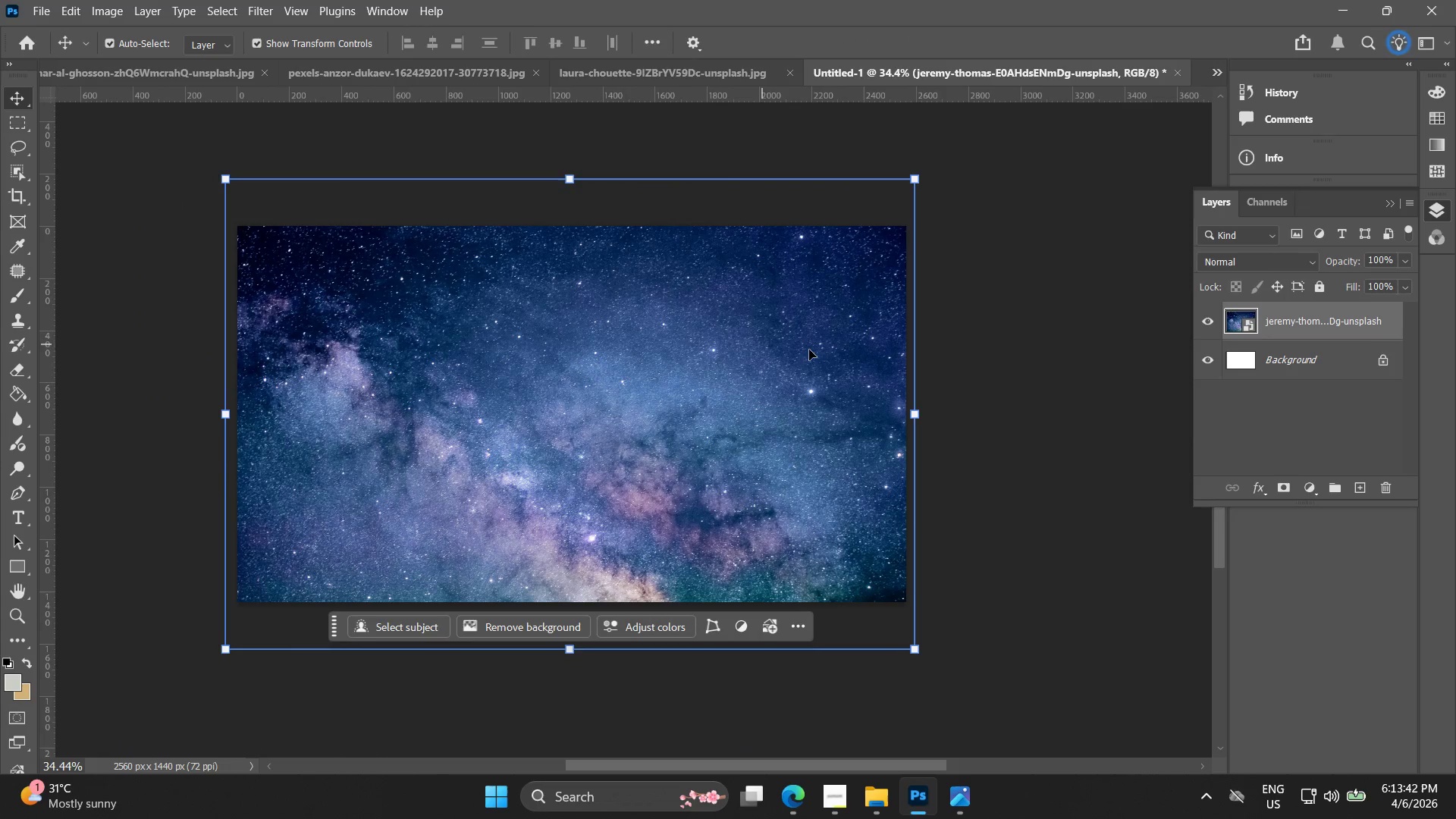 
left_click_drag(start_coordinate=[690, 366], to_coordinate=[737, 357])
 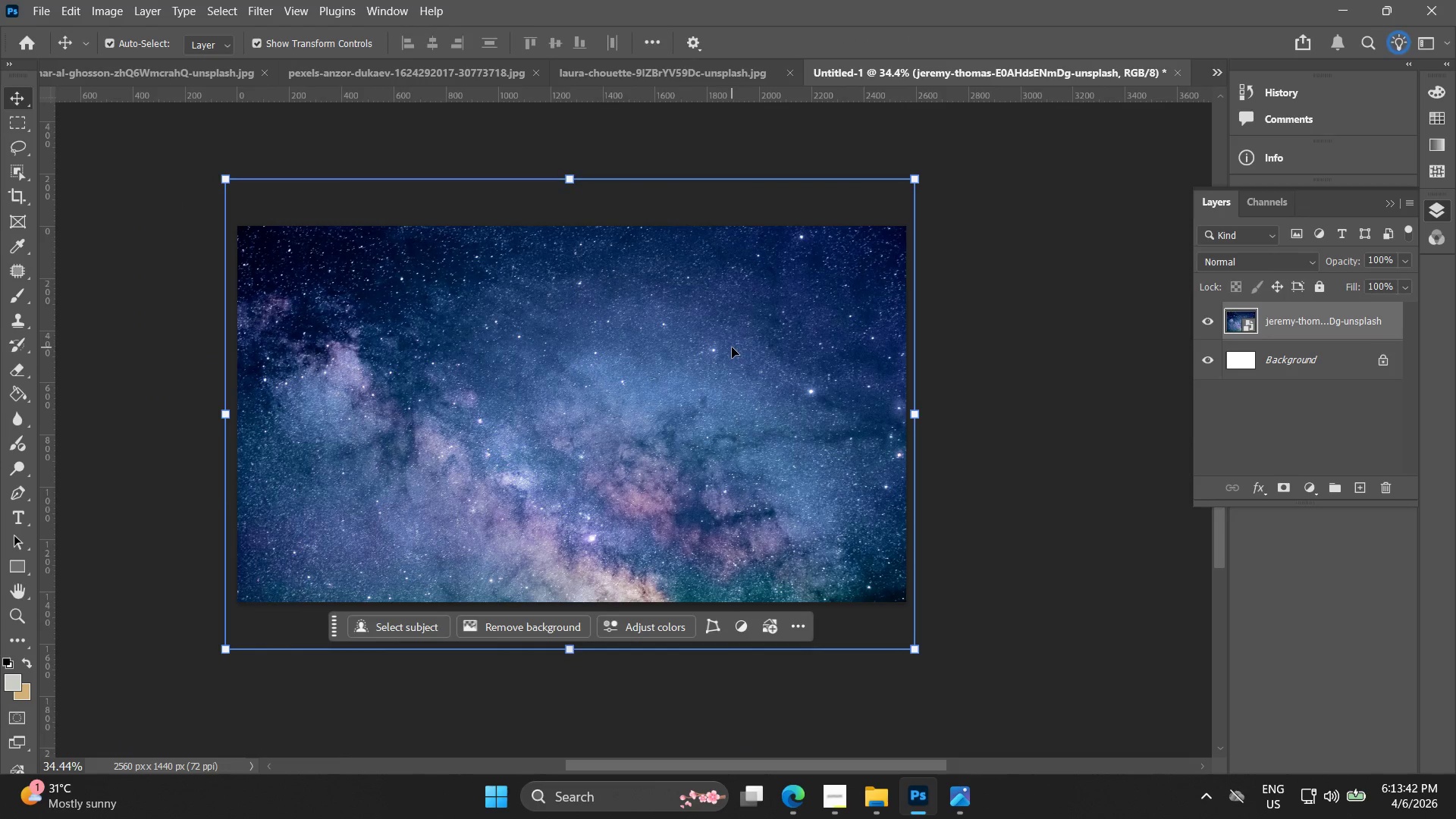 
scroll: coordinate [692, 374], scroll_direction: down, amount: 1.0
 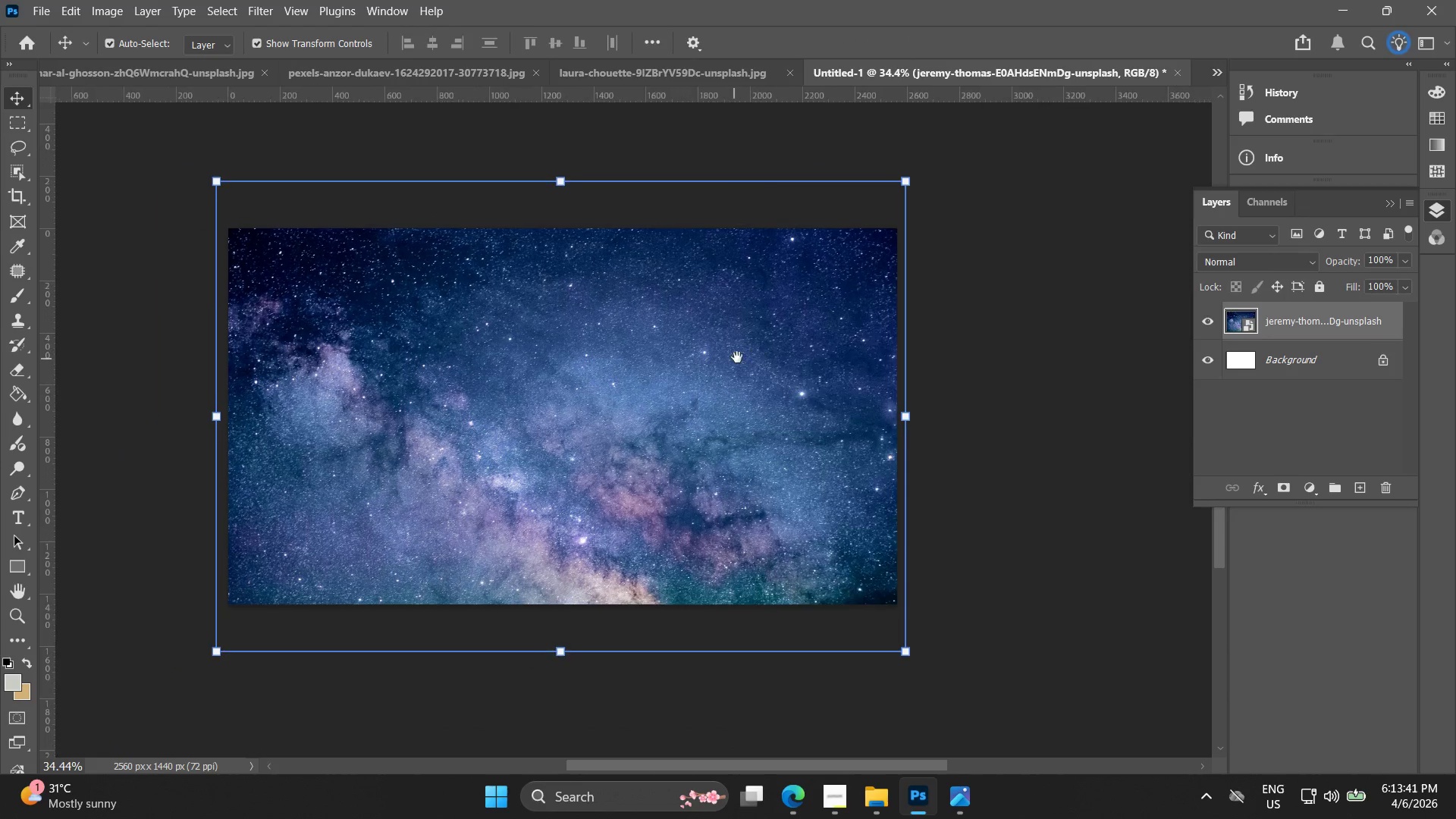 
key(V)
 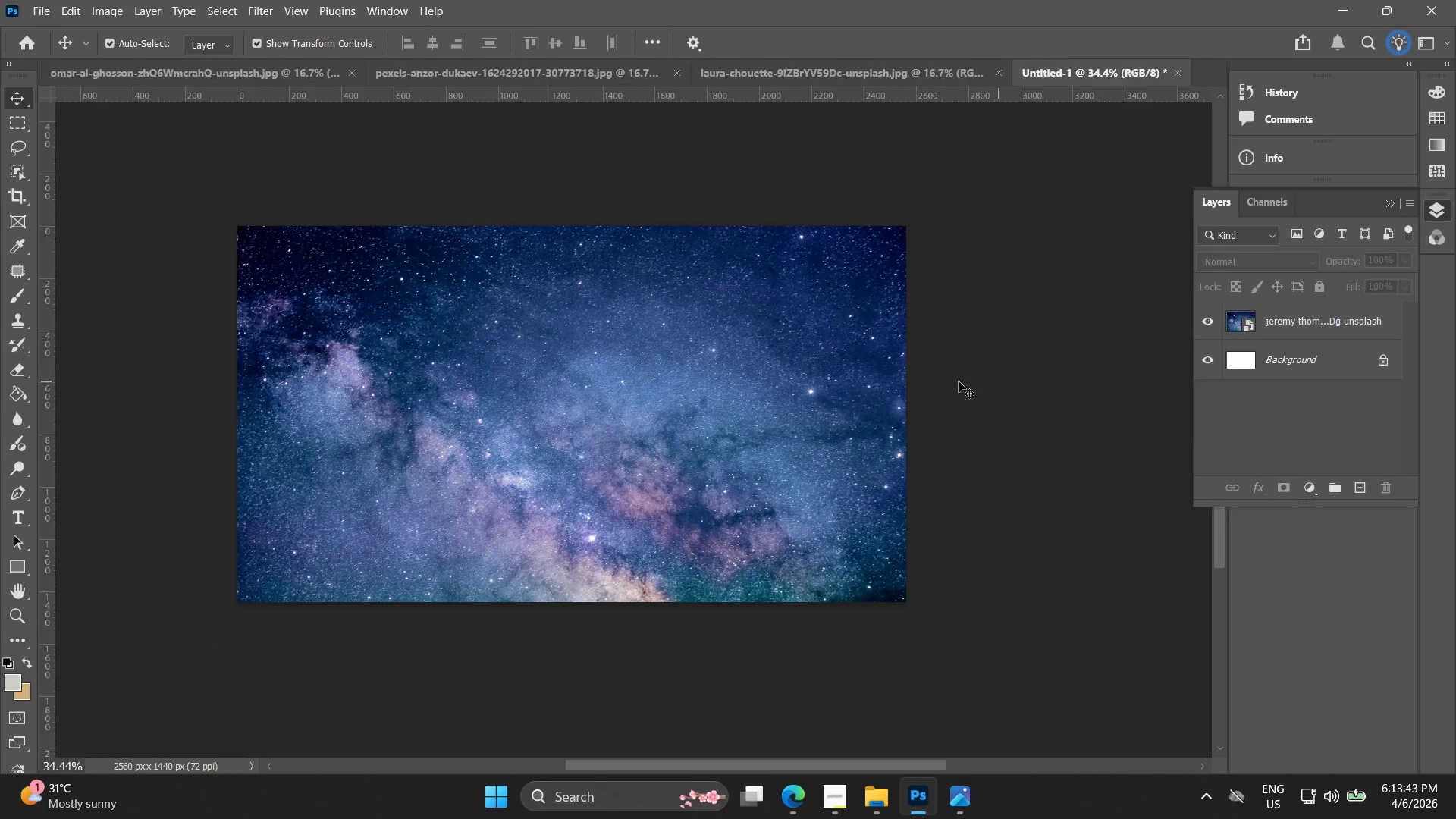 
double_click([696, 388])
 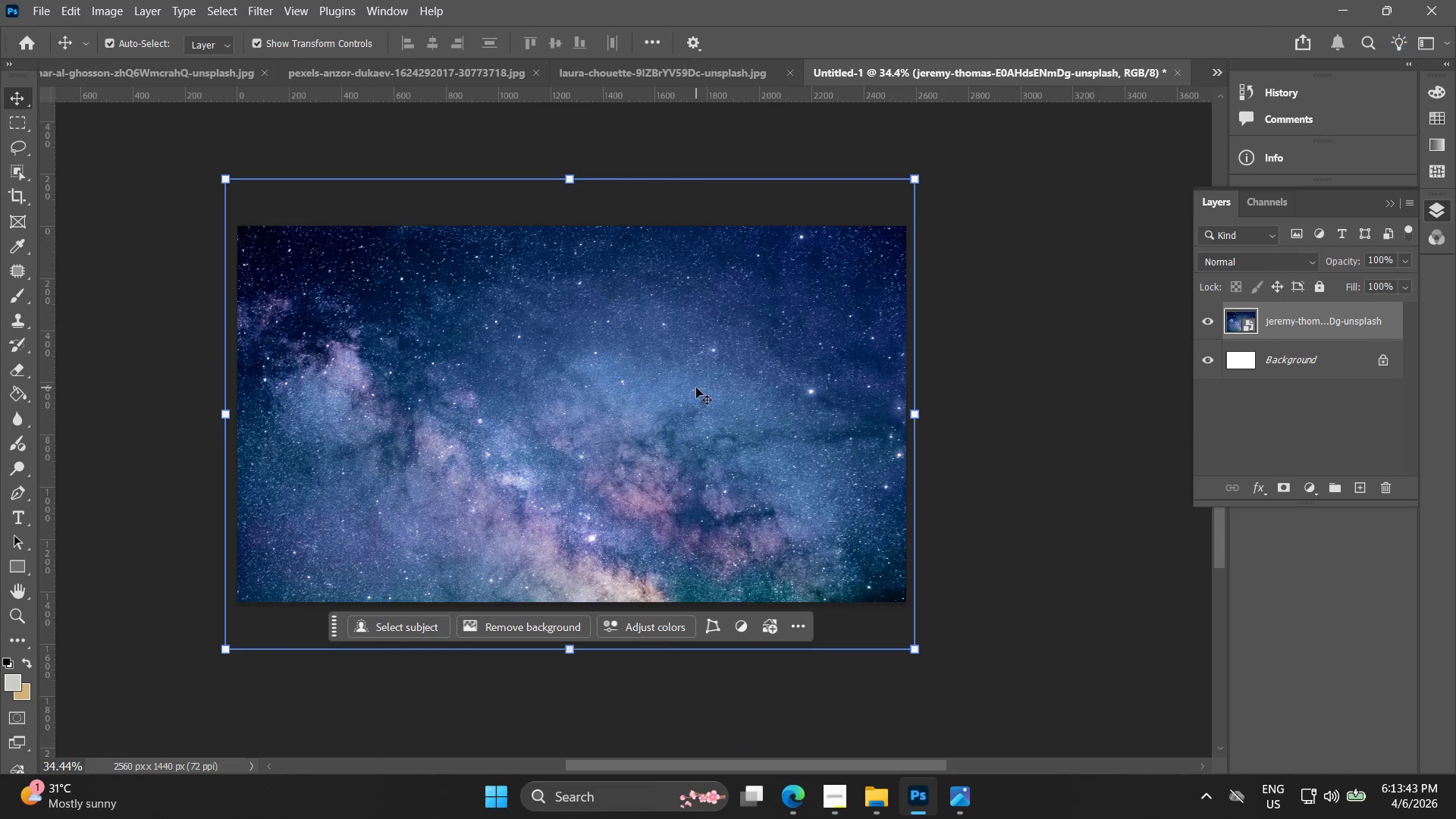 
key(Alt+AltLeft)
 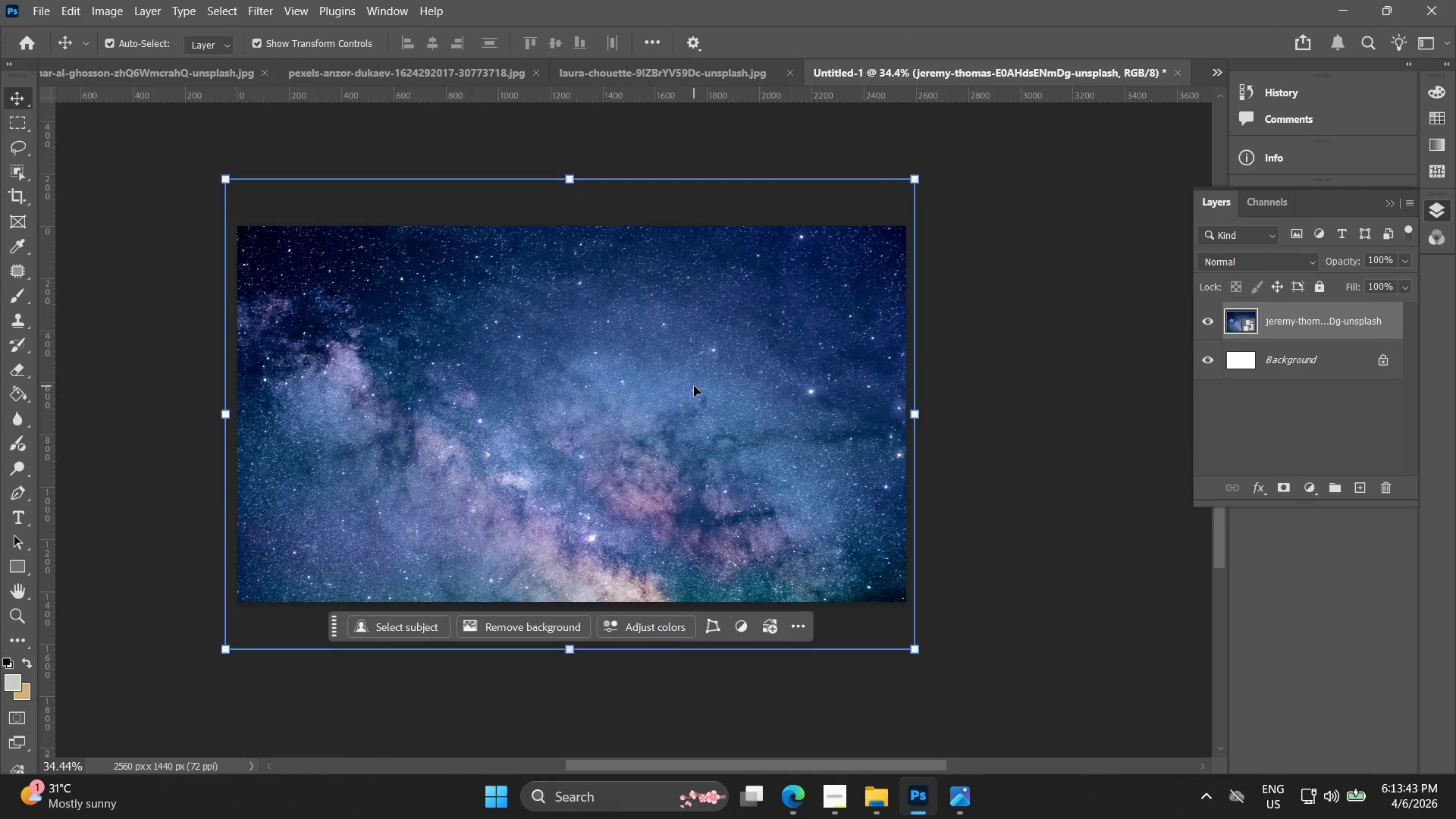 
key(Alt+AltLeft)
 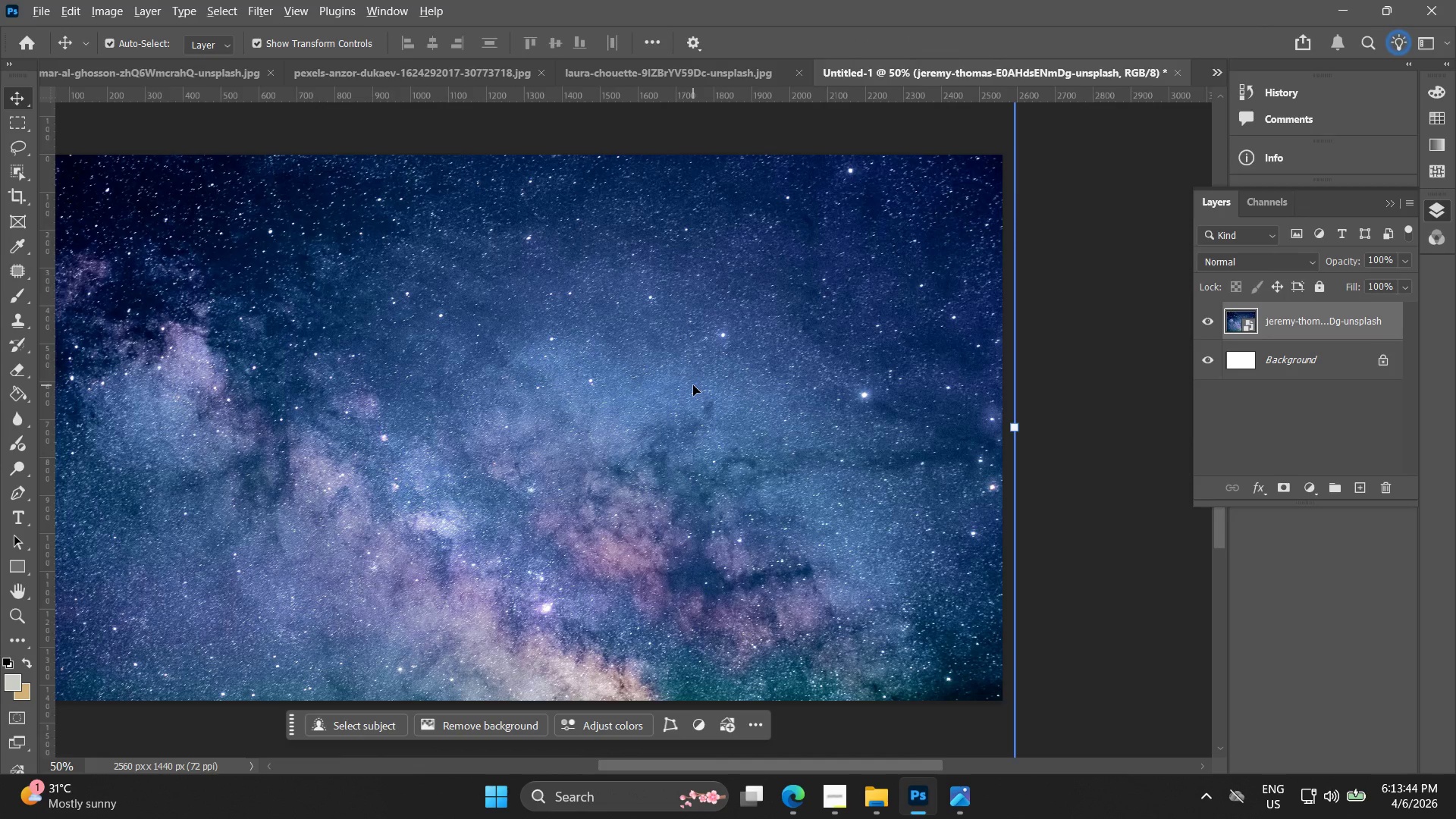 
scroll: coordinate [693, 385], scroll_direction: up, amount: 4.0
 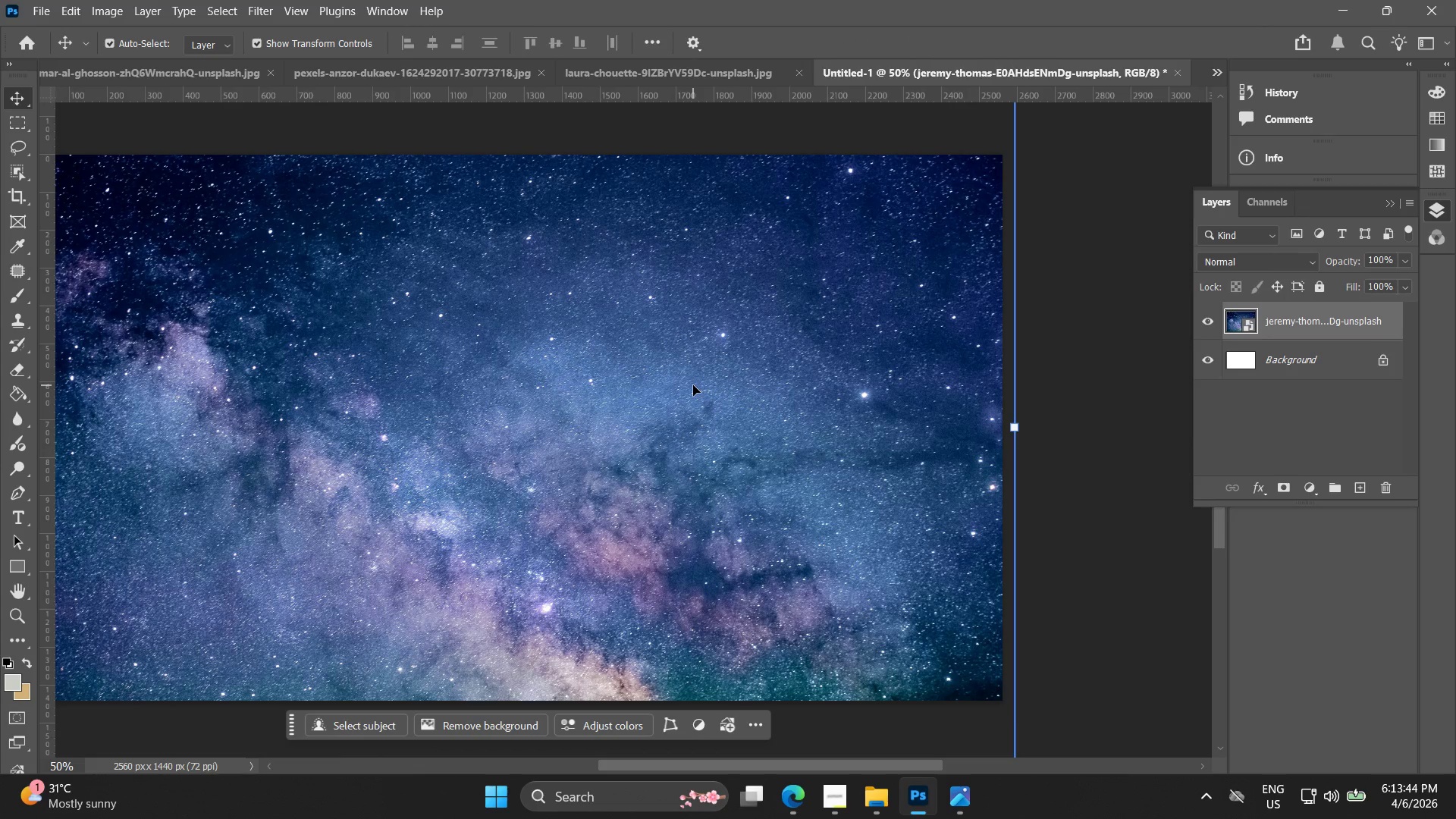 
key(Space)
 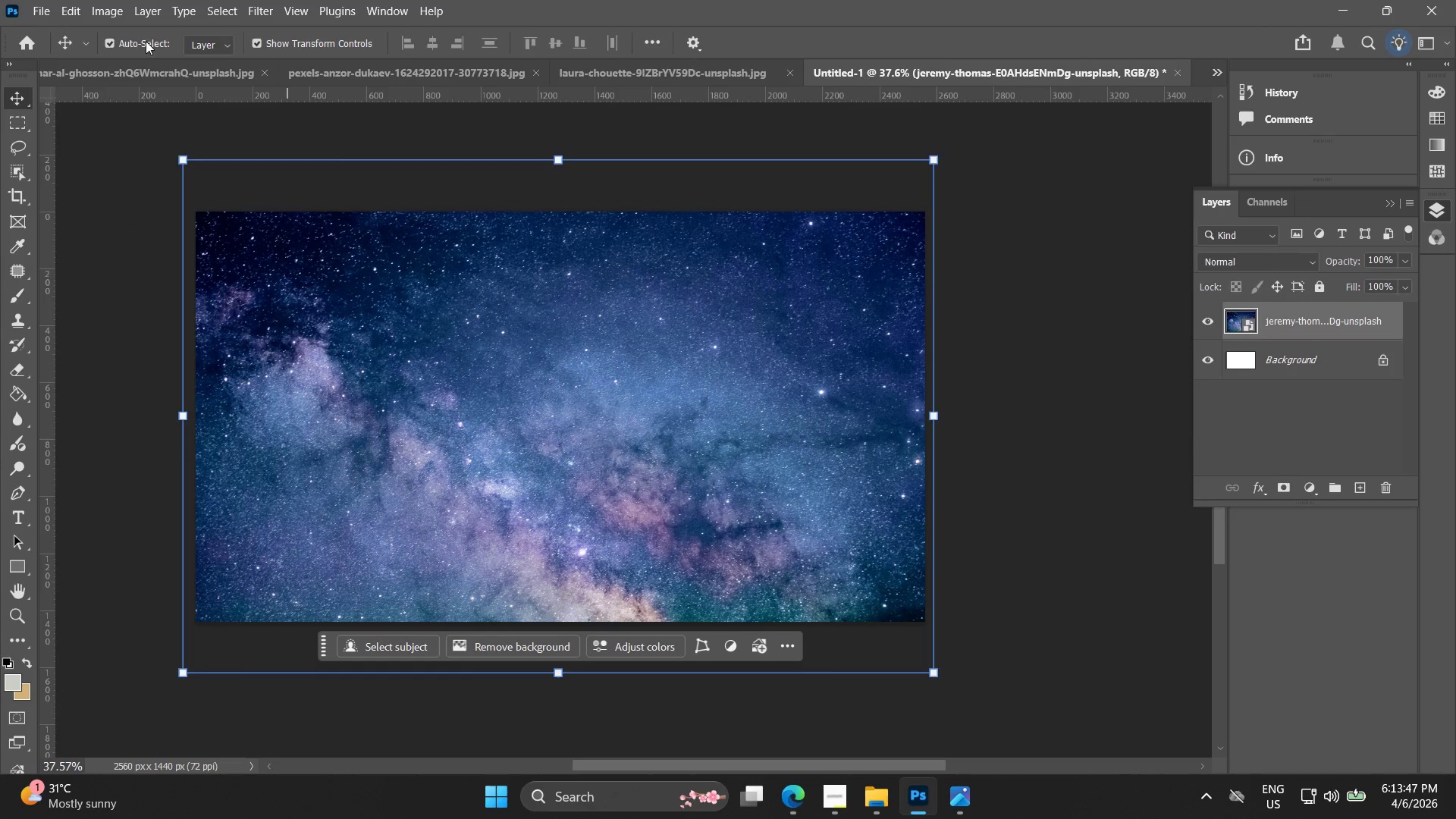 
scroll: coordinate [693, 385], scroll_direction: down, amount: 3.0
 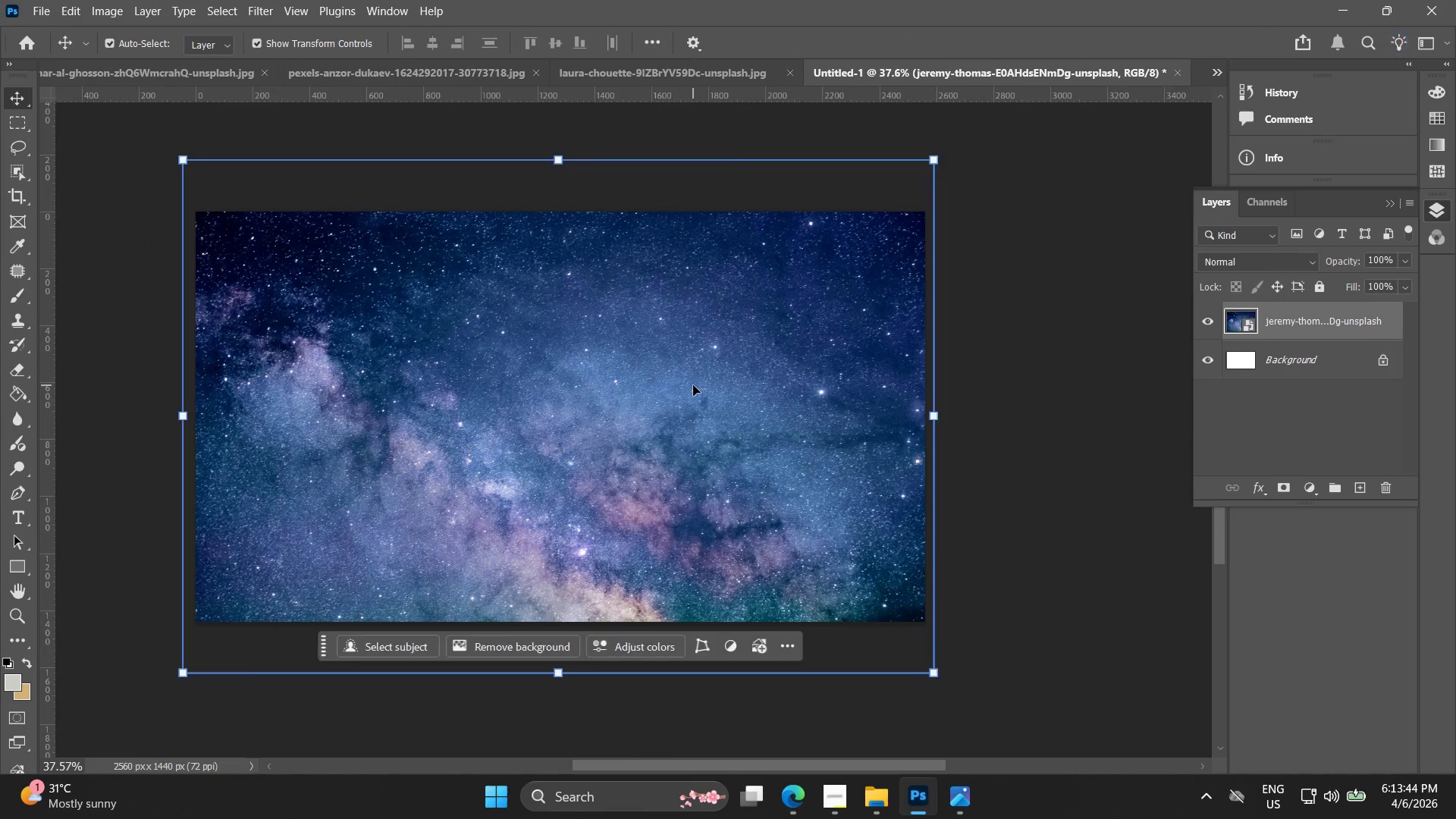 
right_click([1279, 311])
 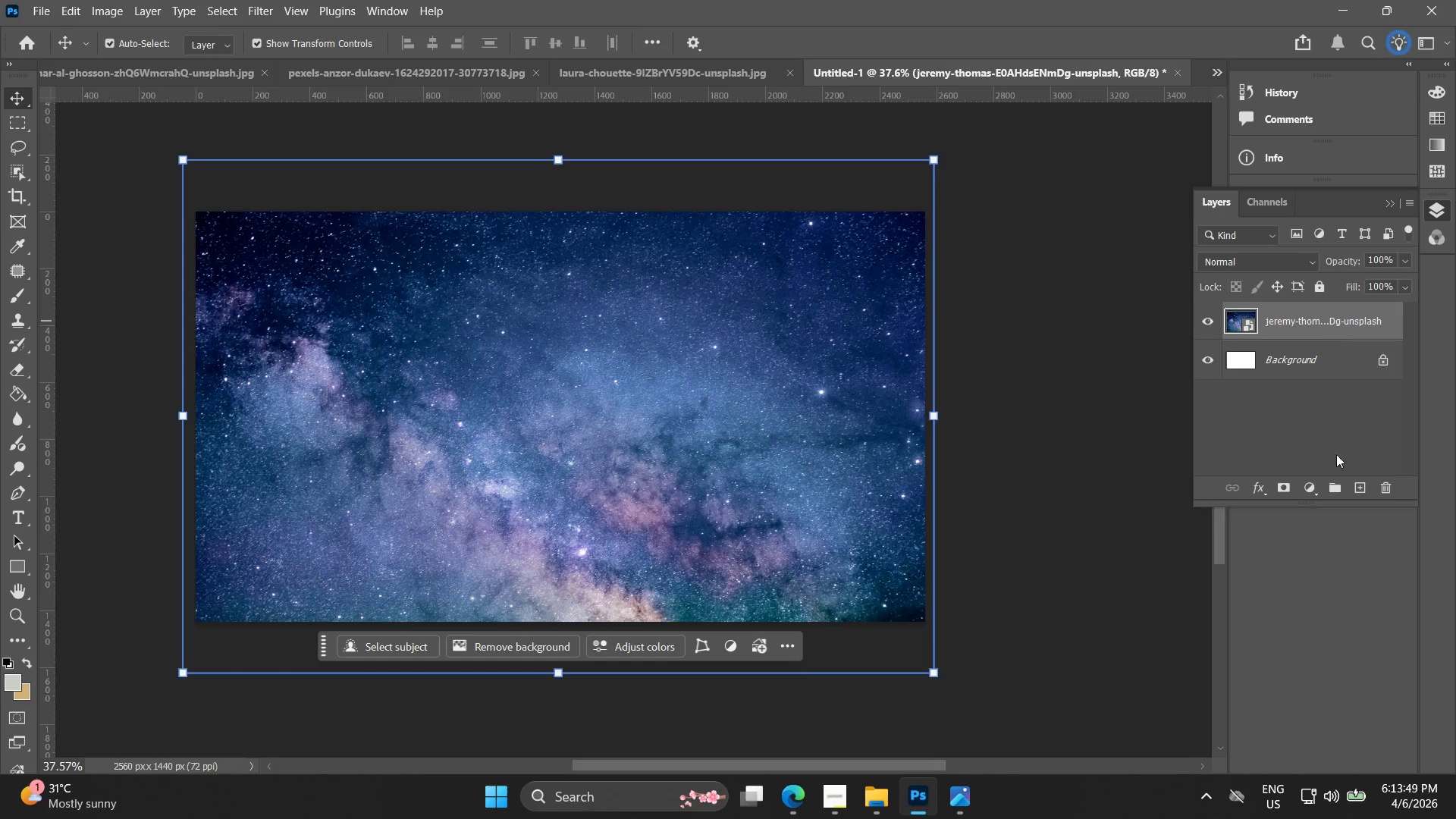 
left_click([1313, 493])
 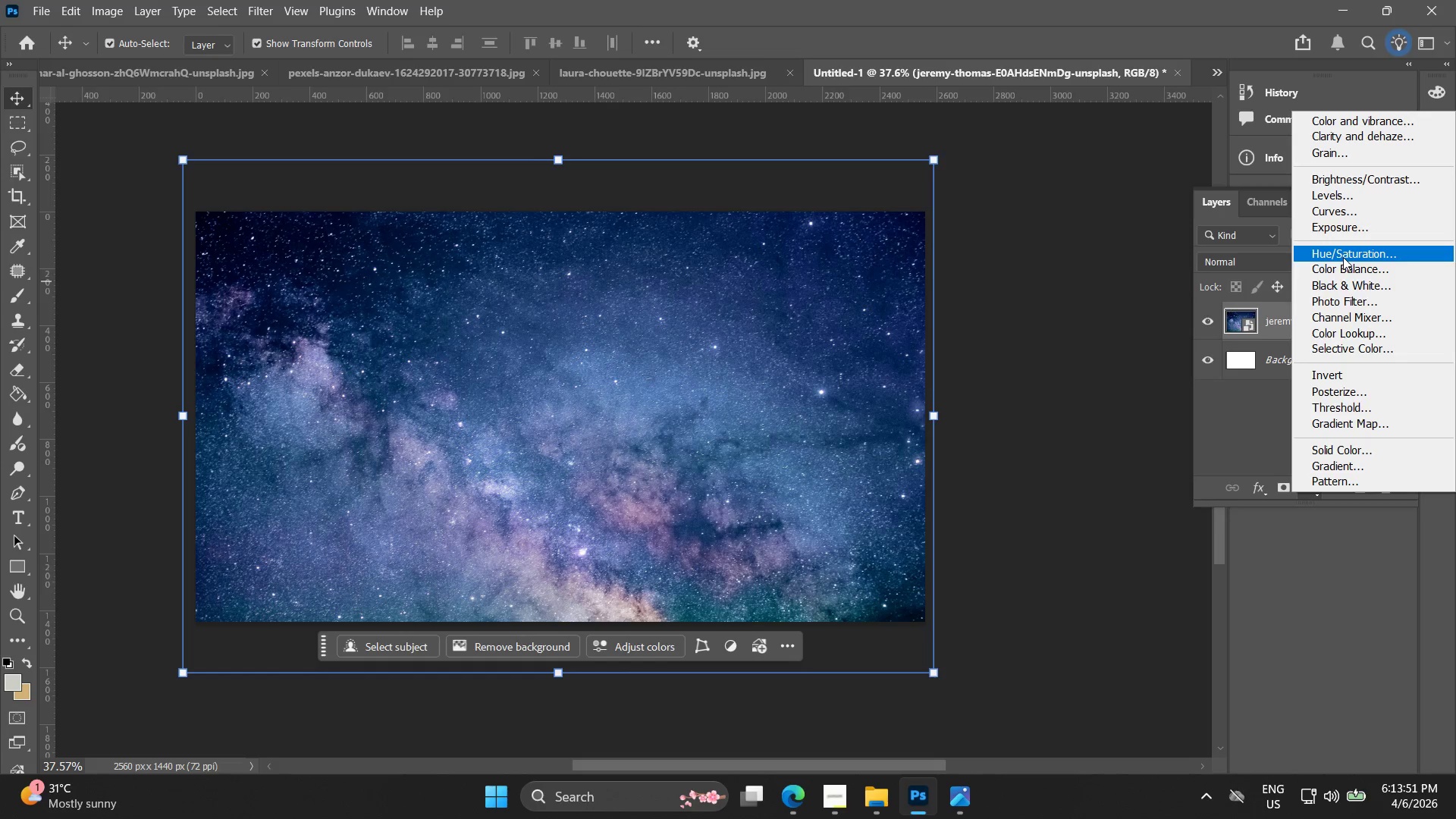 
left_click([1343, 257])
 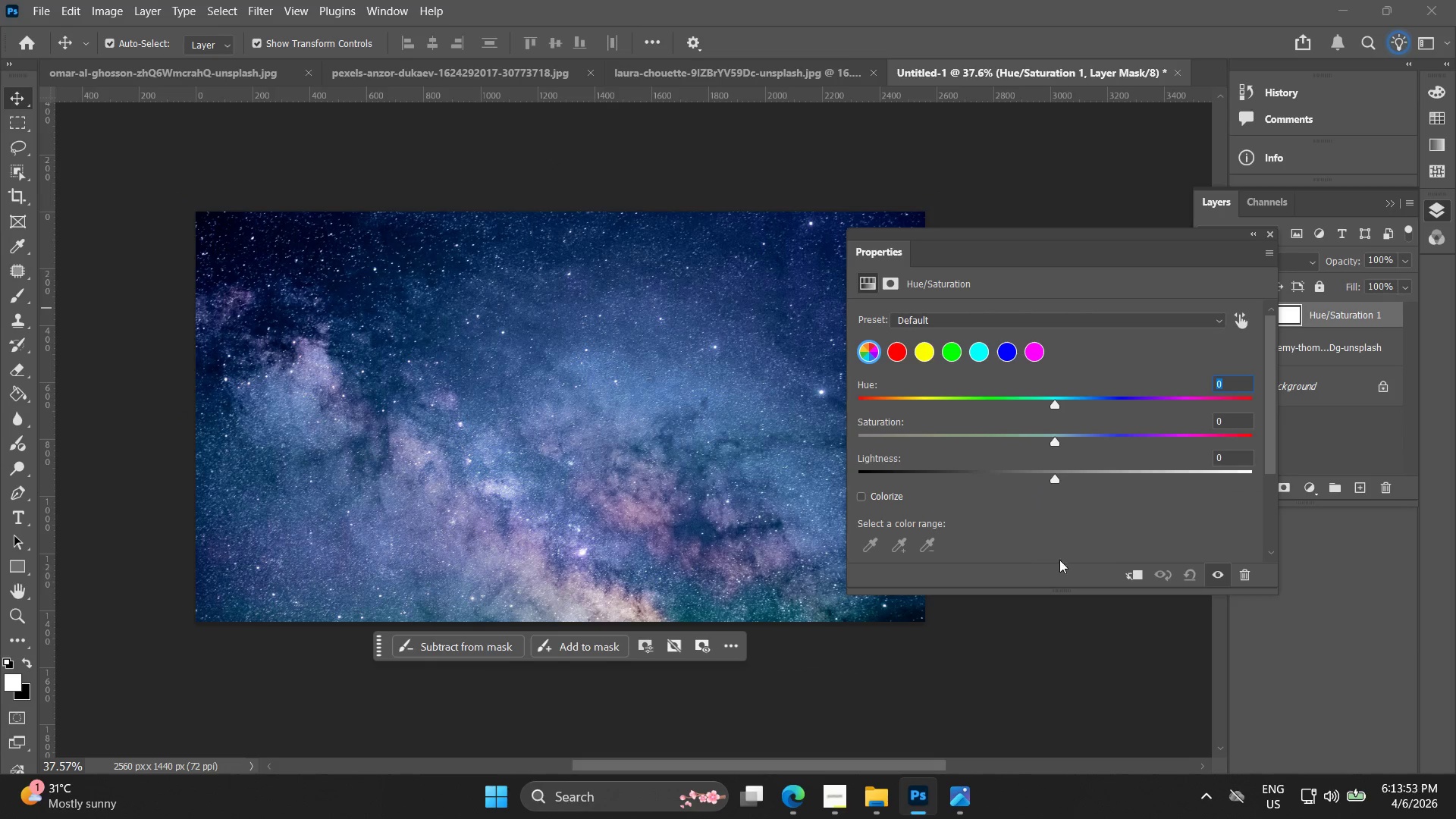 
left_click([1141, 579])
 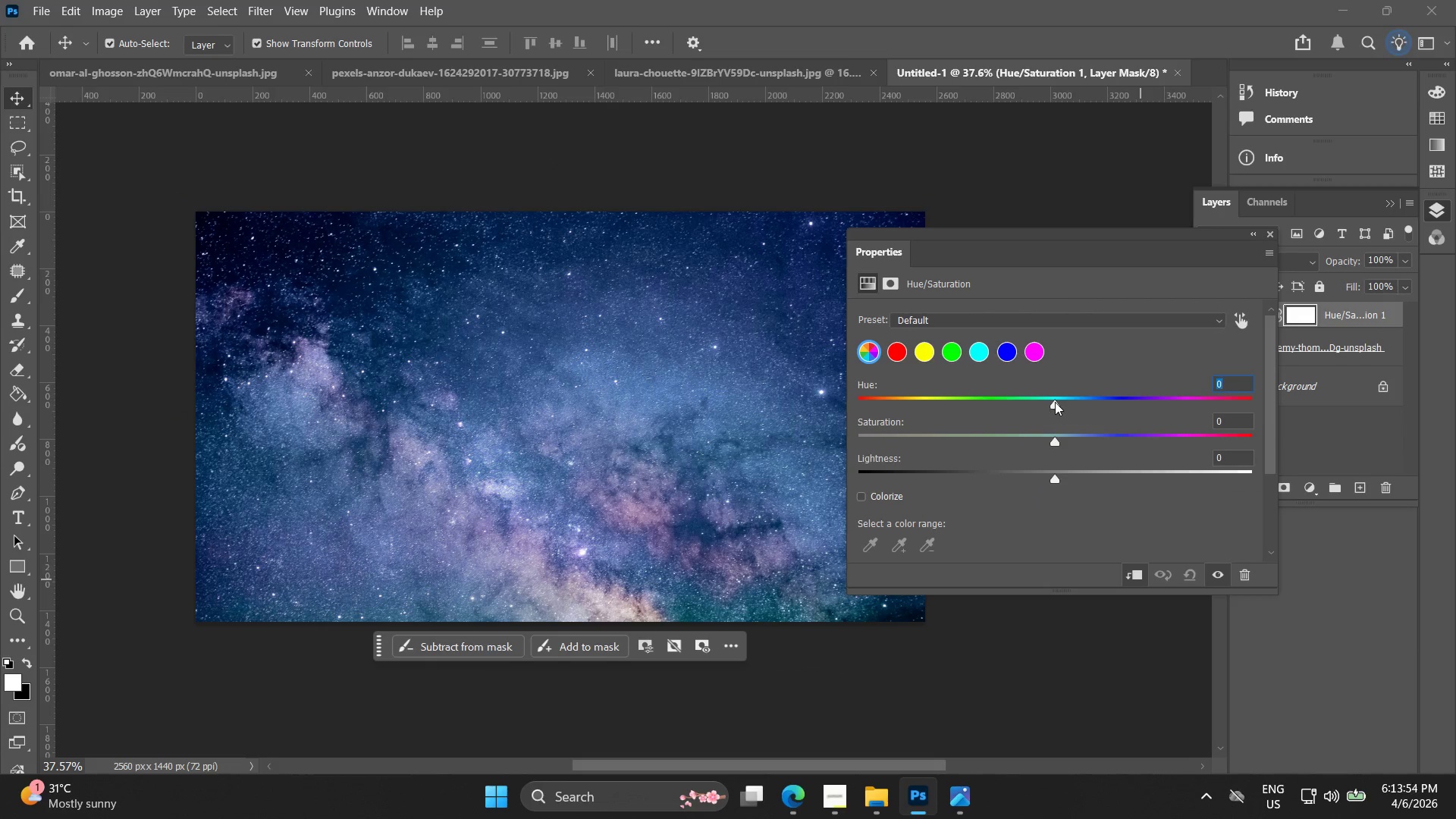 
left_click_drag(start_coordinate=[1059, 407], to_coordinate=[1094, 413])
 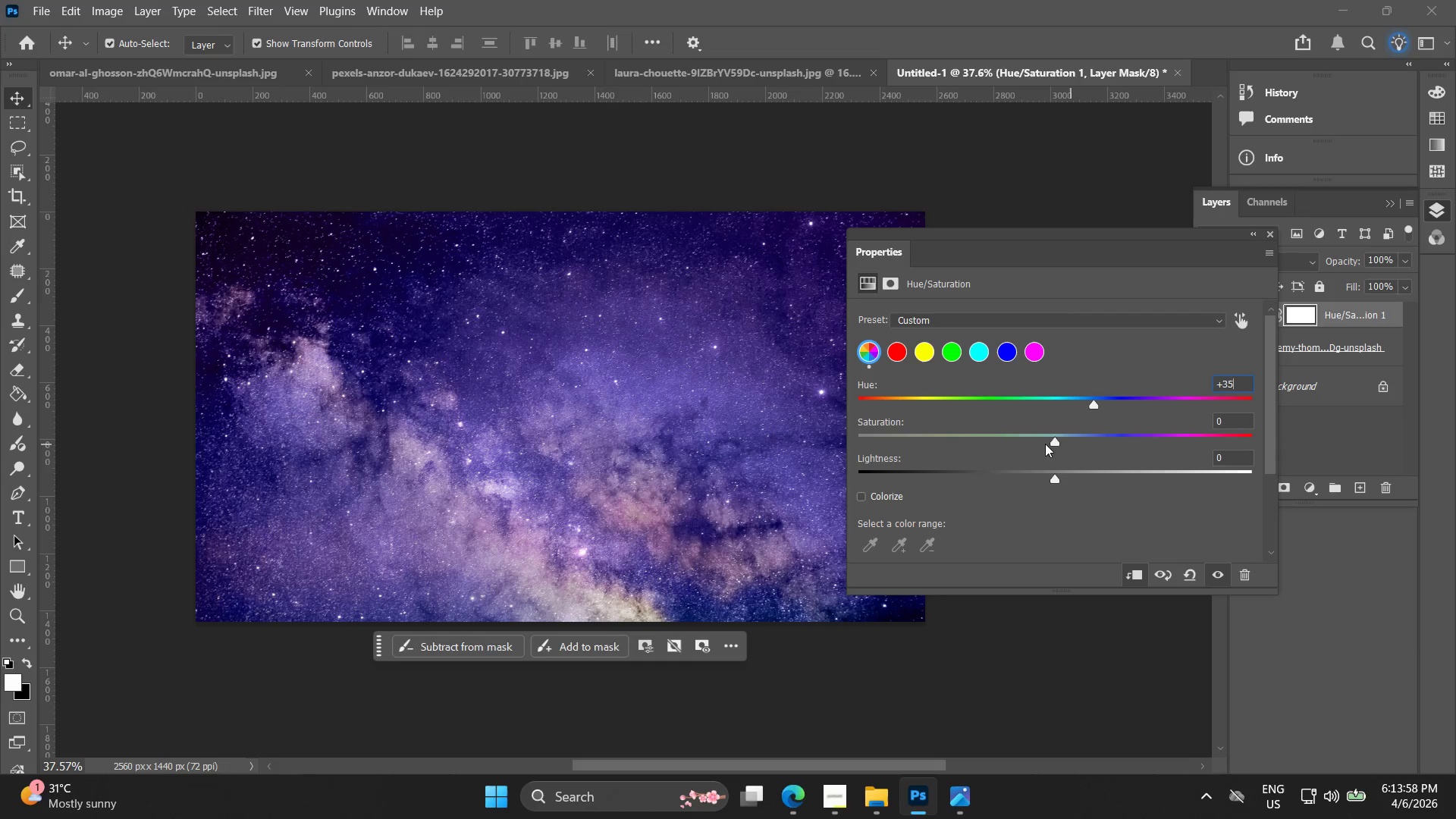 
left_click_drag(start_coordinate=[1050, 443], to_coordinate=[1067, 442])
 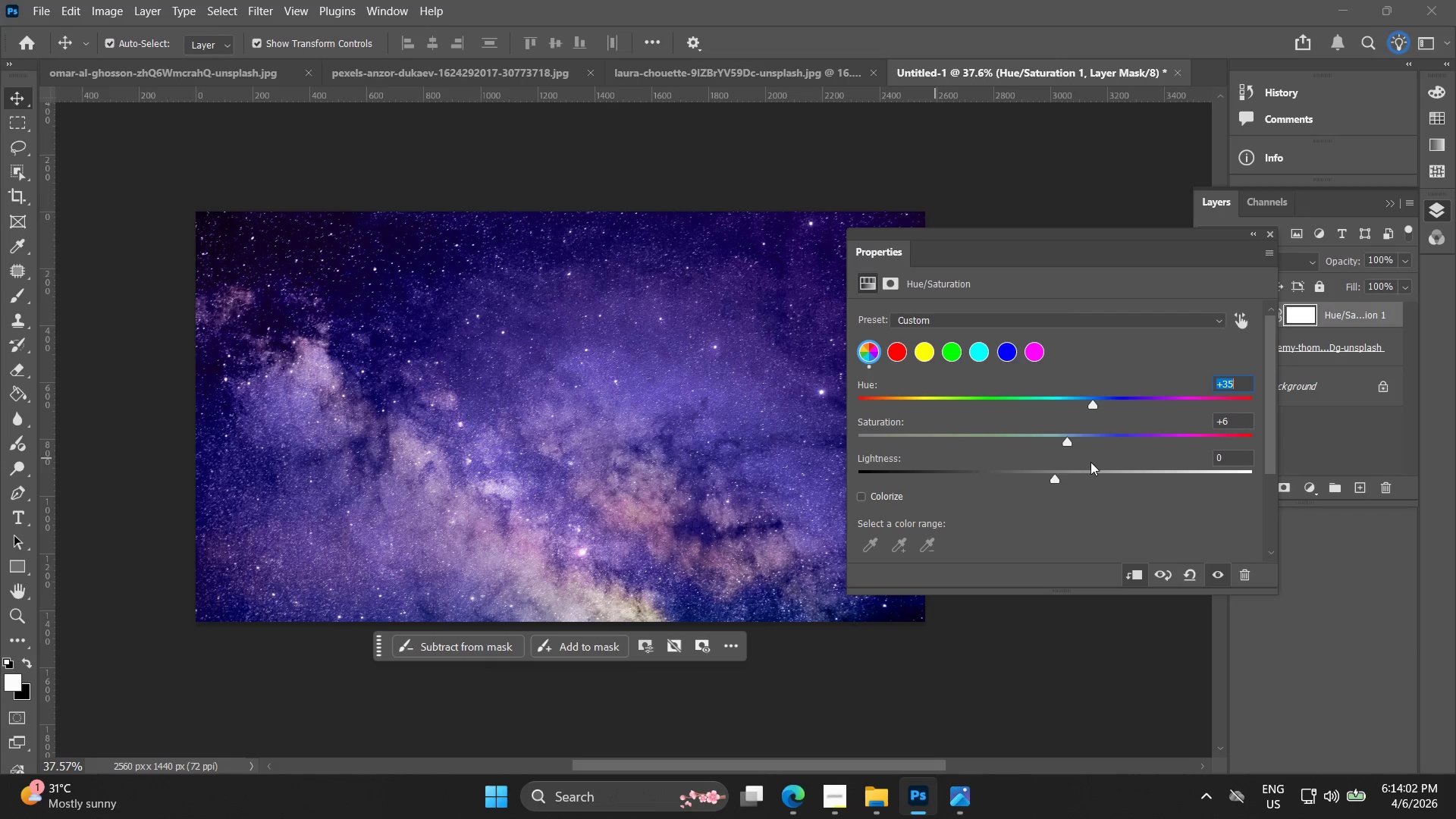 
left_click_drag(start_coordinate=[1058, 475], to_coordinate=[981, 478])
 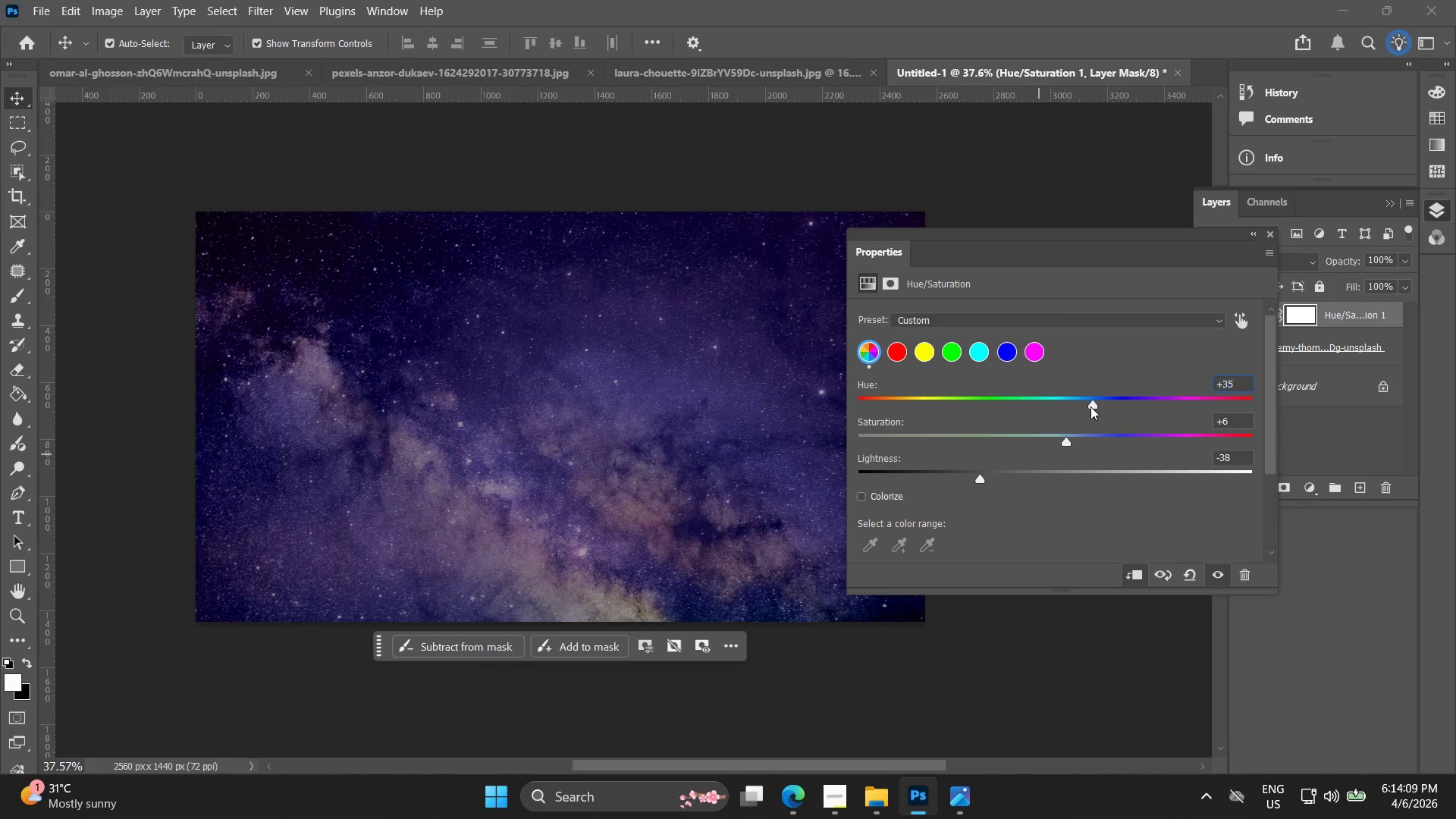 
left_click_drag(start_coordinate=[1090, 406], to_coordinate=[1107, 415])
 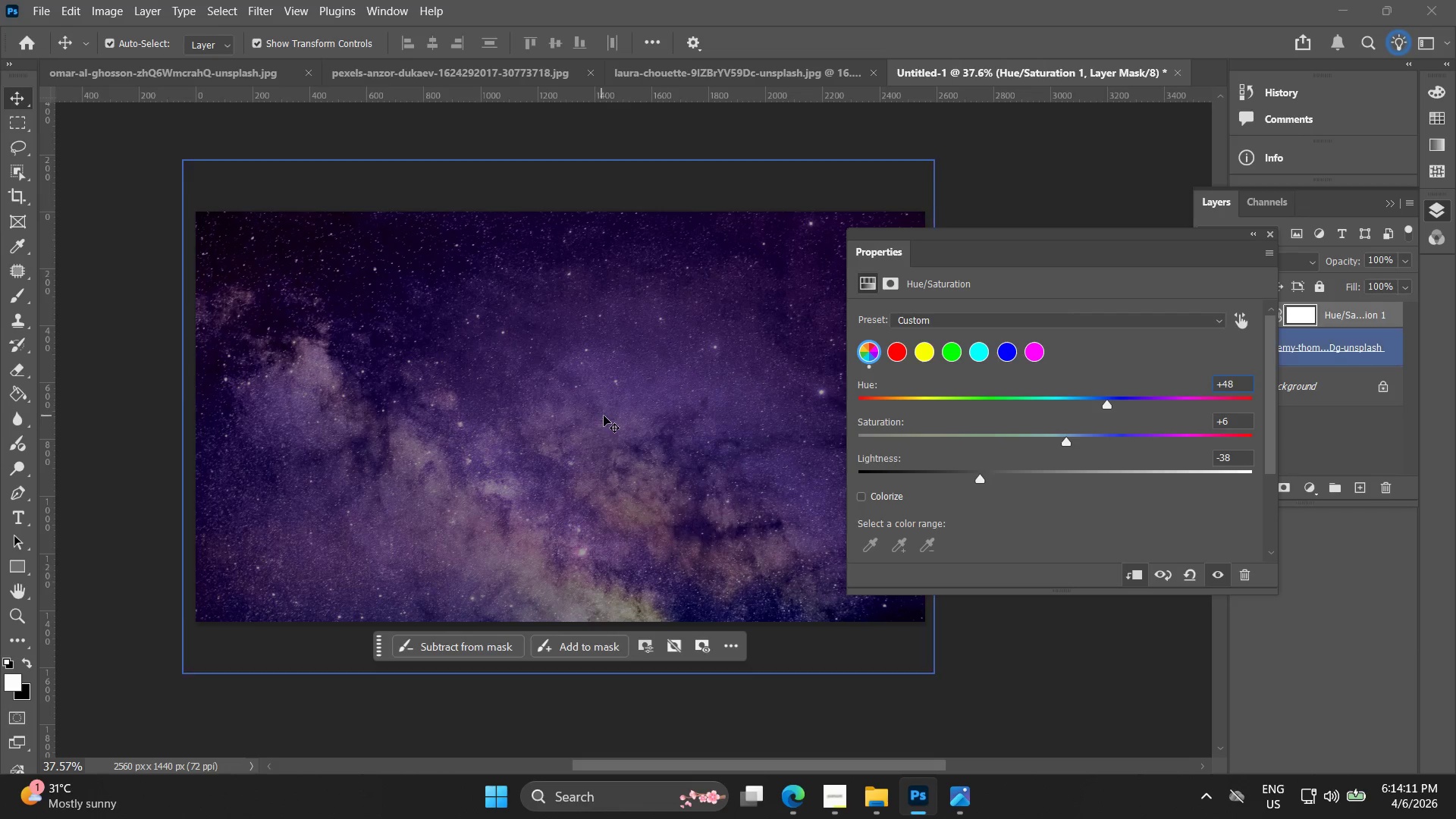 
left_click_drag(start_coordinate=[611, 416], to_coordinate=[610, 384])
 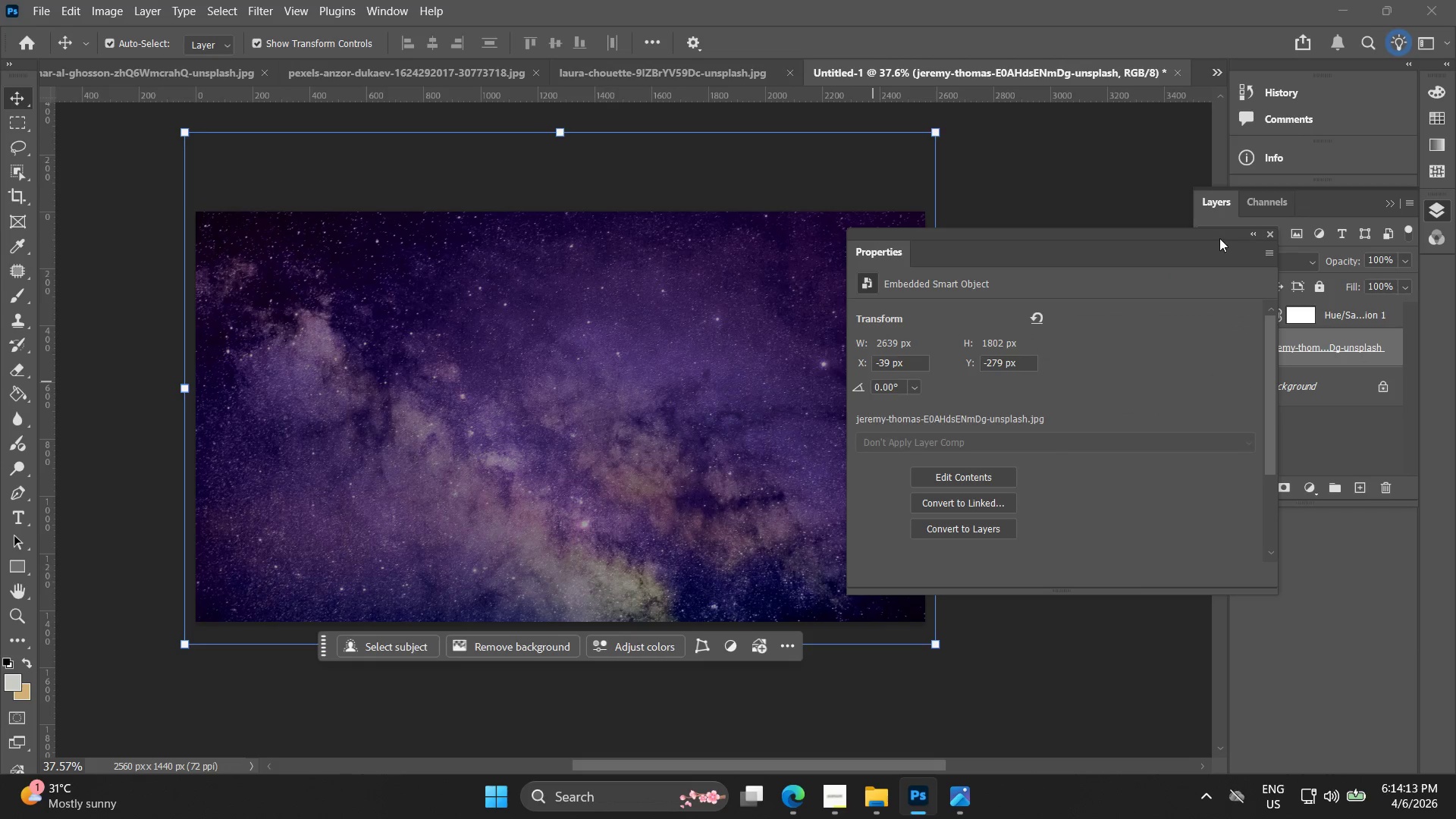 
left_click([1254, 234])
 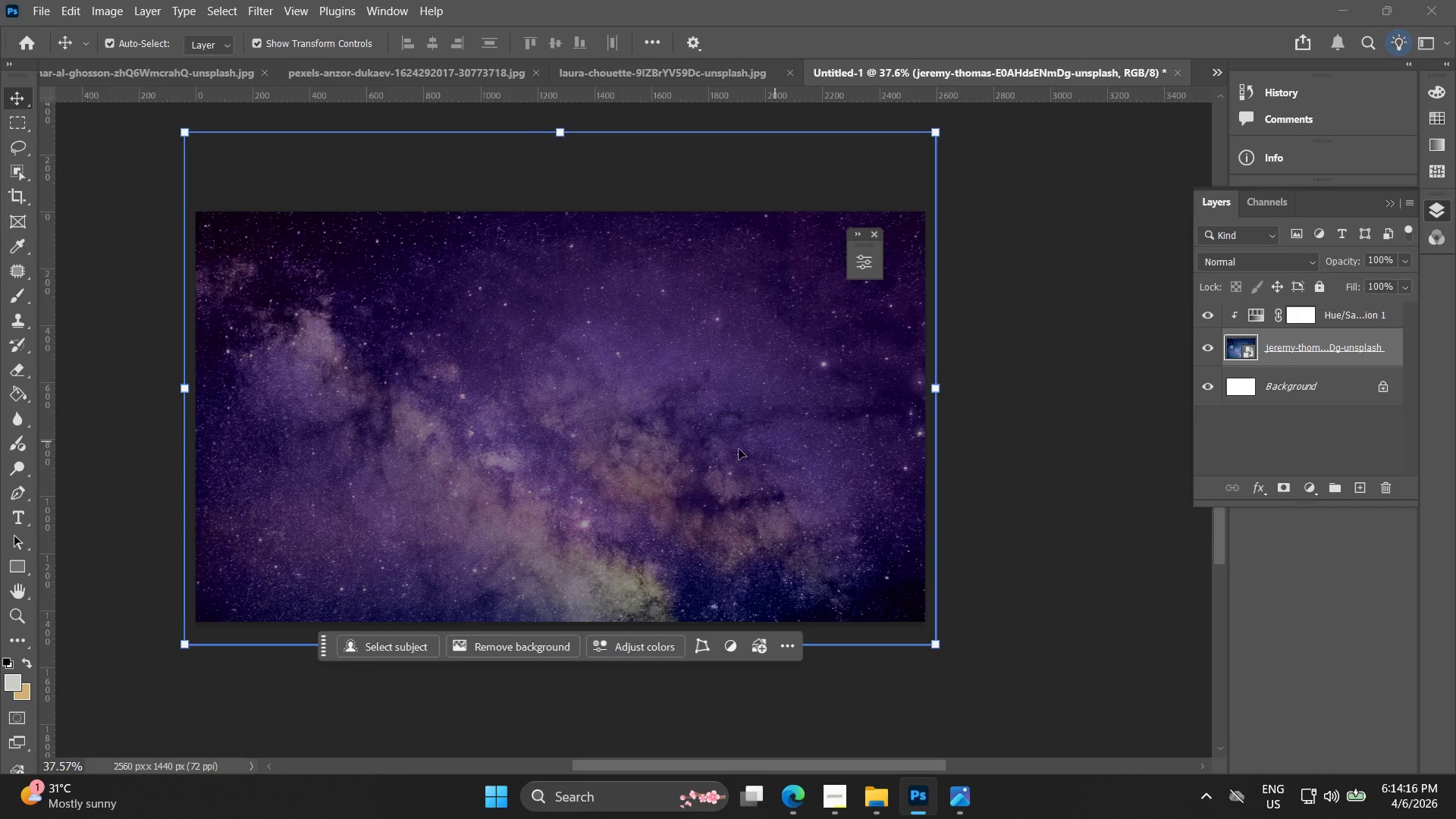 
left_click([997, 442])
 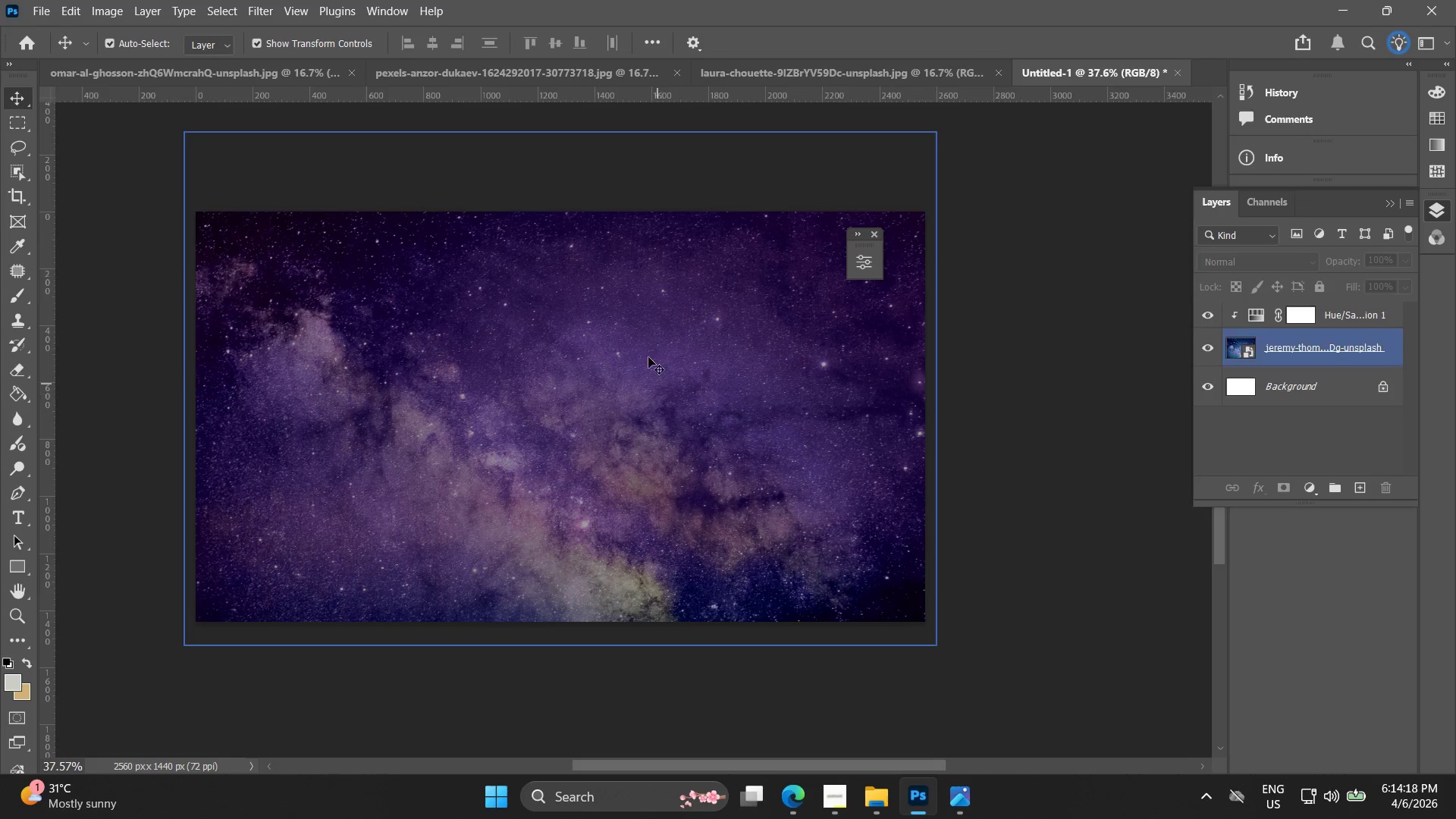 
key(Alt+AltLeft)
 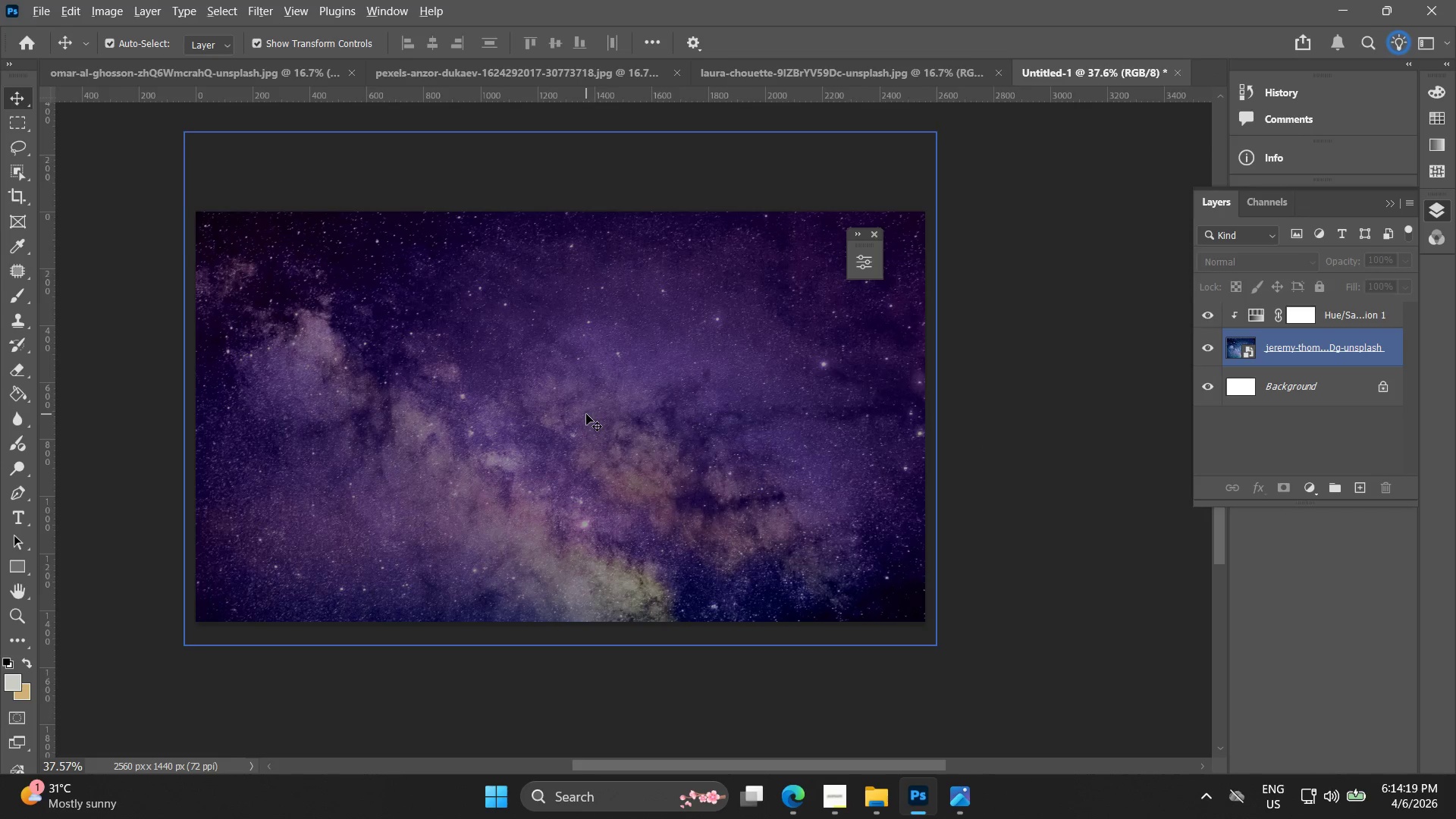 
scroll: coordinate [586, 414], scroll_direction: up, amount: 4.0
 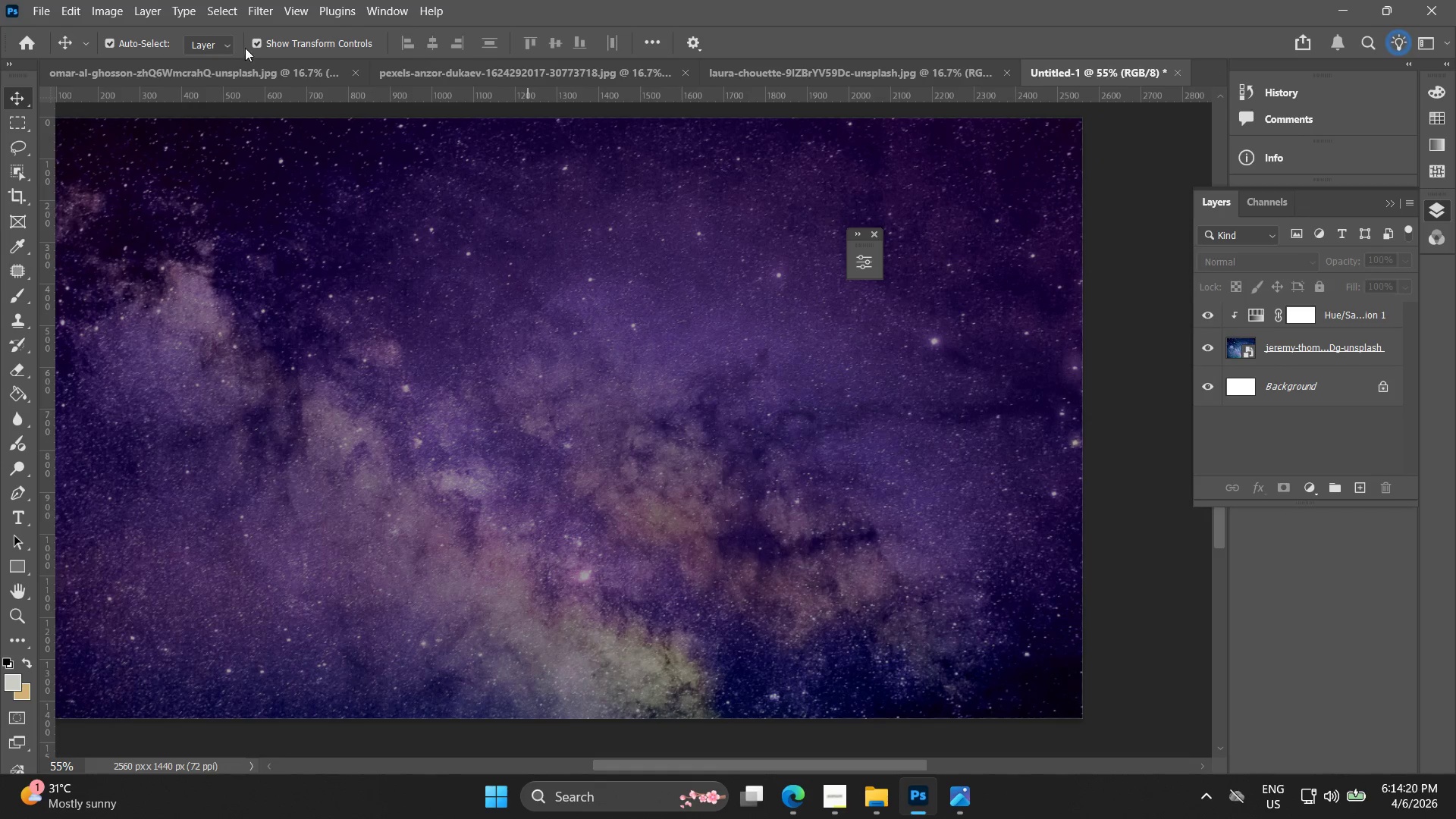 
left_click([211, 66])
 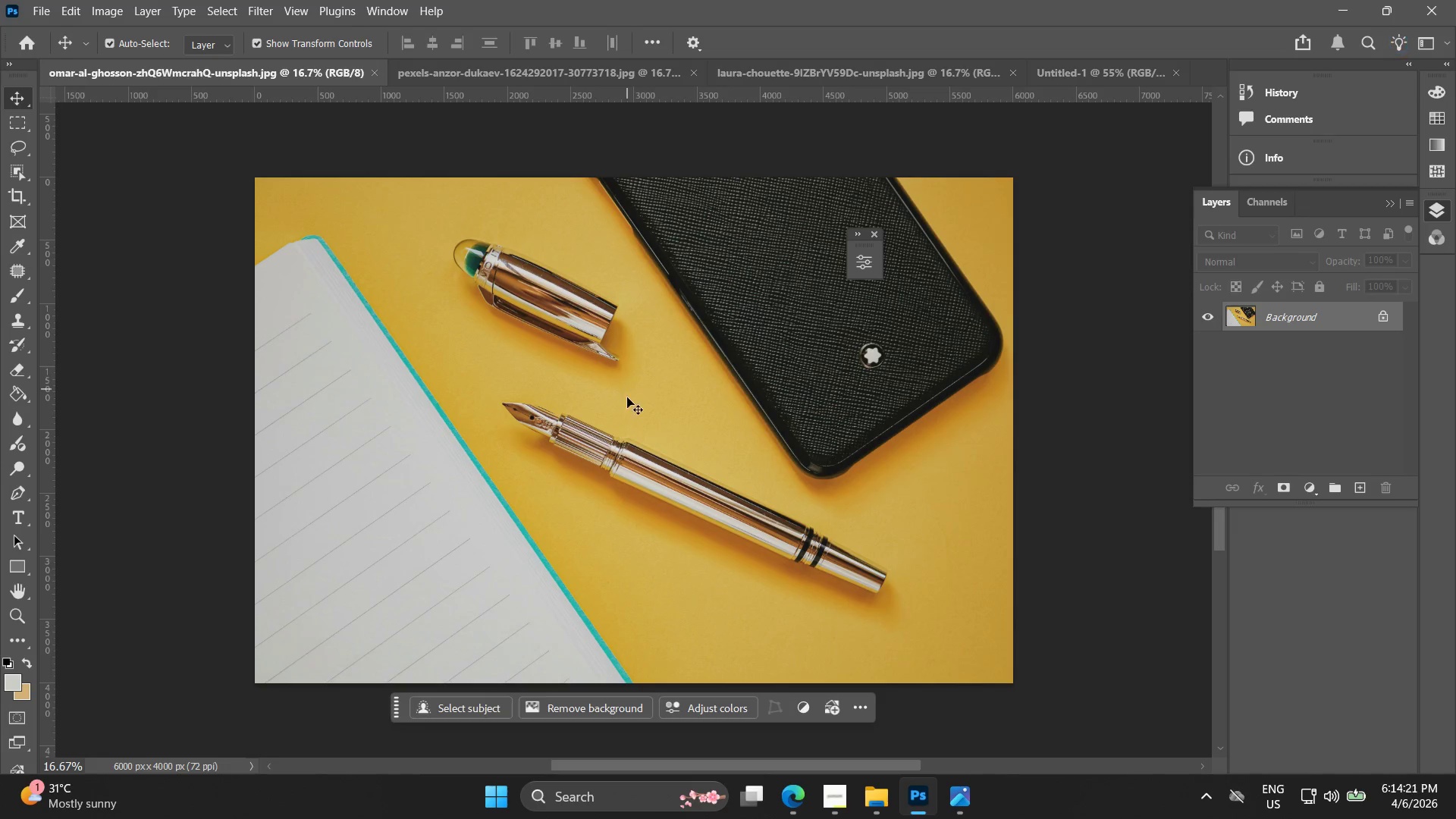 
key(Alt+AltLeft)
 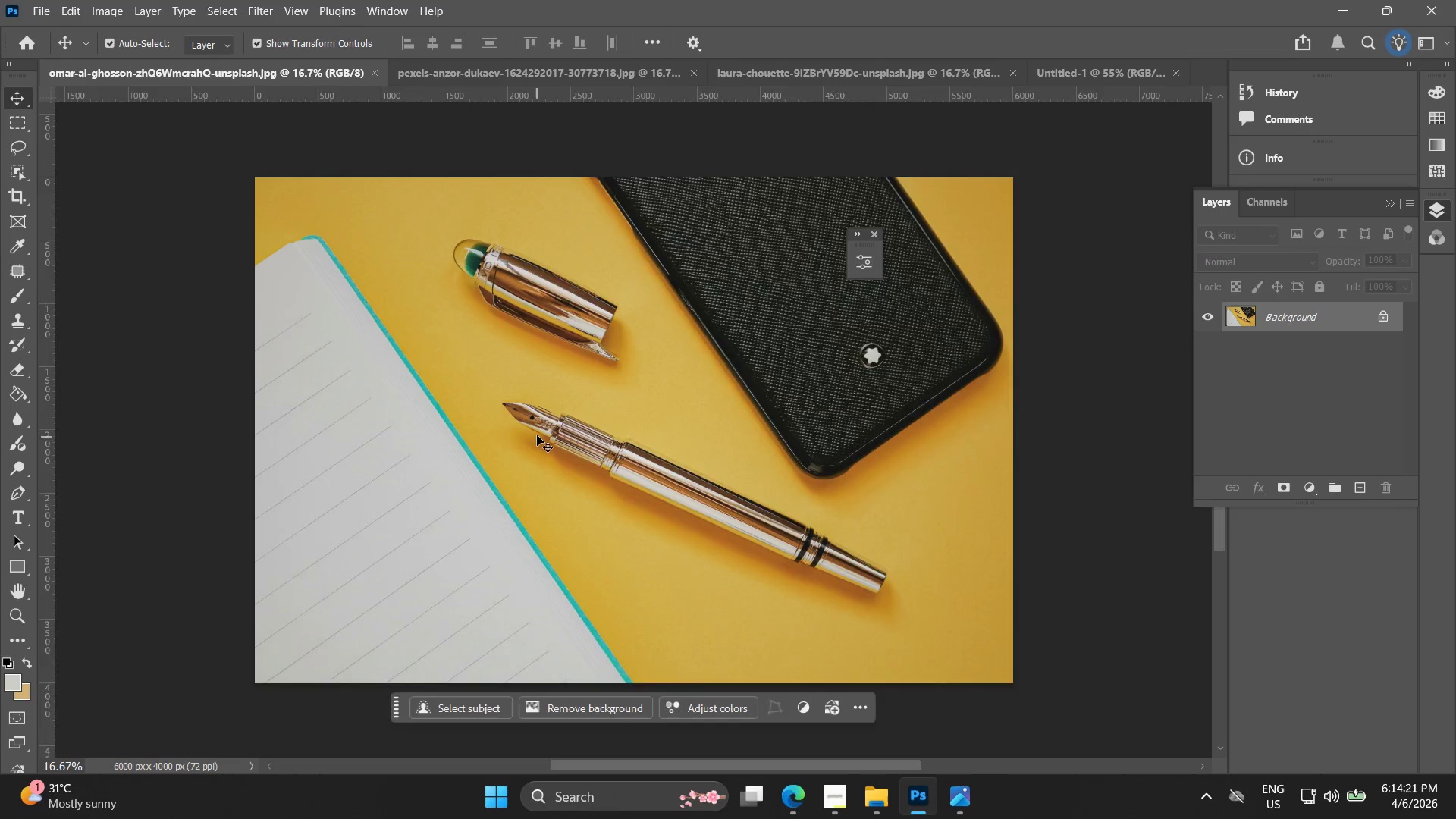 
key(Alt+AltLeft)
 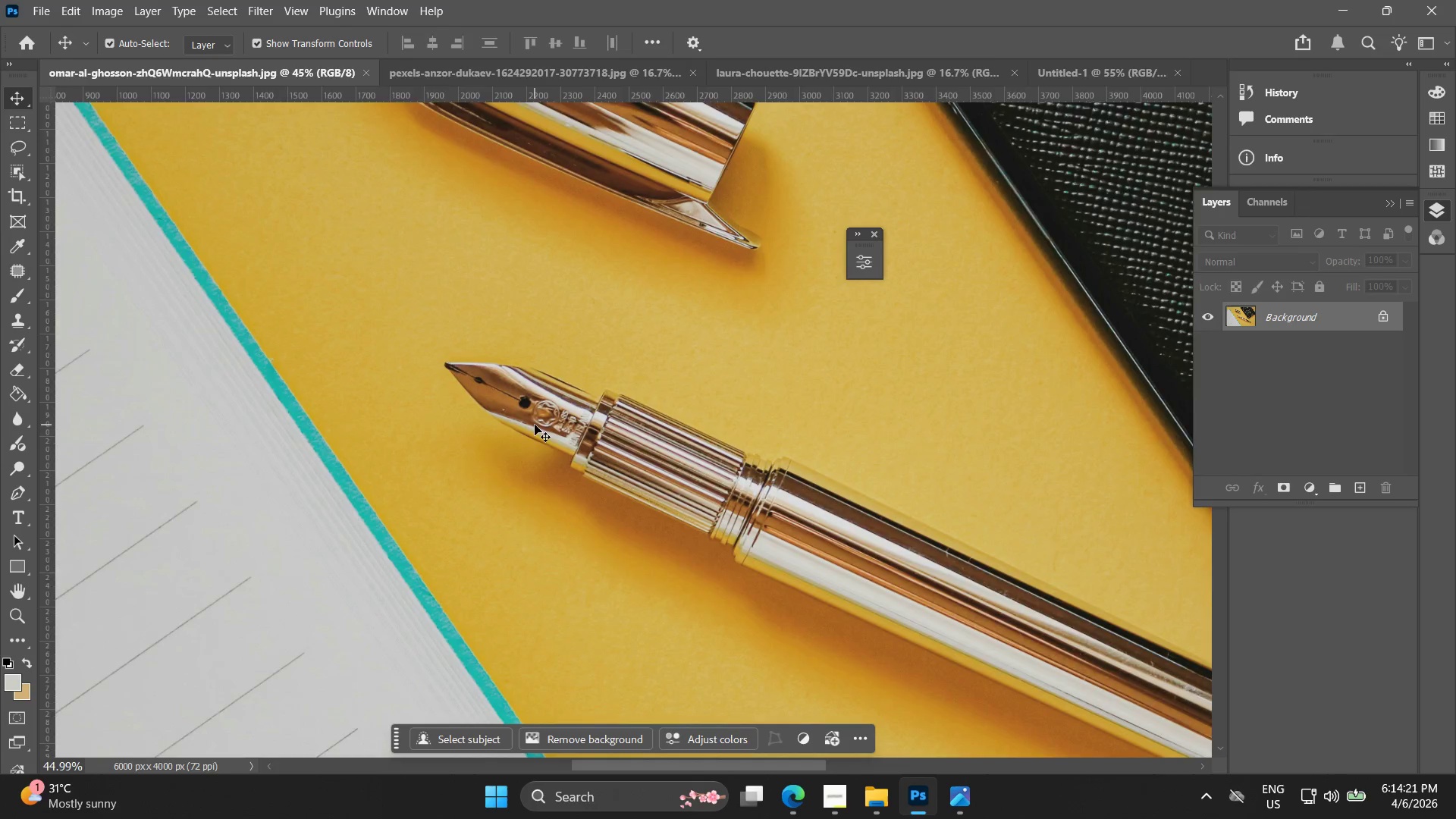 
key(Alt+AltLeft)
 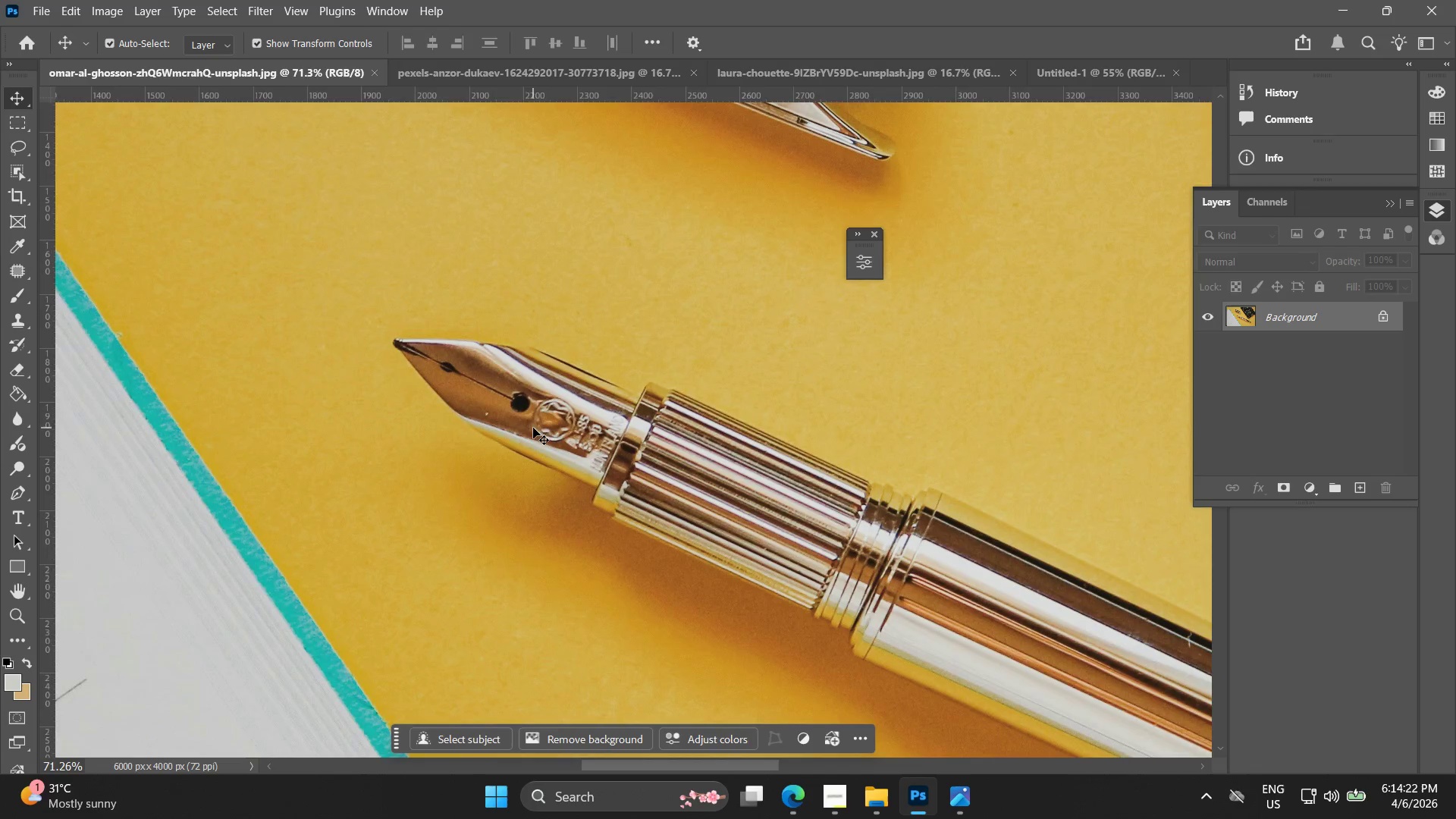 
hold_key(key=Space, duration=0.52)
 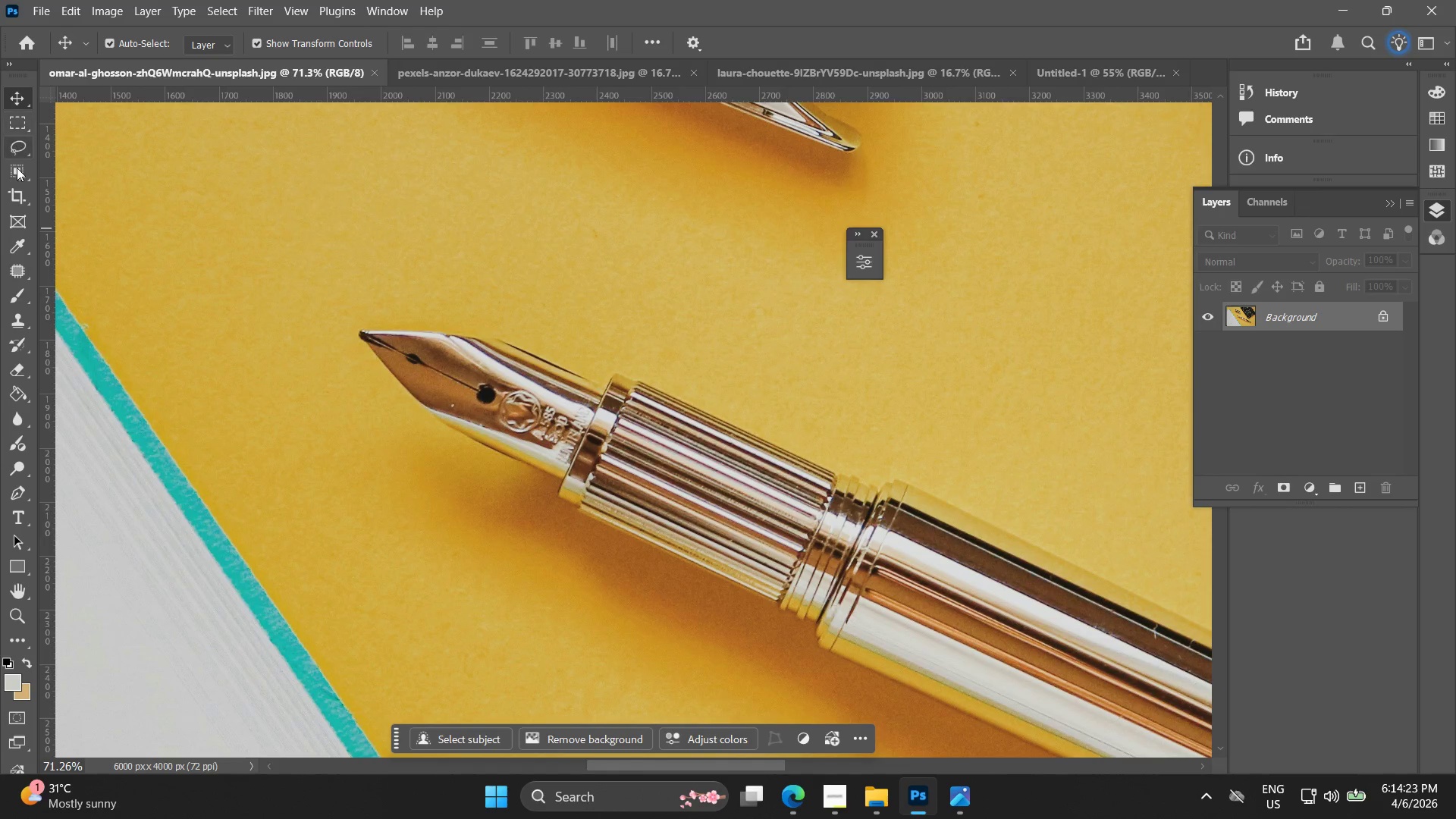 
left_click_drag(start_coordinate=[502, 410], to_coordinate=[468, 402])
 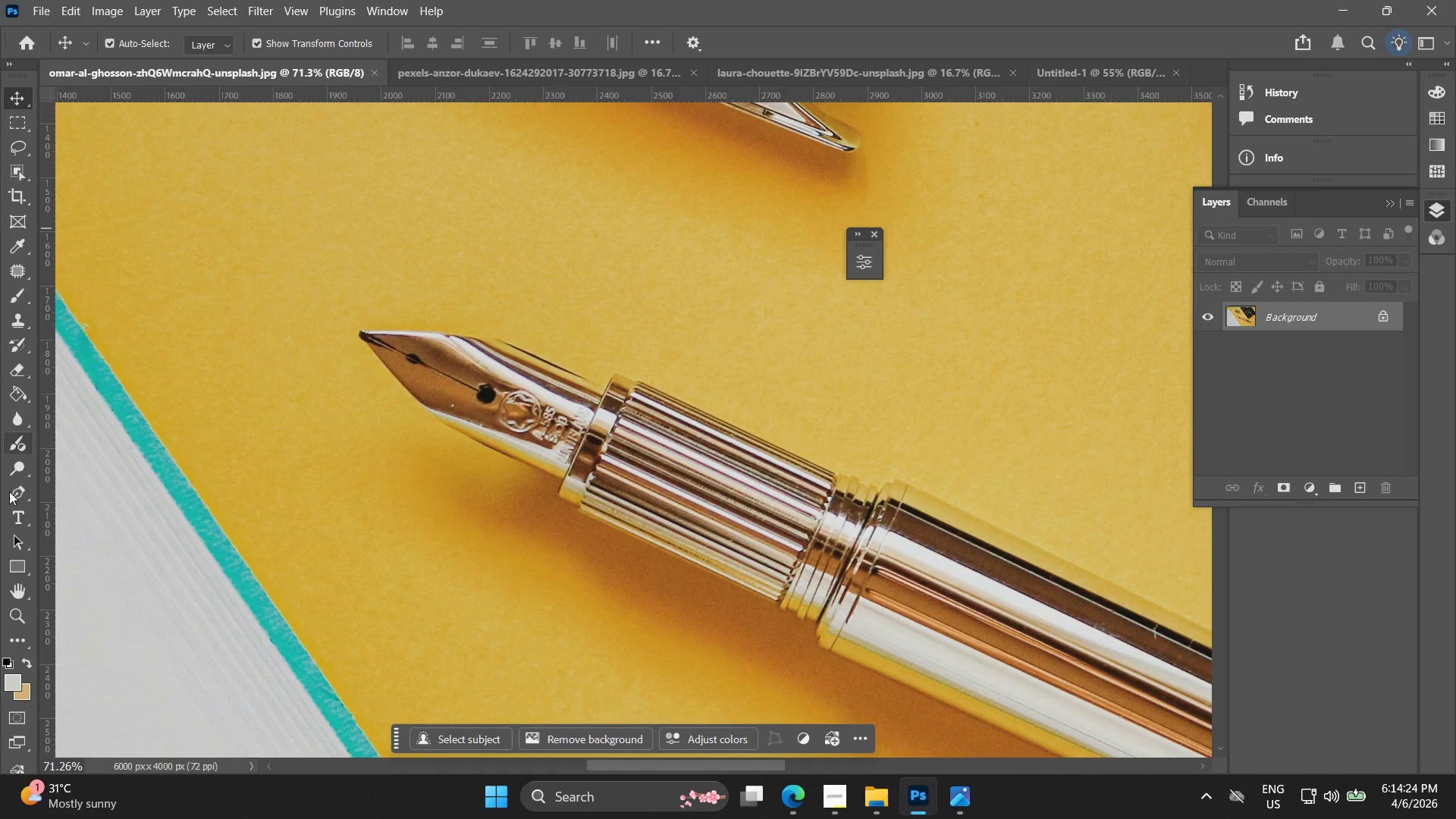 
scroll: coordinate [533, 428], scroll_direction: up, amount: 17.0
 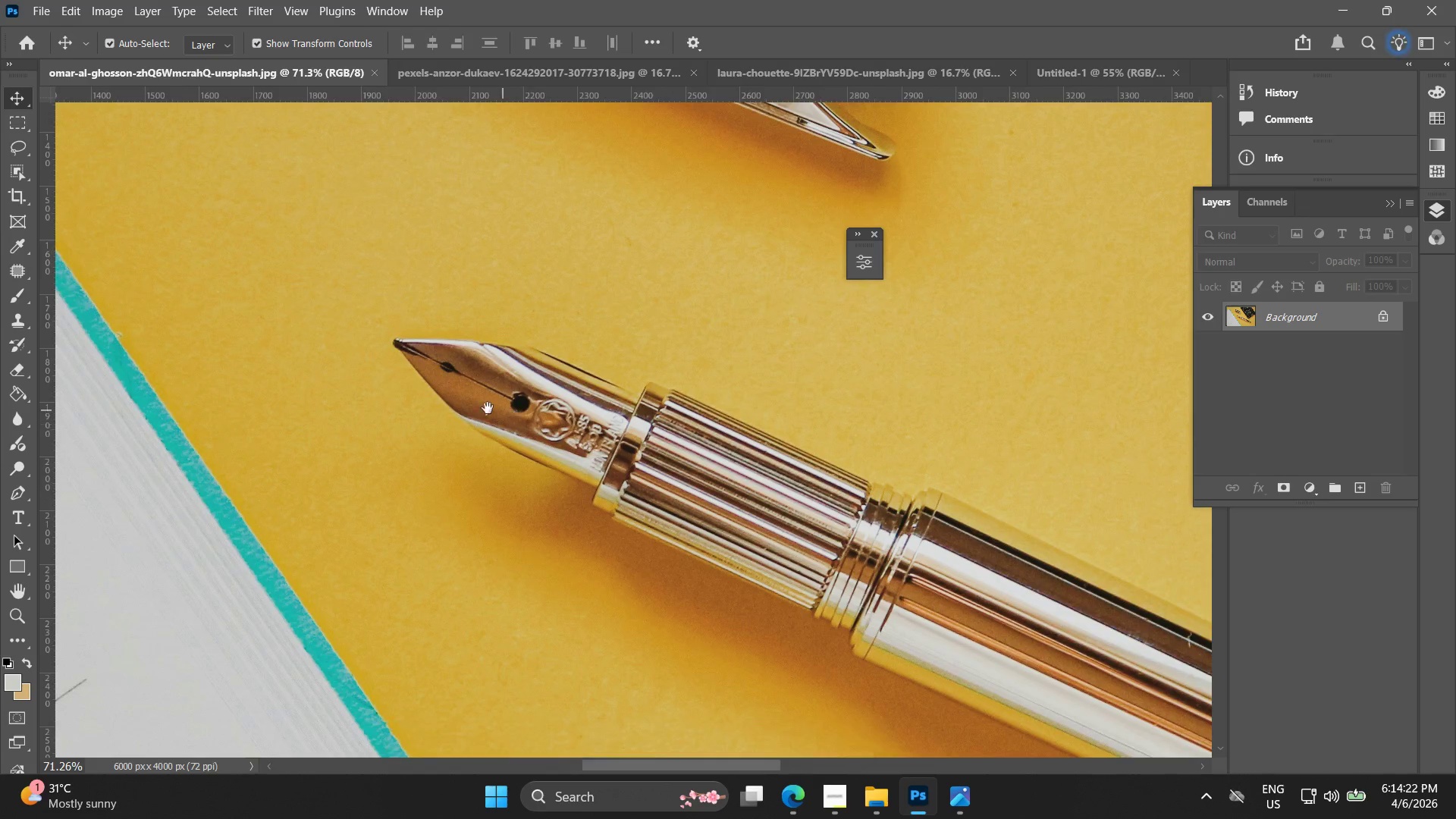 
left_click([20, 496])
 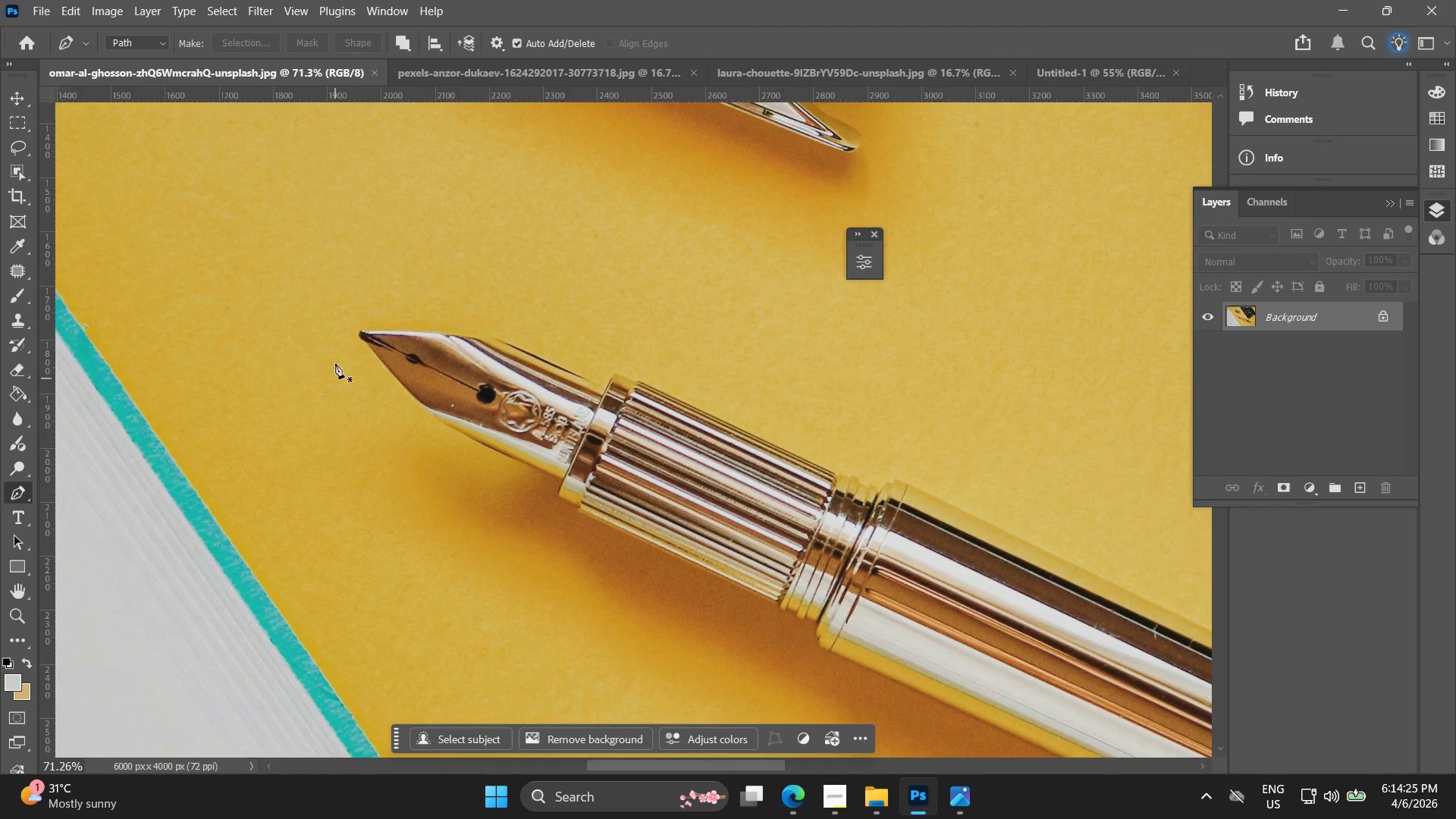 
key(Alt+AltLeft)
 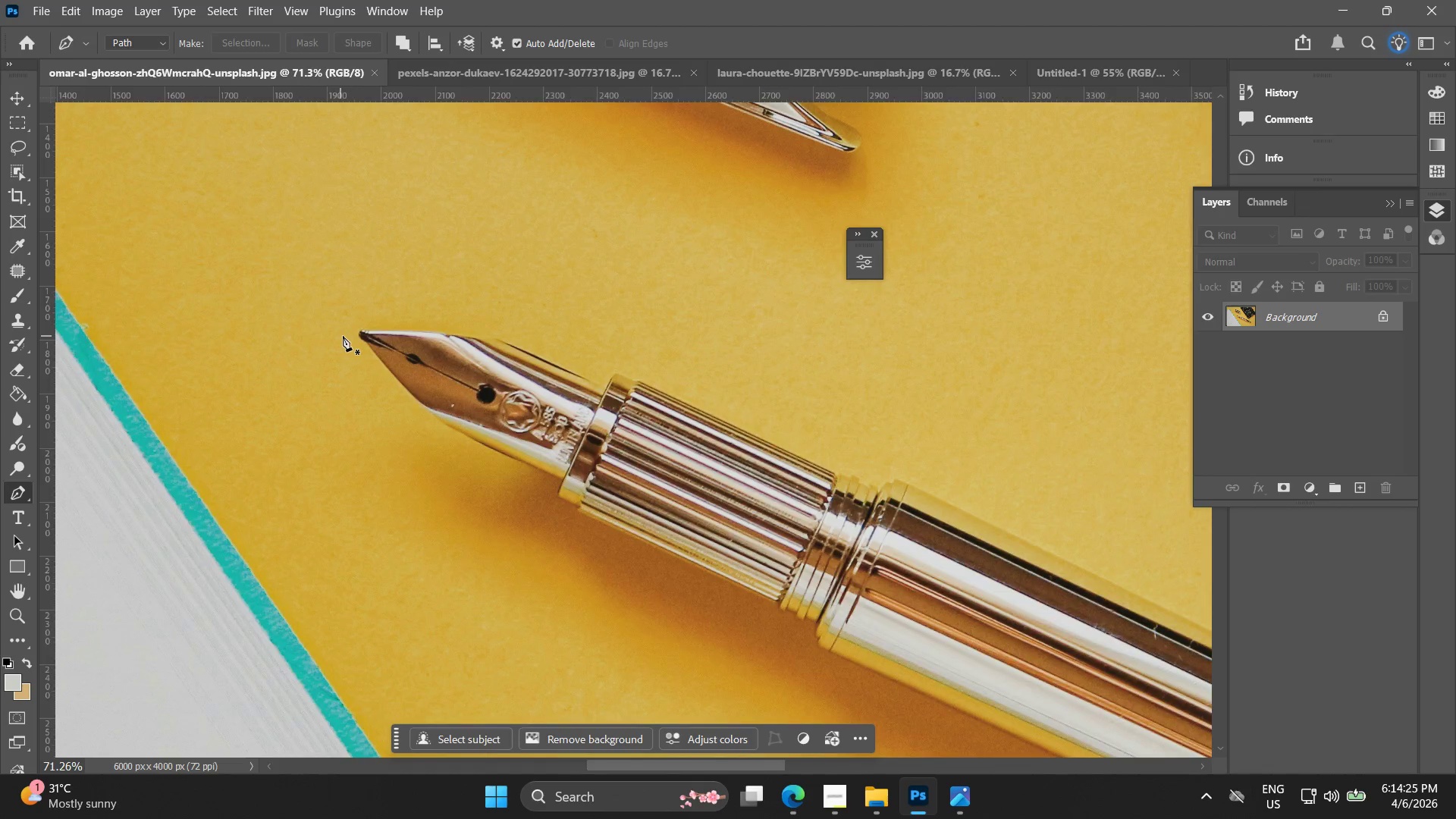 
key(Alt+AltLeft)
 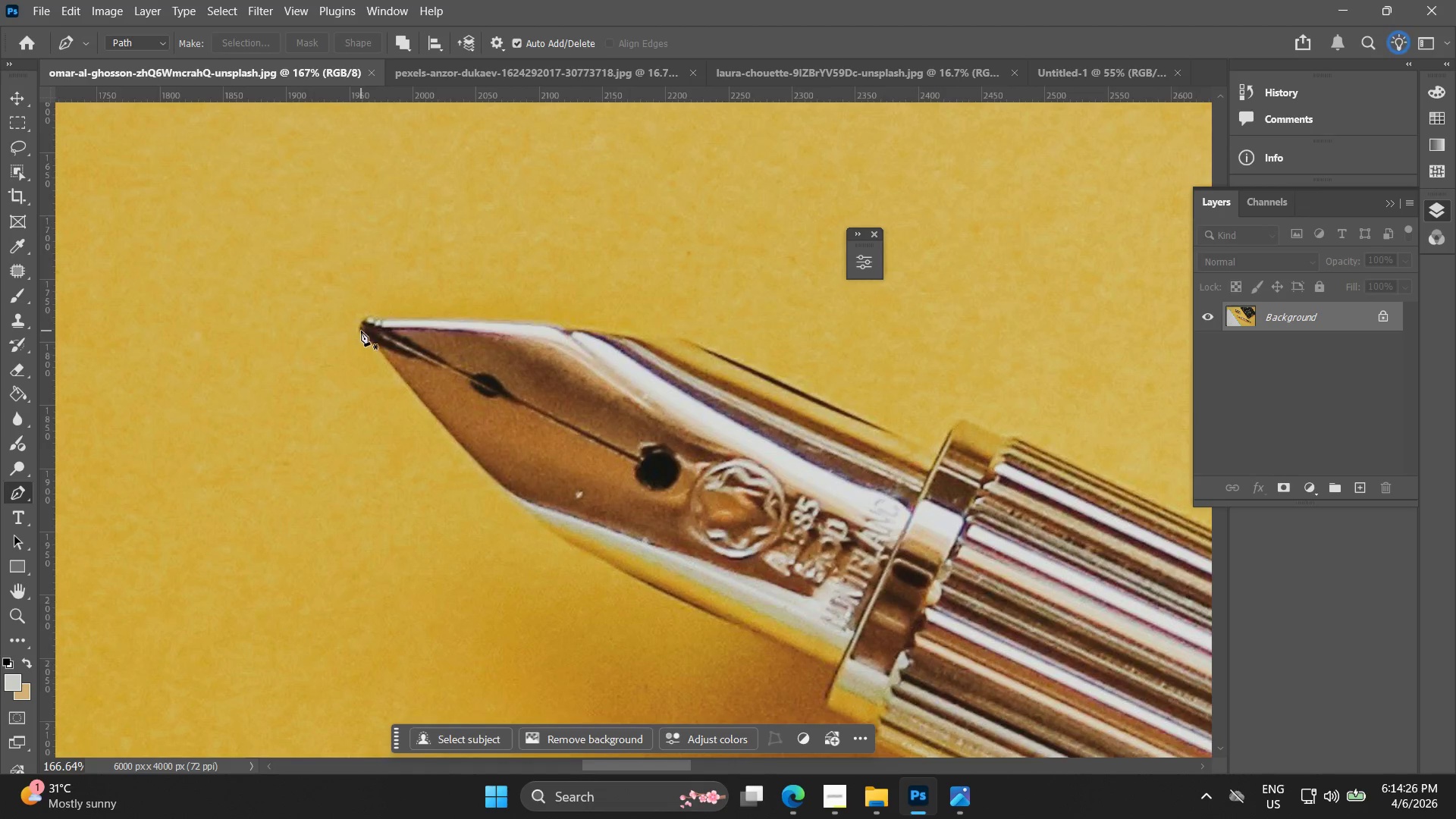 
scroll: coordinate [386, 344], scroll_direction: up, amount: 9.0
 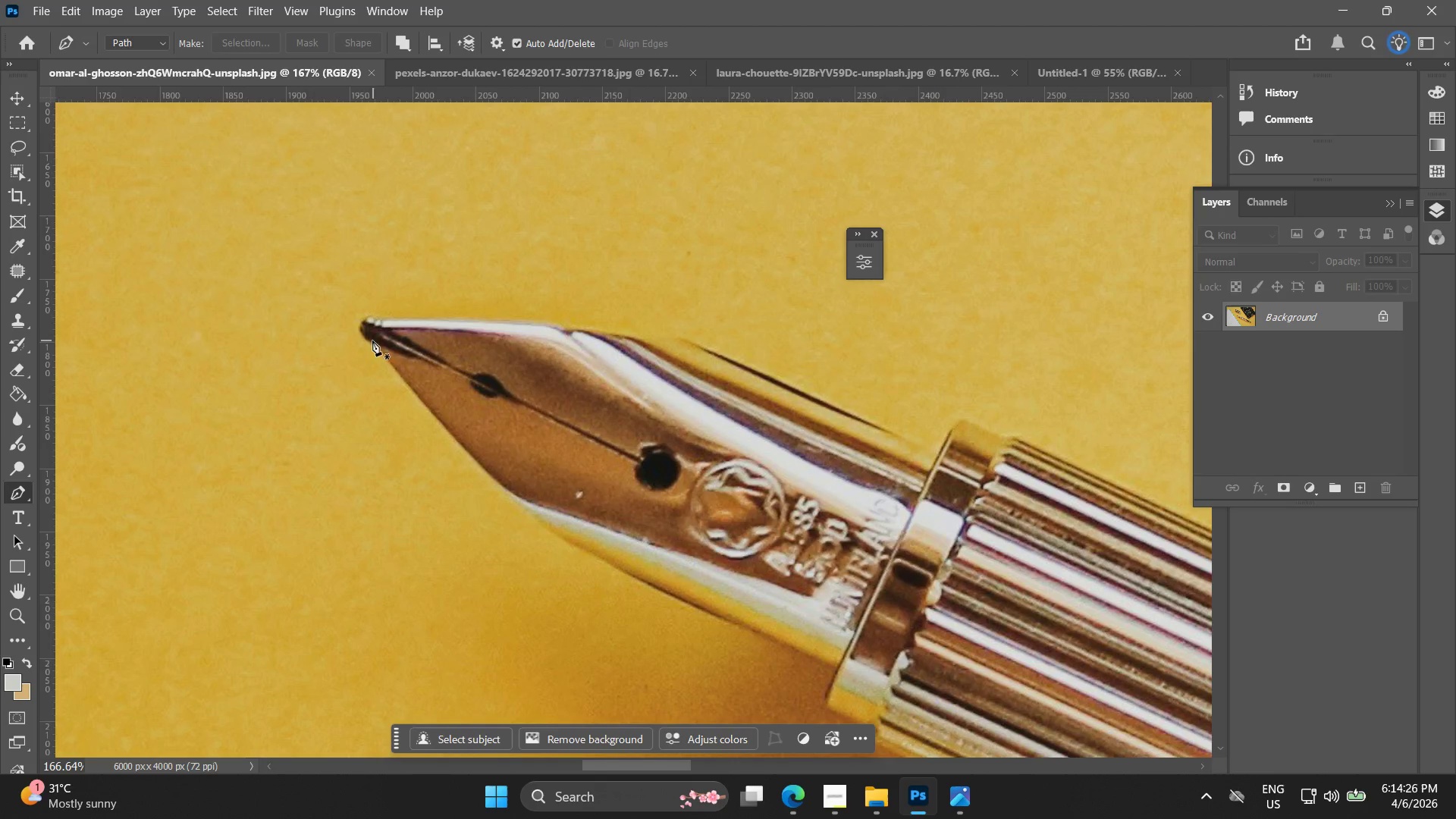 
left_click([361, 331])
 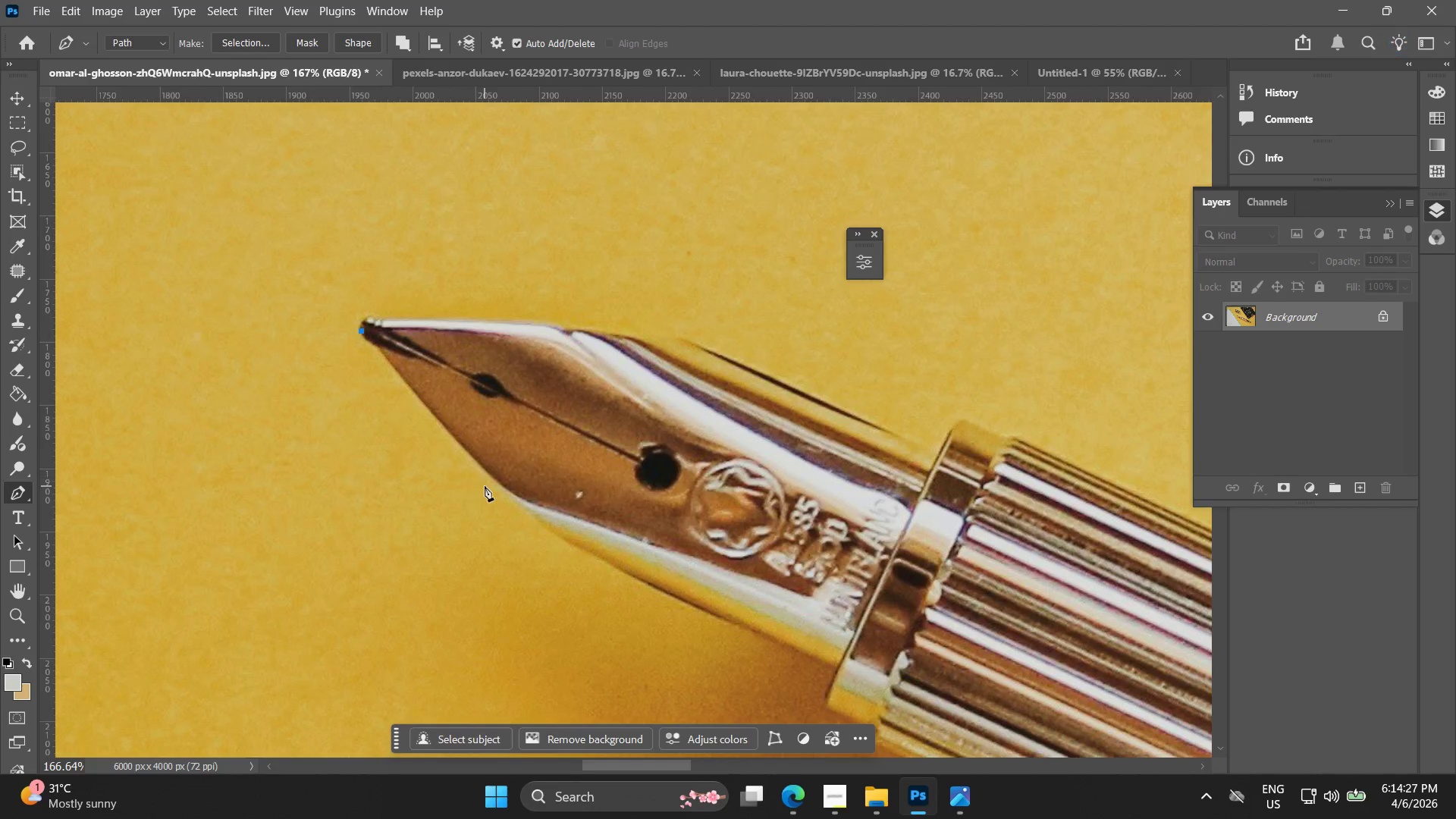 
key(Alt+AltLeft)
 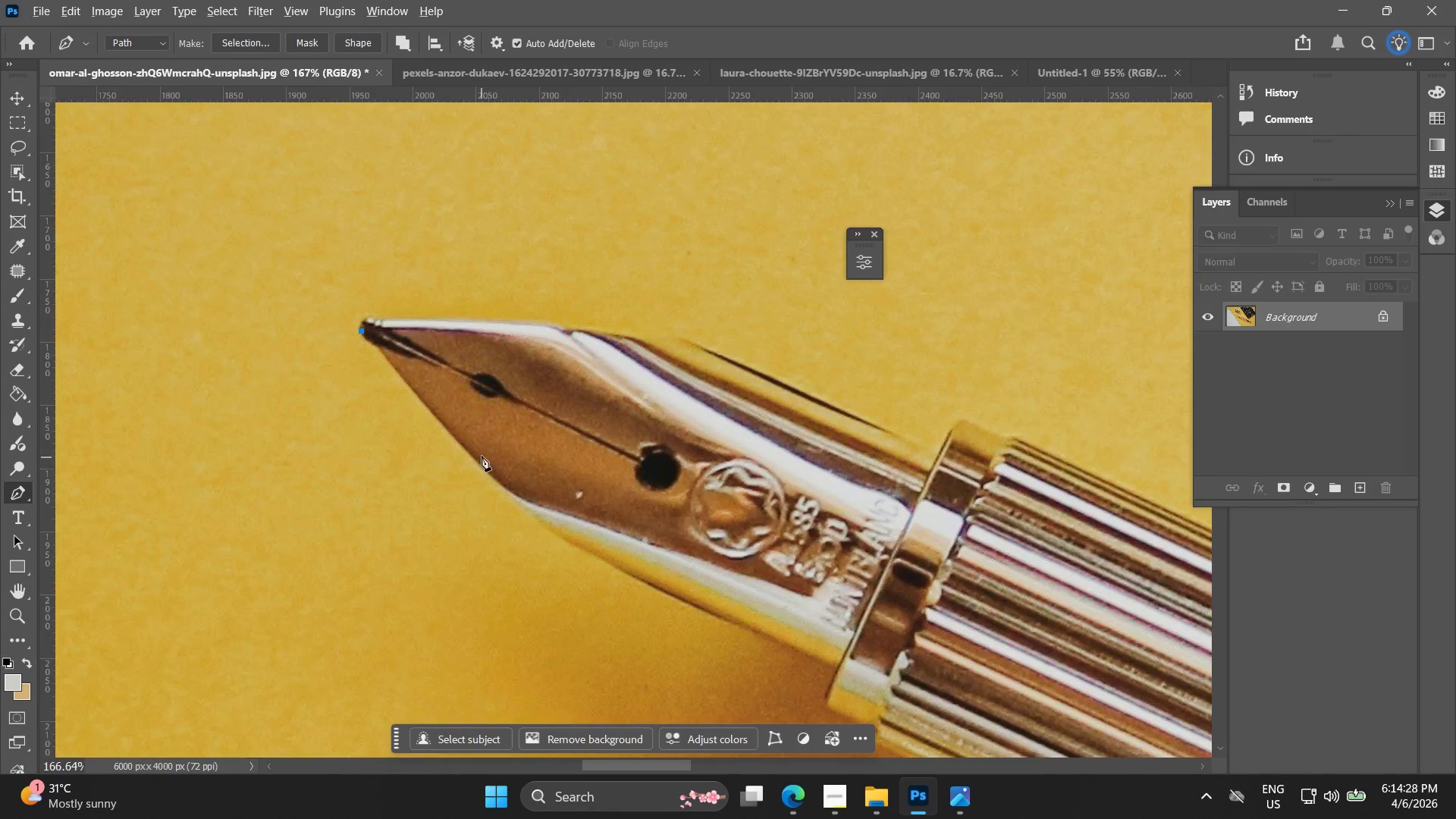 
scroll: coordinate [482, 456], scroll_direction: up, amount: 4.0
 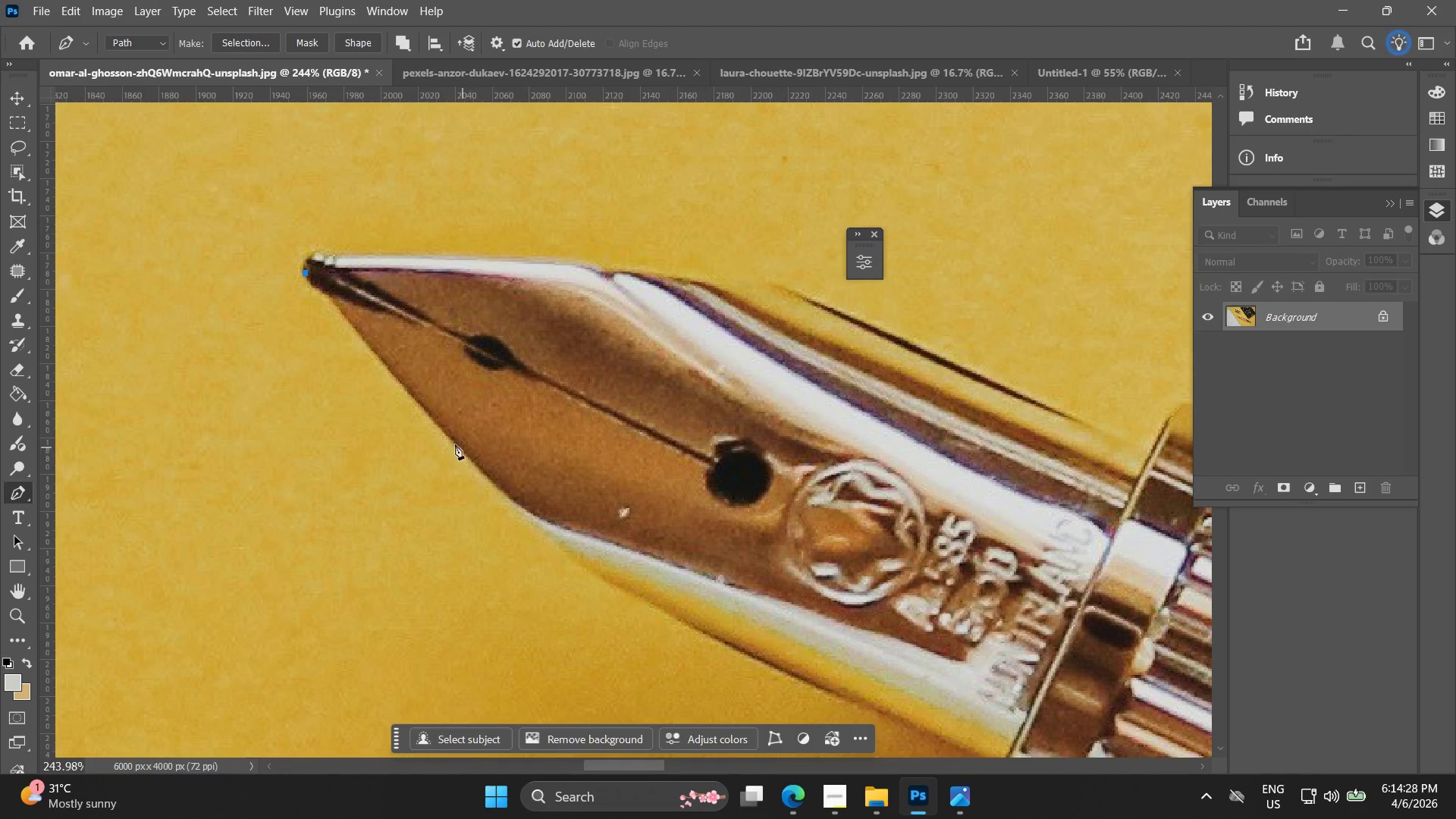 
key(Alt+AltLeft)
 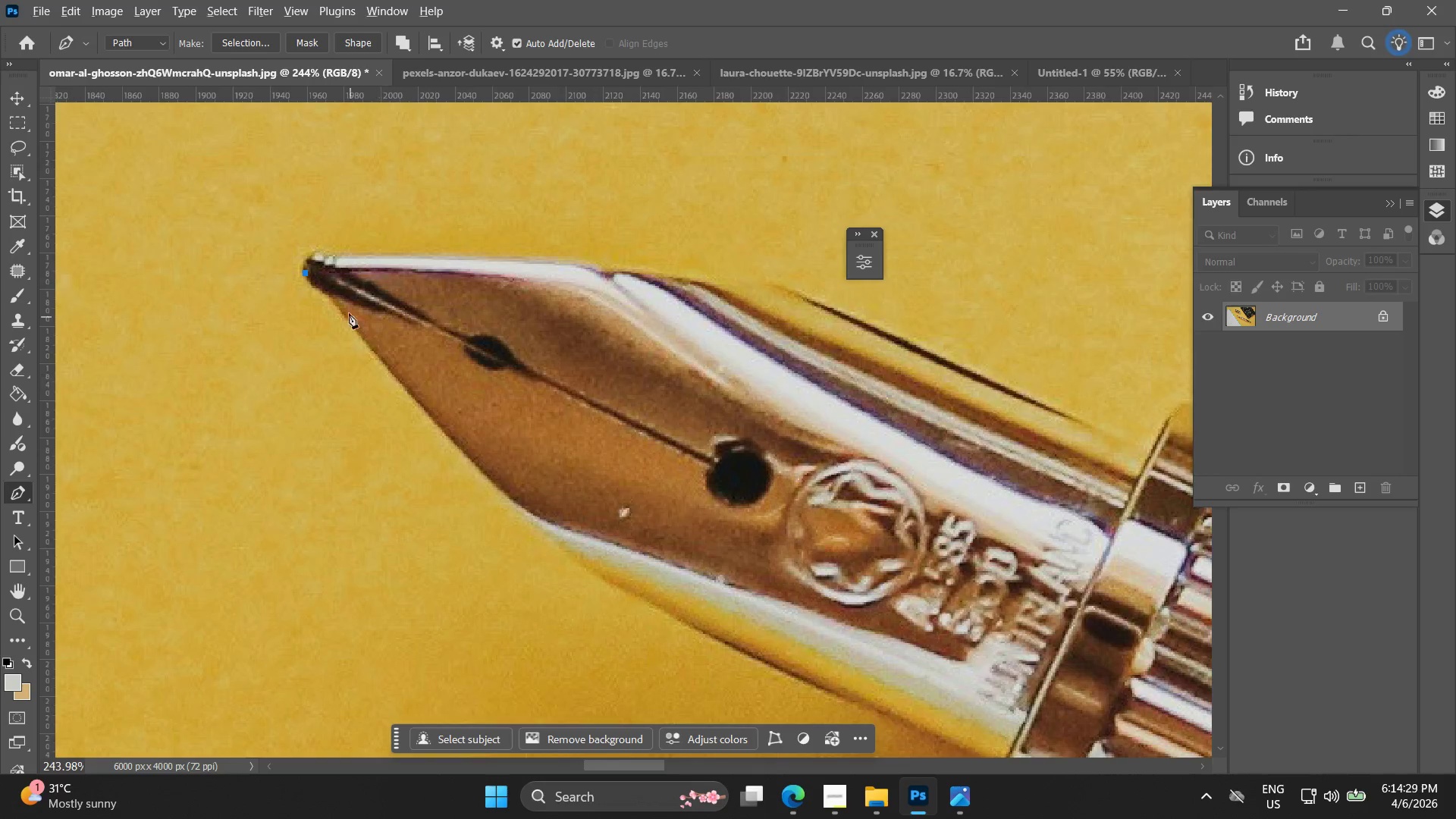 
scroll: coordinate [342, 306], scroll_direction: up, amount: 3.0
 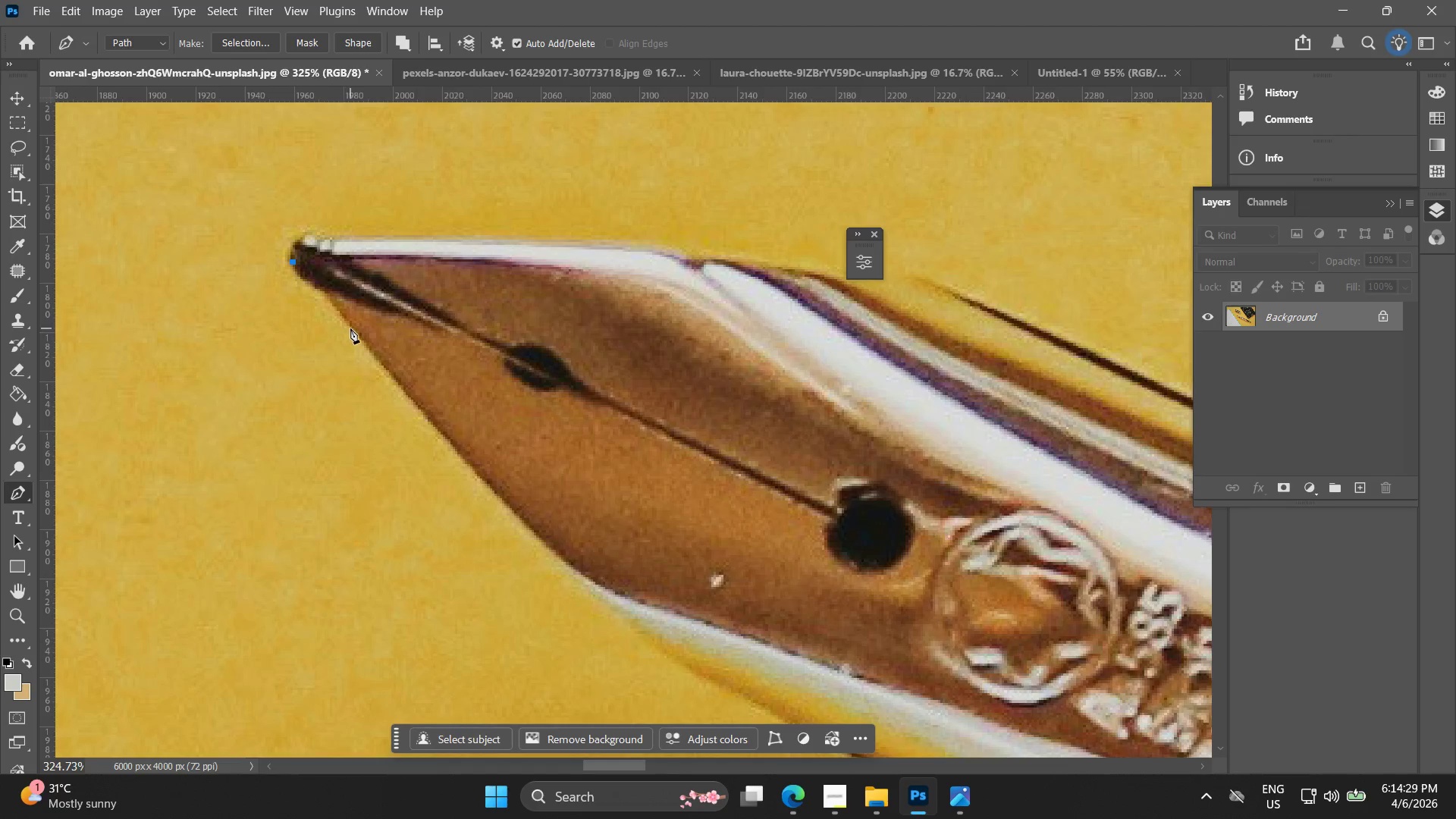 
left_click_drag(start_coordinate=[352, 331], to_coordinate=[377, 355])
 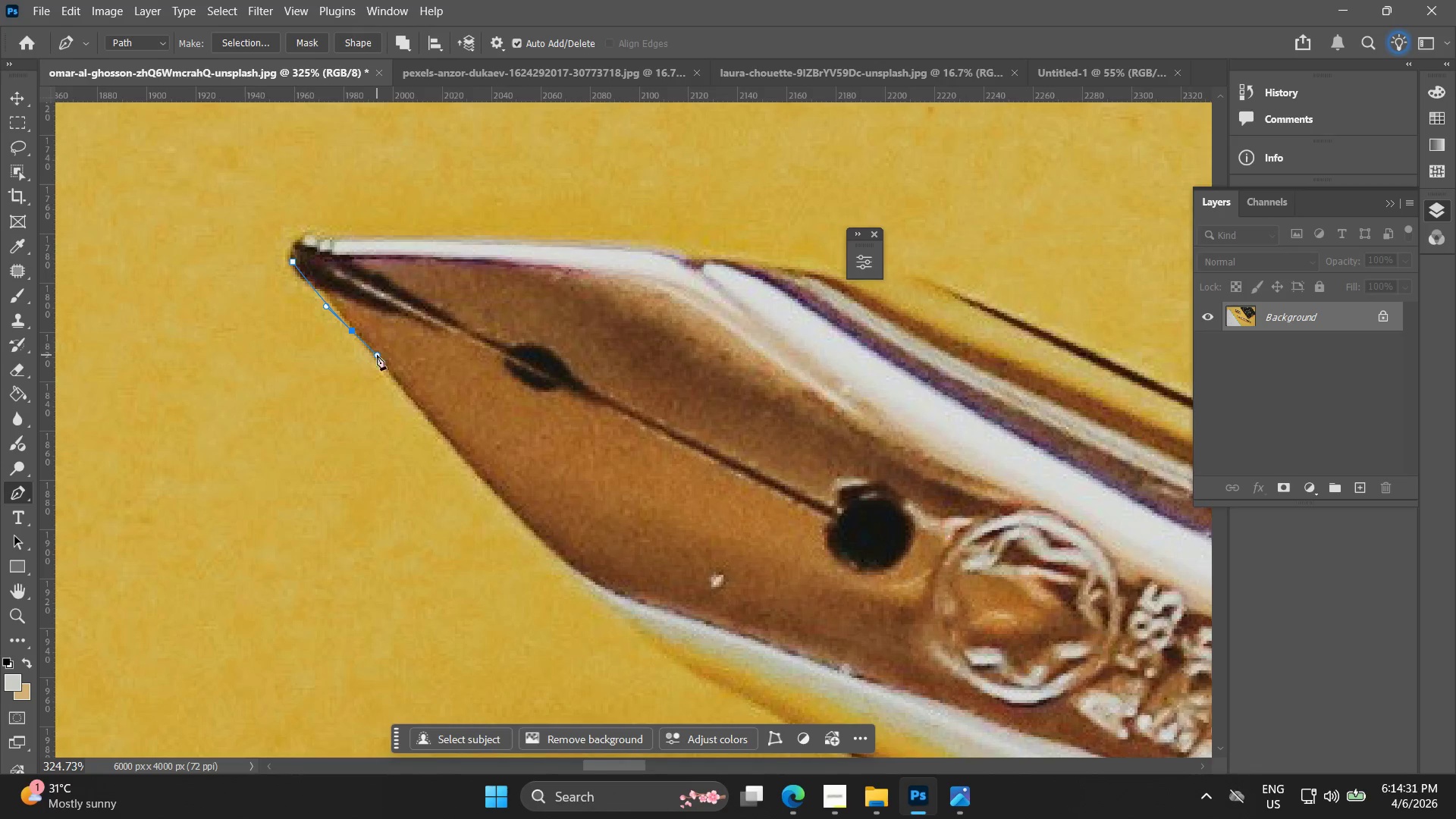 
key(Control+ControlLeft)
 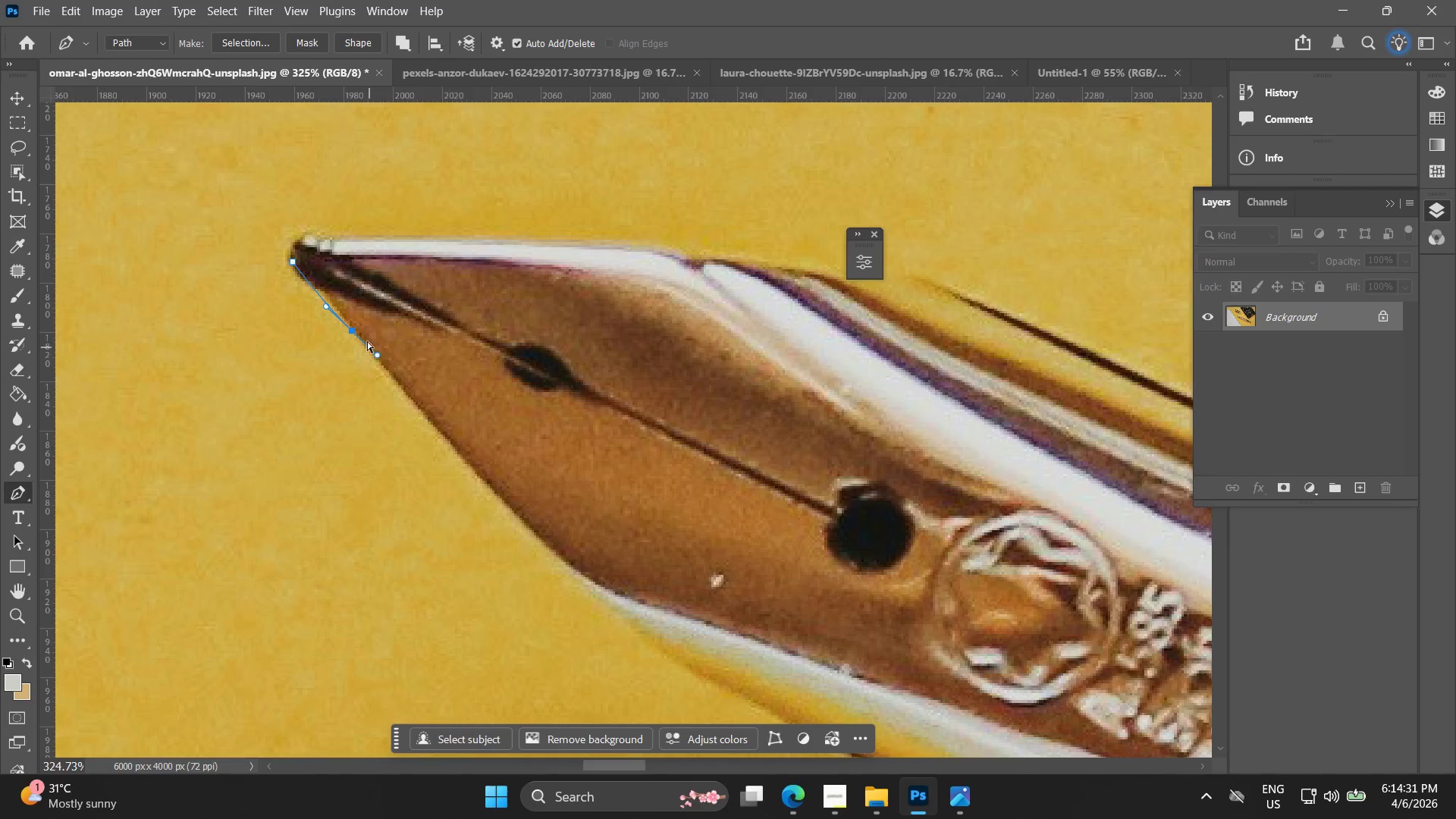 
key(Control+Z)
 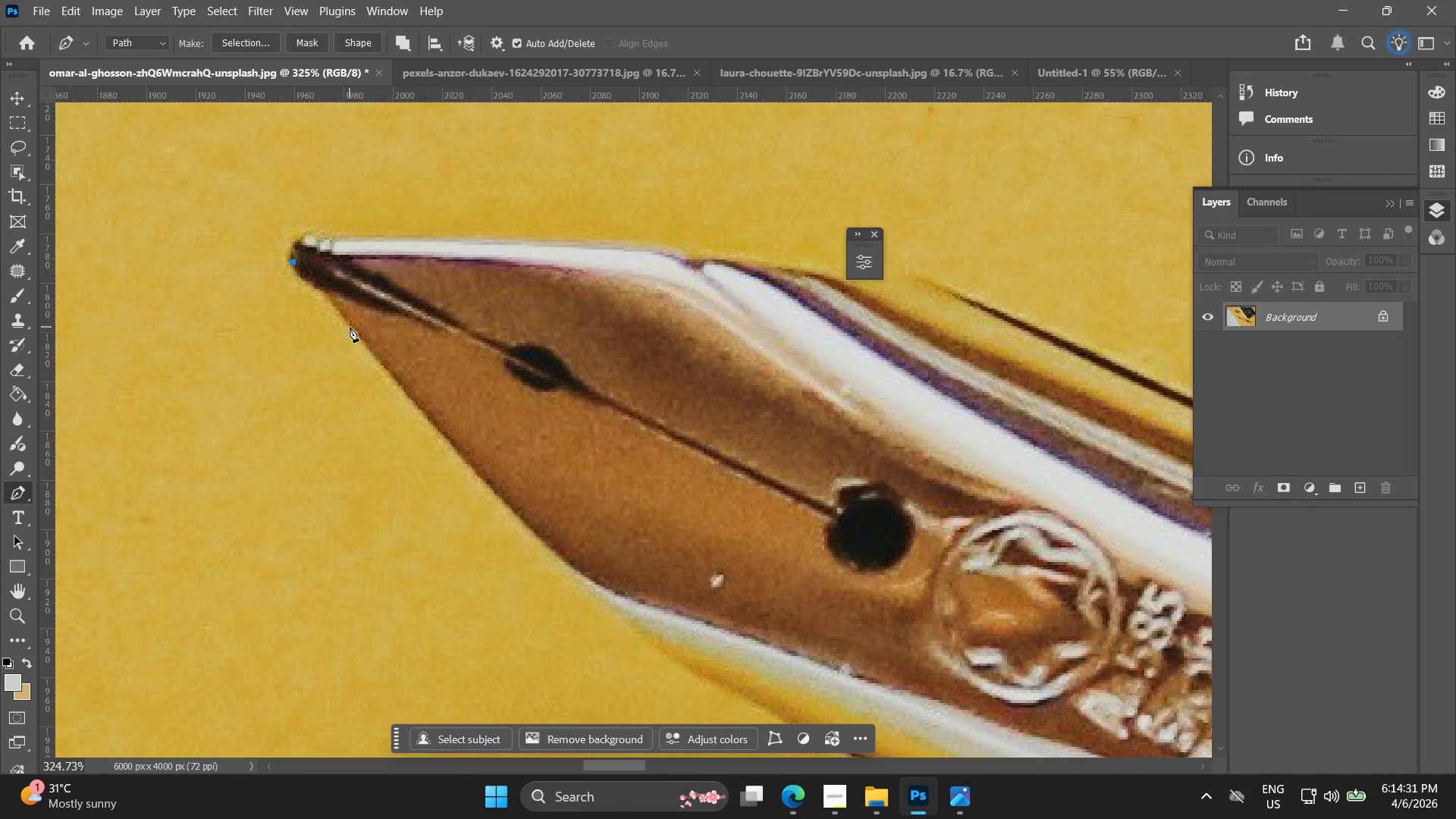 
left_click_drag(start_coordinate=[350, 328], to_coordinate=[378, 359])
 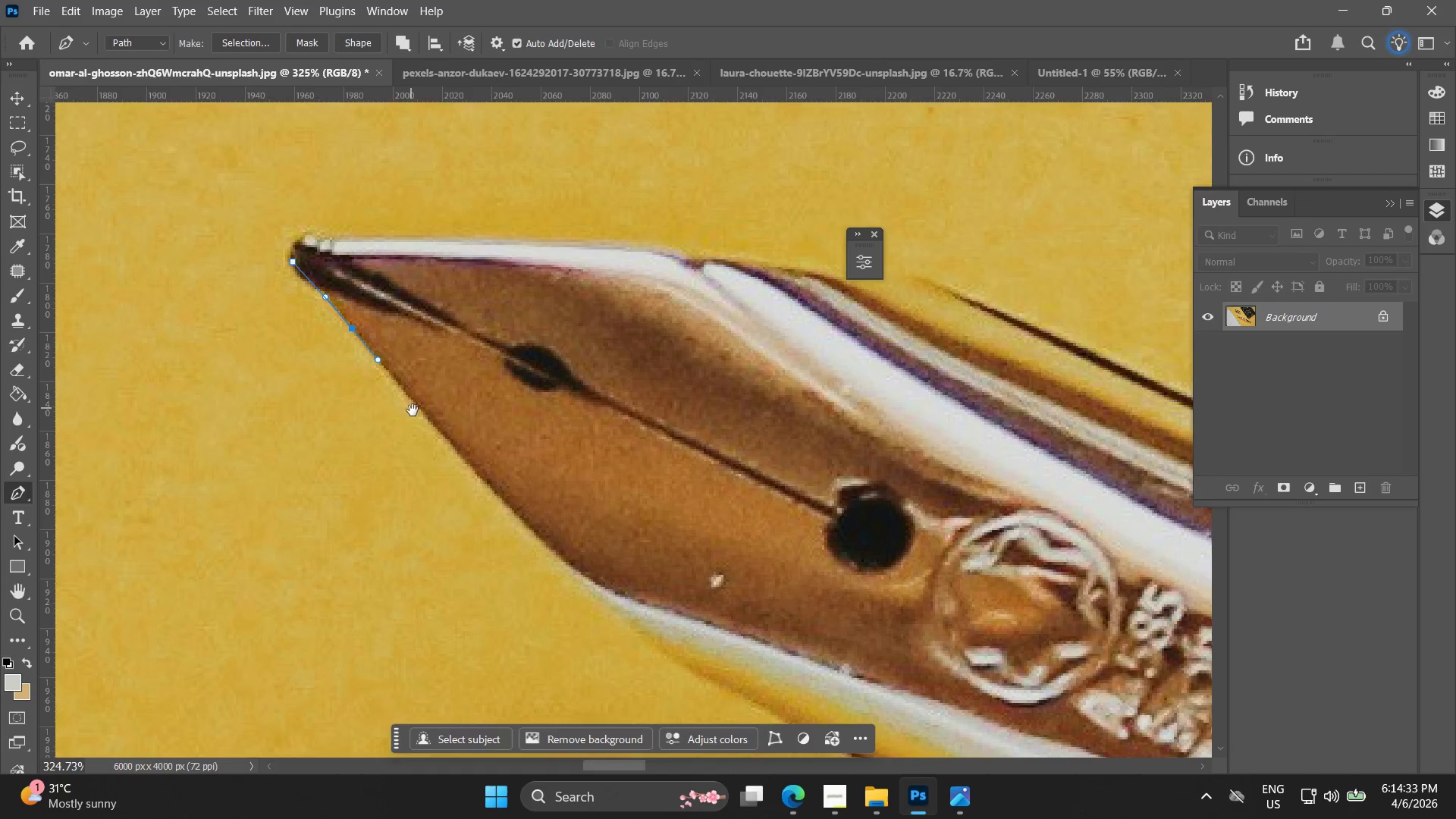 
hold_key(key=Space, duration=0.48)
 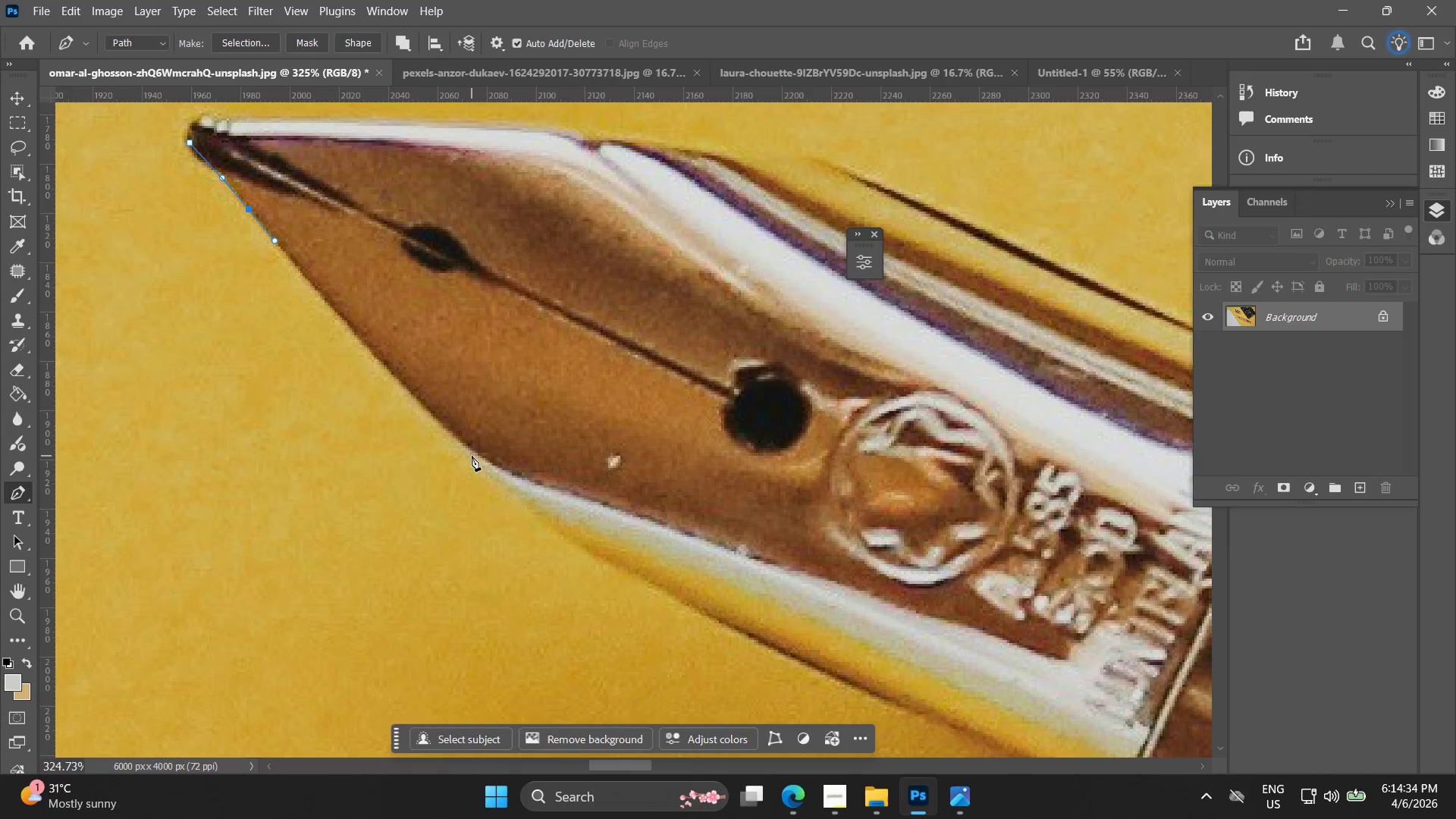 
left_click_drag(start_coordinate=[410, 406], to_coordinate=[307, 287])
 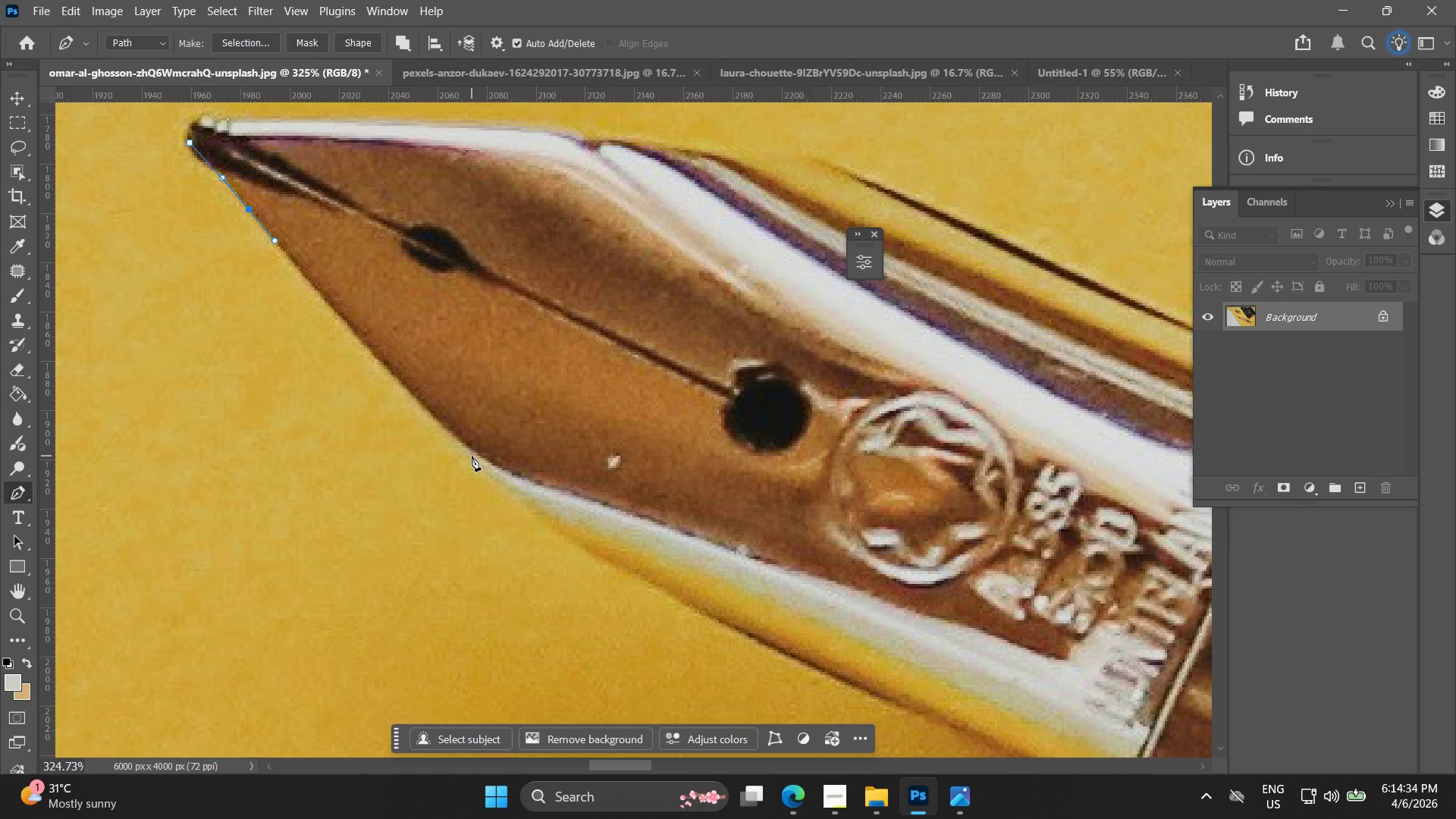 
left_click_drag(start_coordinate=[472, 457], to_coordinate=[497, 472])
 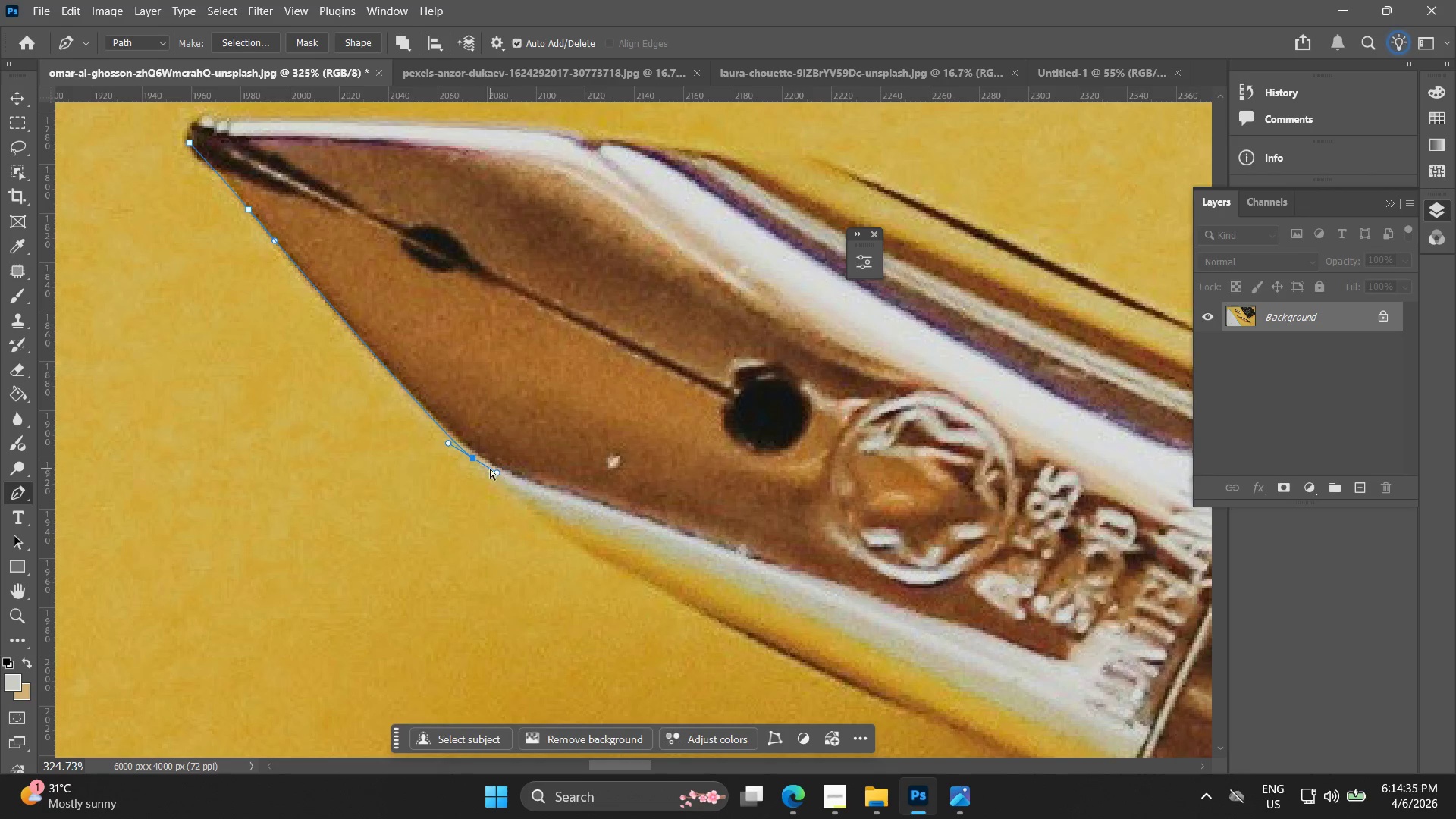 
key(Control+ControlLeft)
 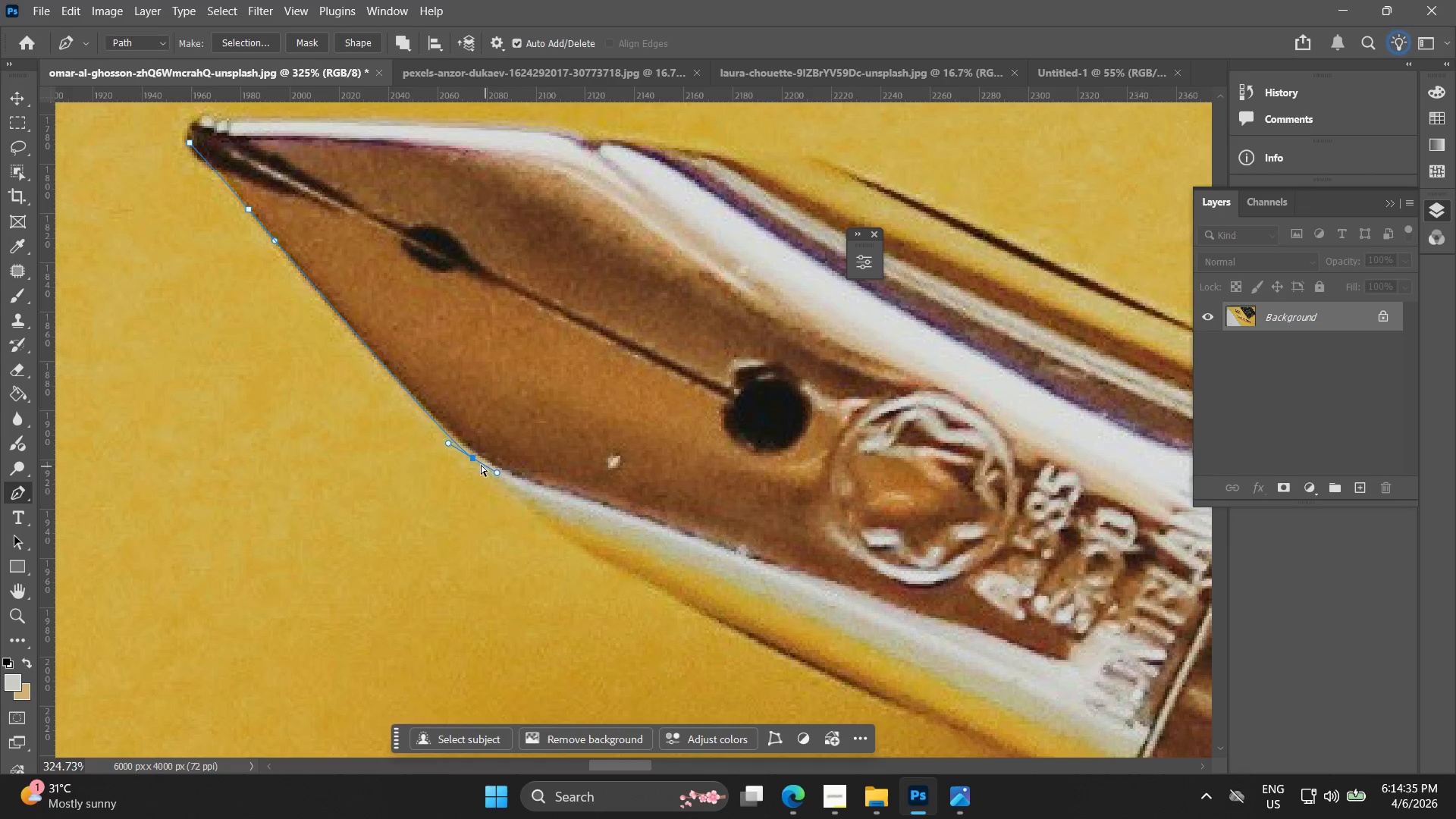 
key(Control+Z)
 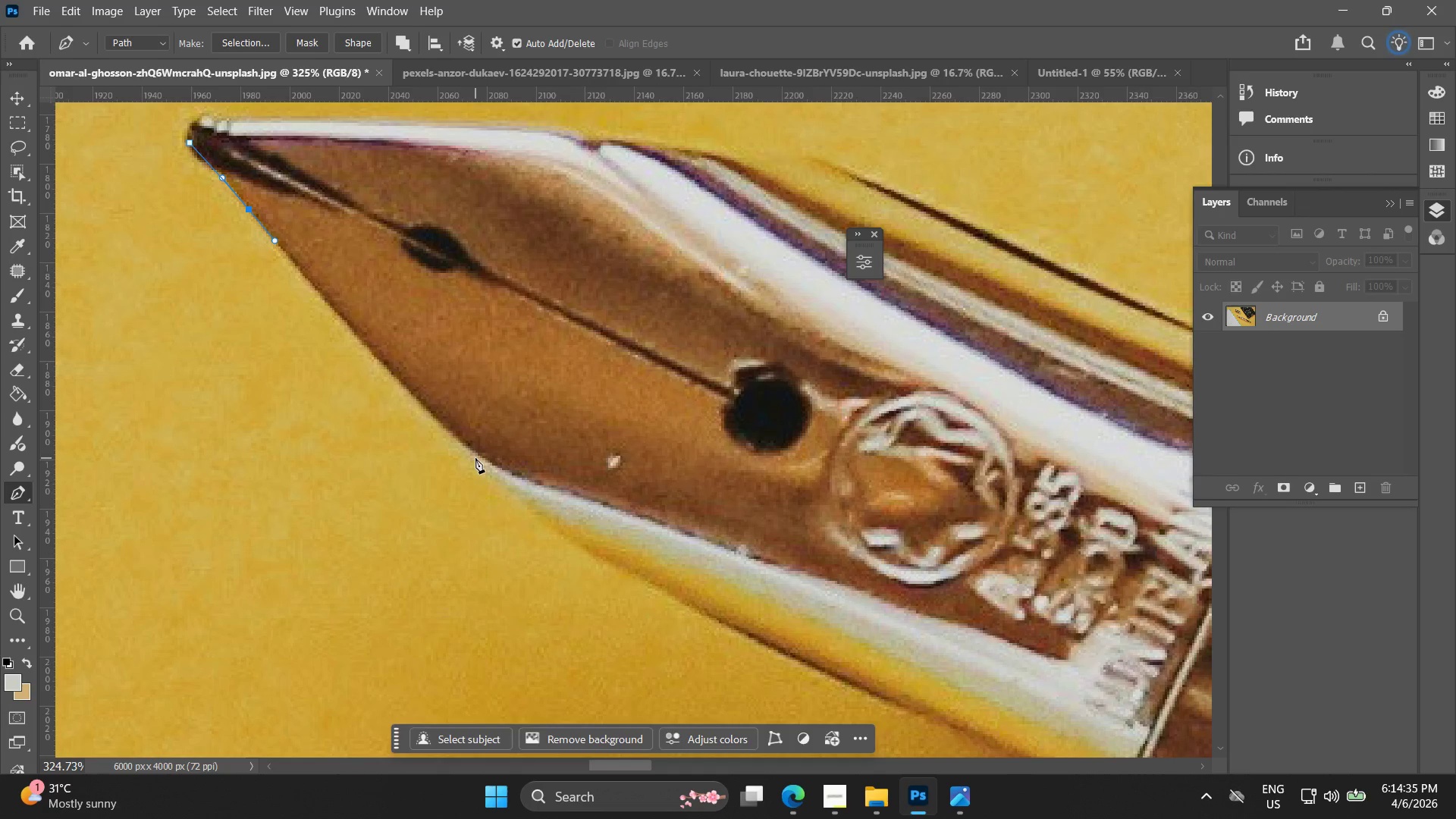 
left_click_drag(start_coordinate=[476, 458], to_coordinate=[510, 491])
 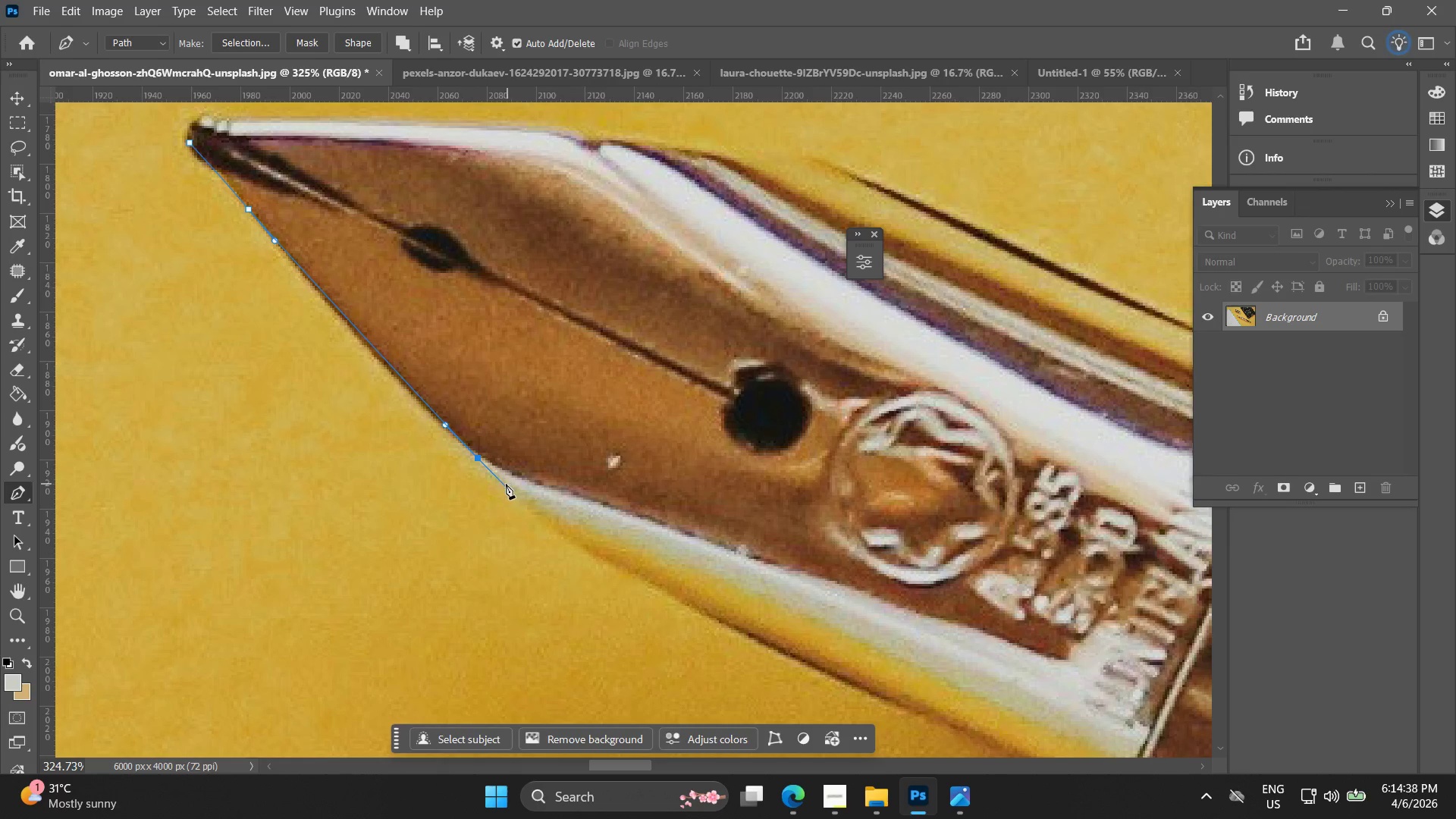 
key(Control+ControlLeft)
 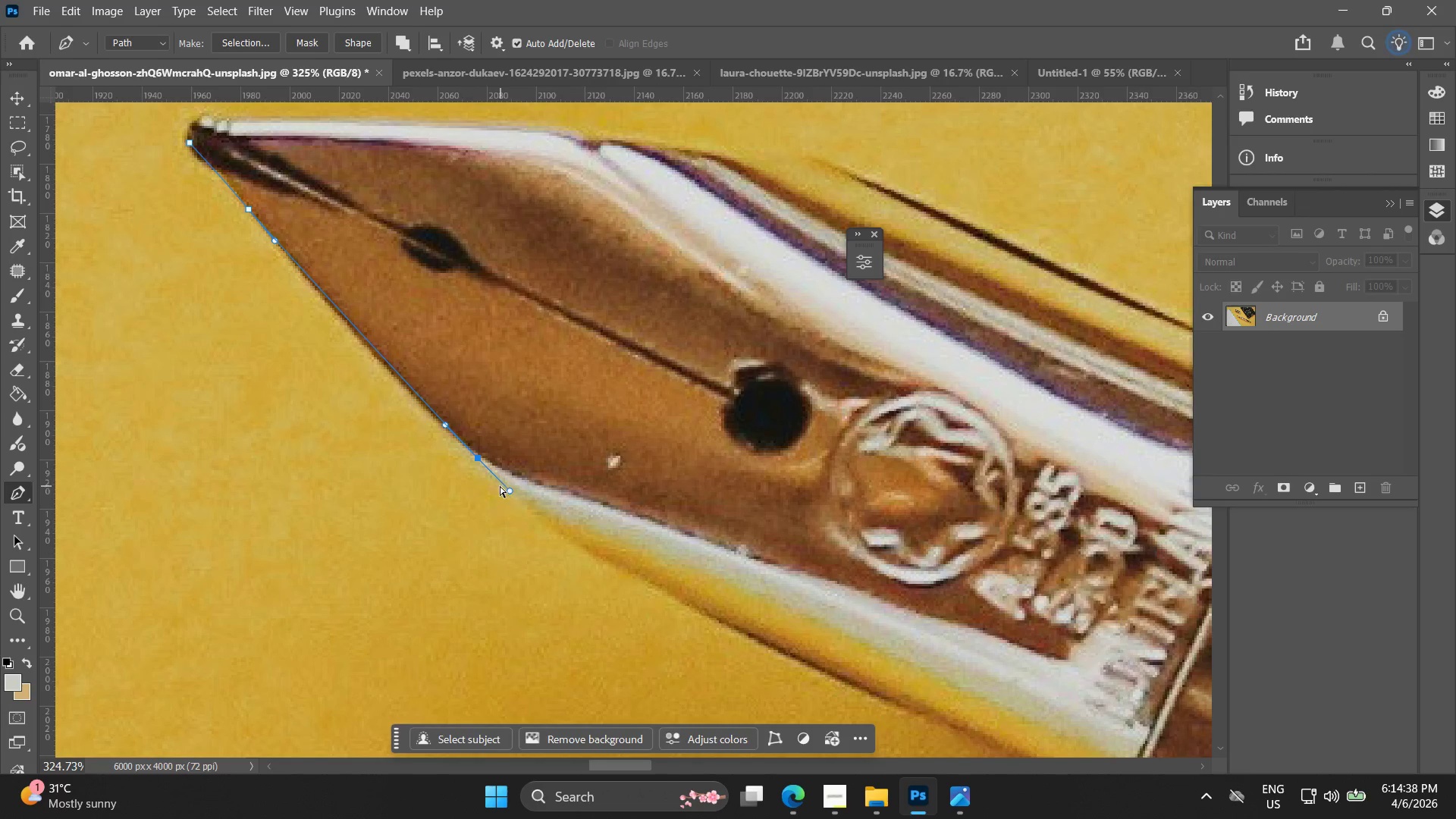 
key(Control+Z)
 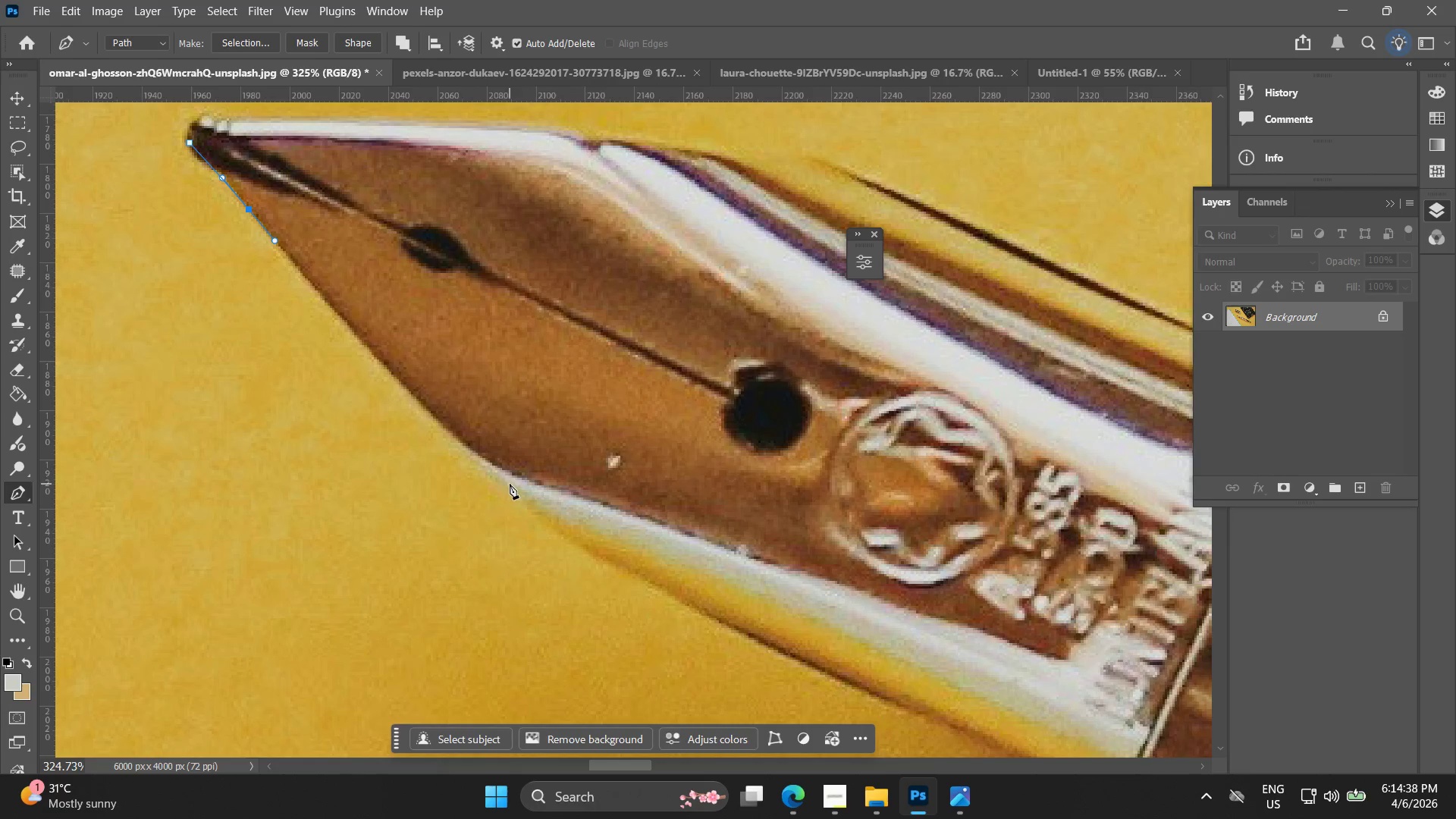 
left_click_drag(start_coordinate=[510, 486], to_coordinate=[576, 545])
 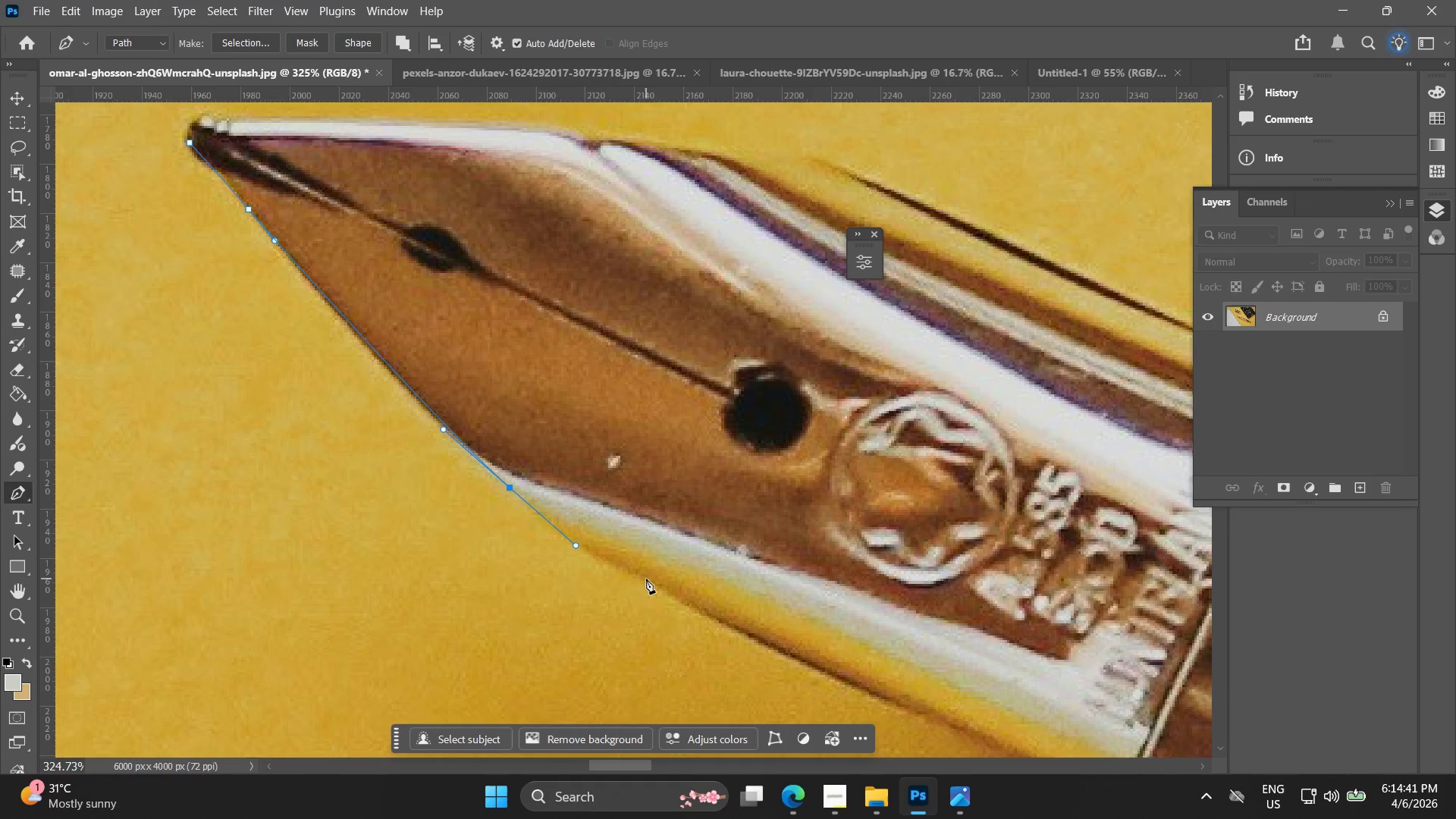 
left_click([651, 581])
 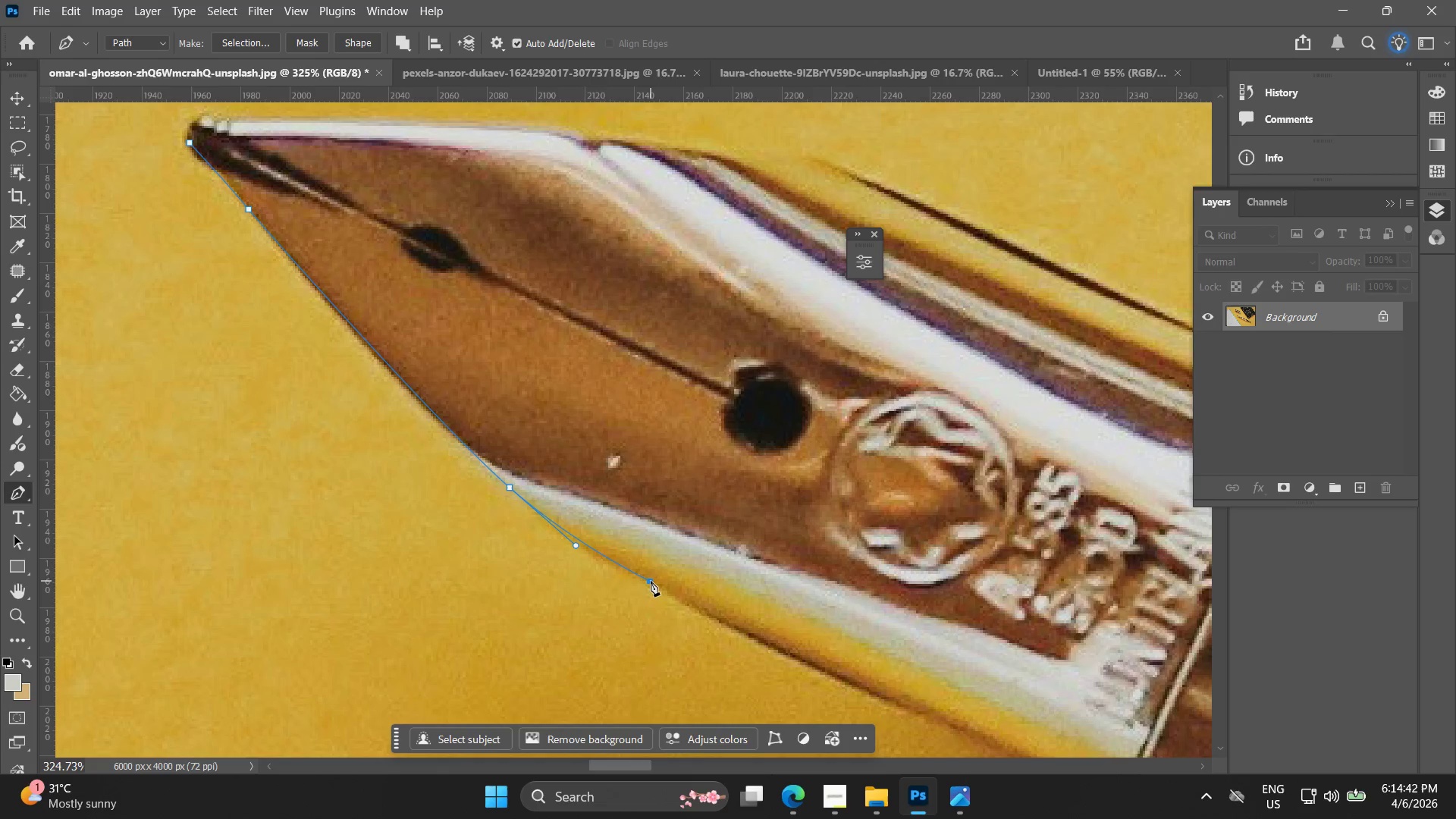 
key(Control+ControlLeft)
 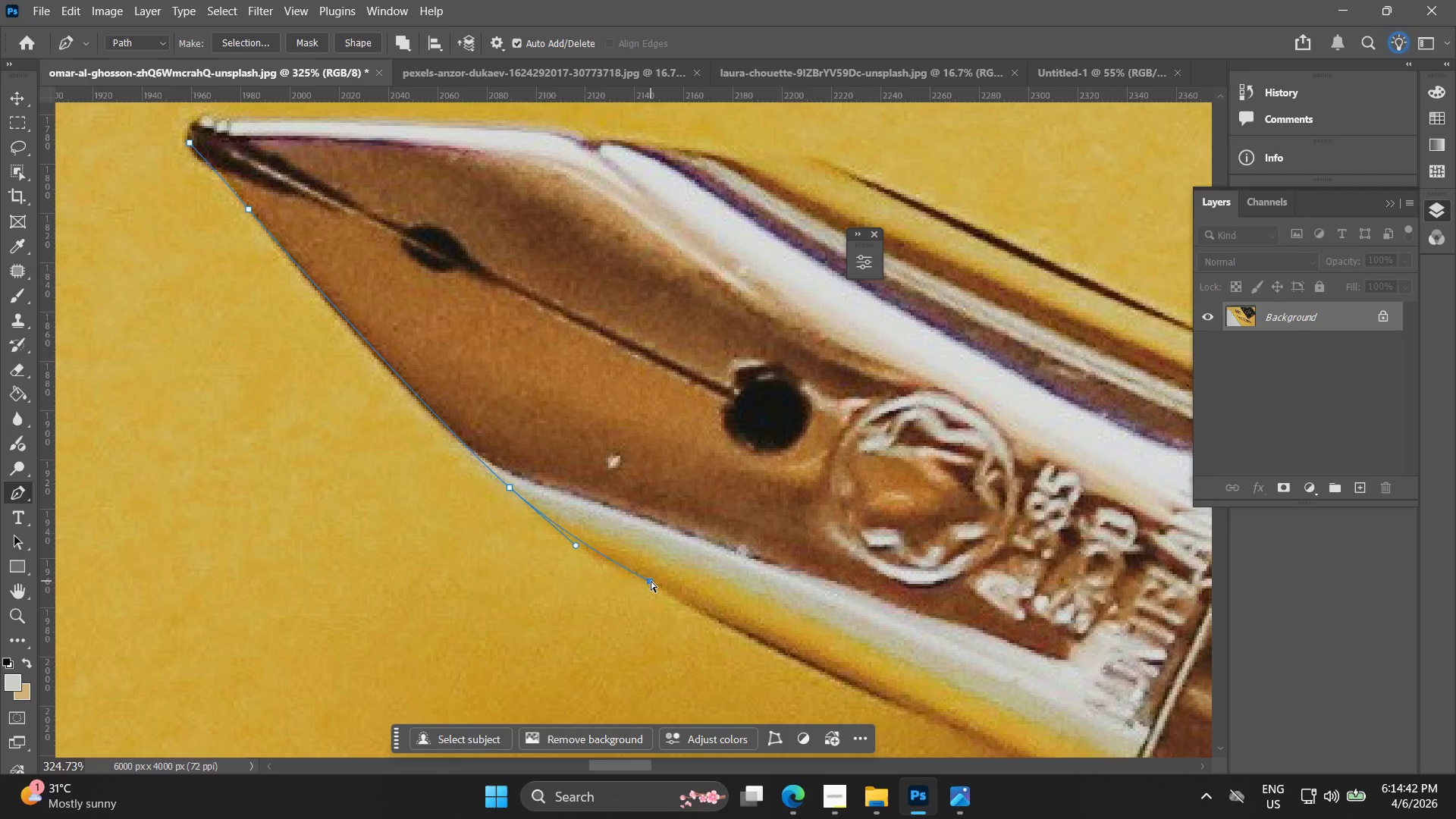 
key(Control+Z)
 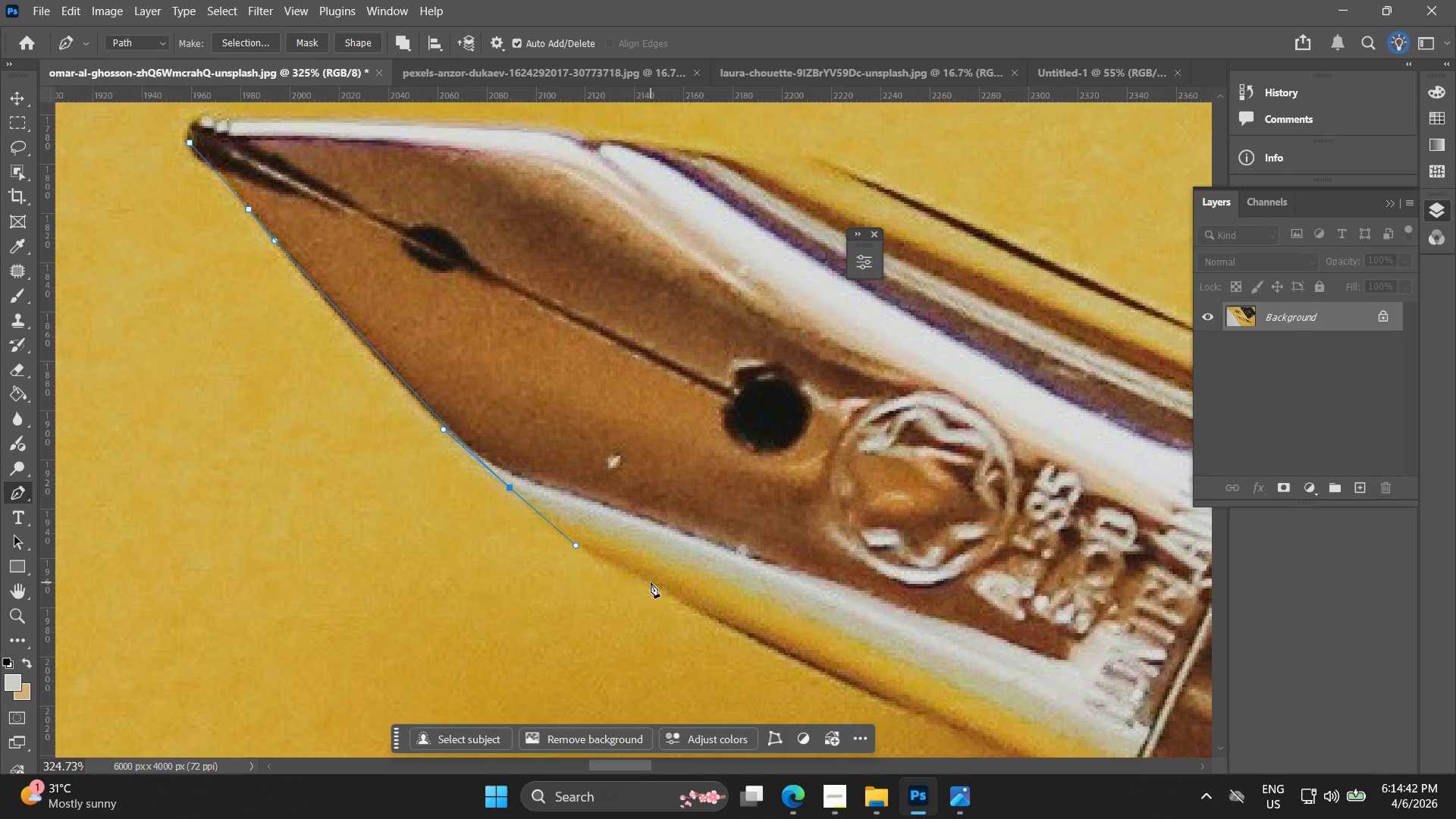 
left_click_drag(start_coordinate=[654, 586], to_coordinate=[692, 605])
 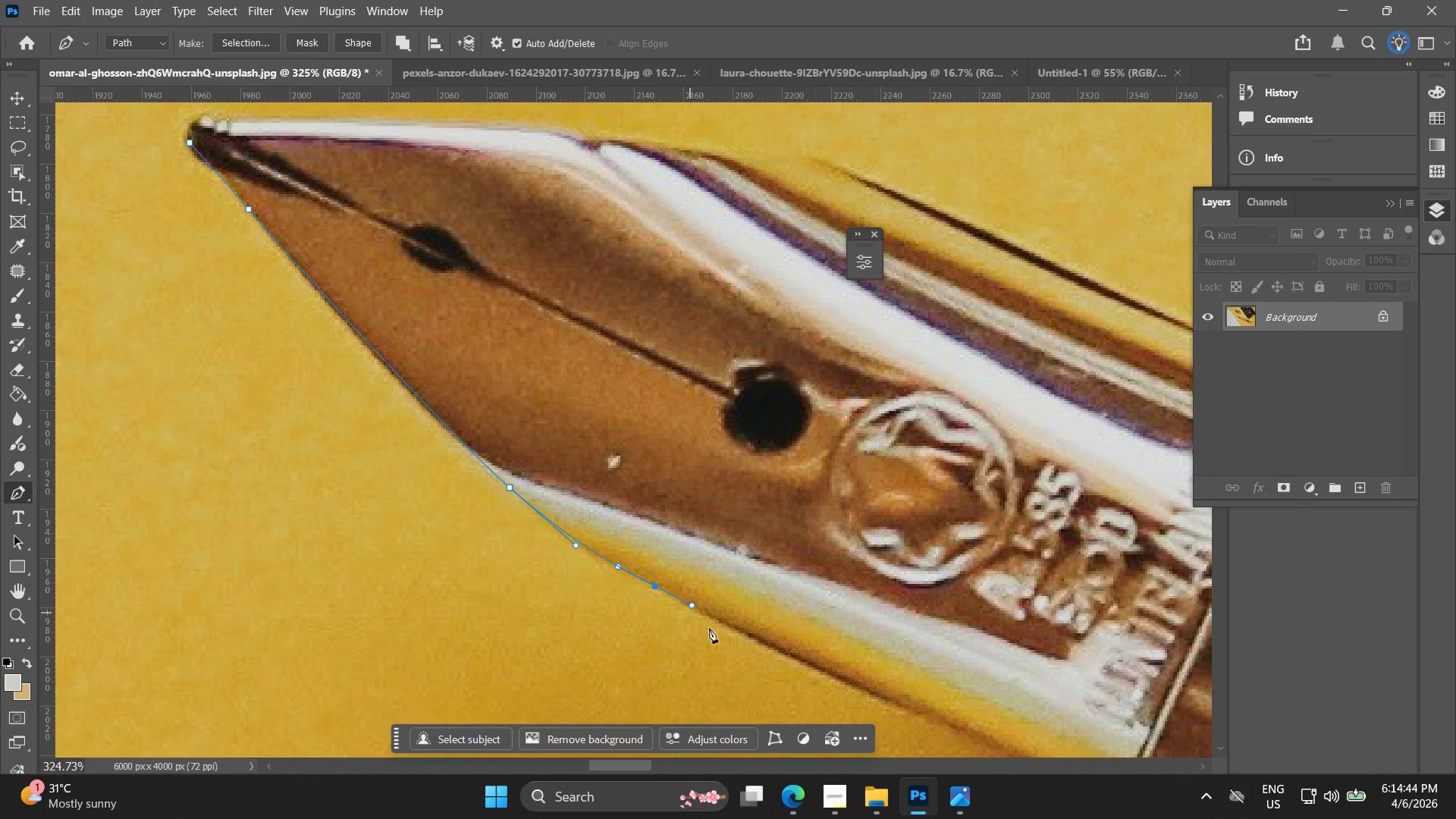 
hold_key(key=Space, duration=0.47)
 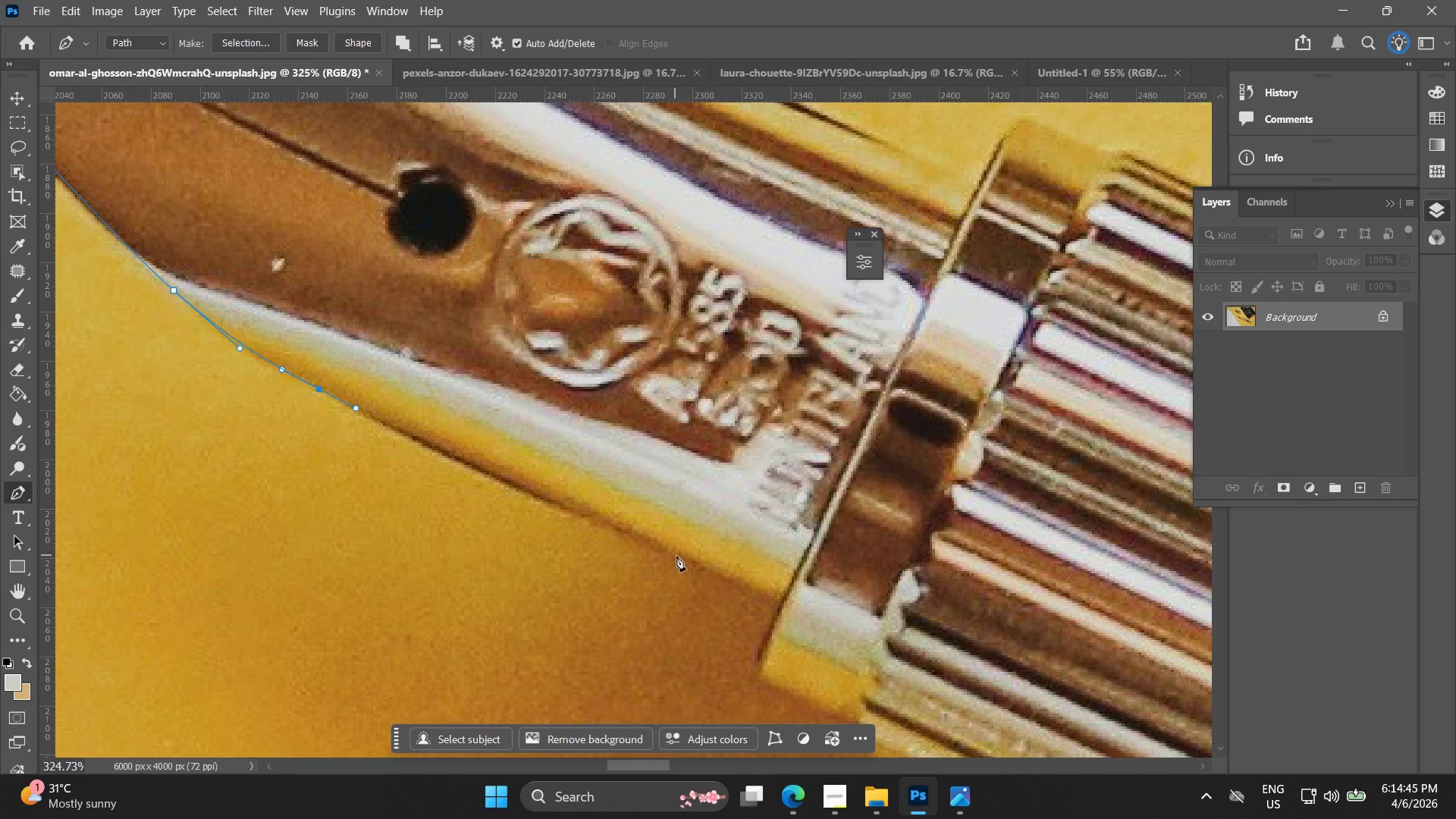 
left_click_drag(start_coordinate=[733, 629], to_coordinate=[397, 432])
 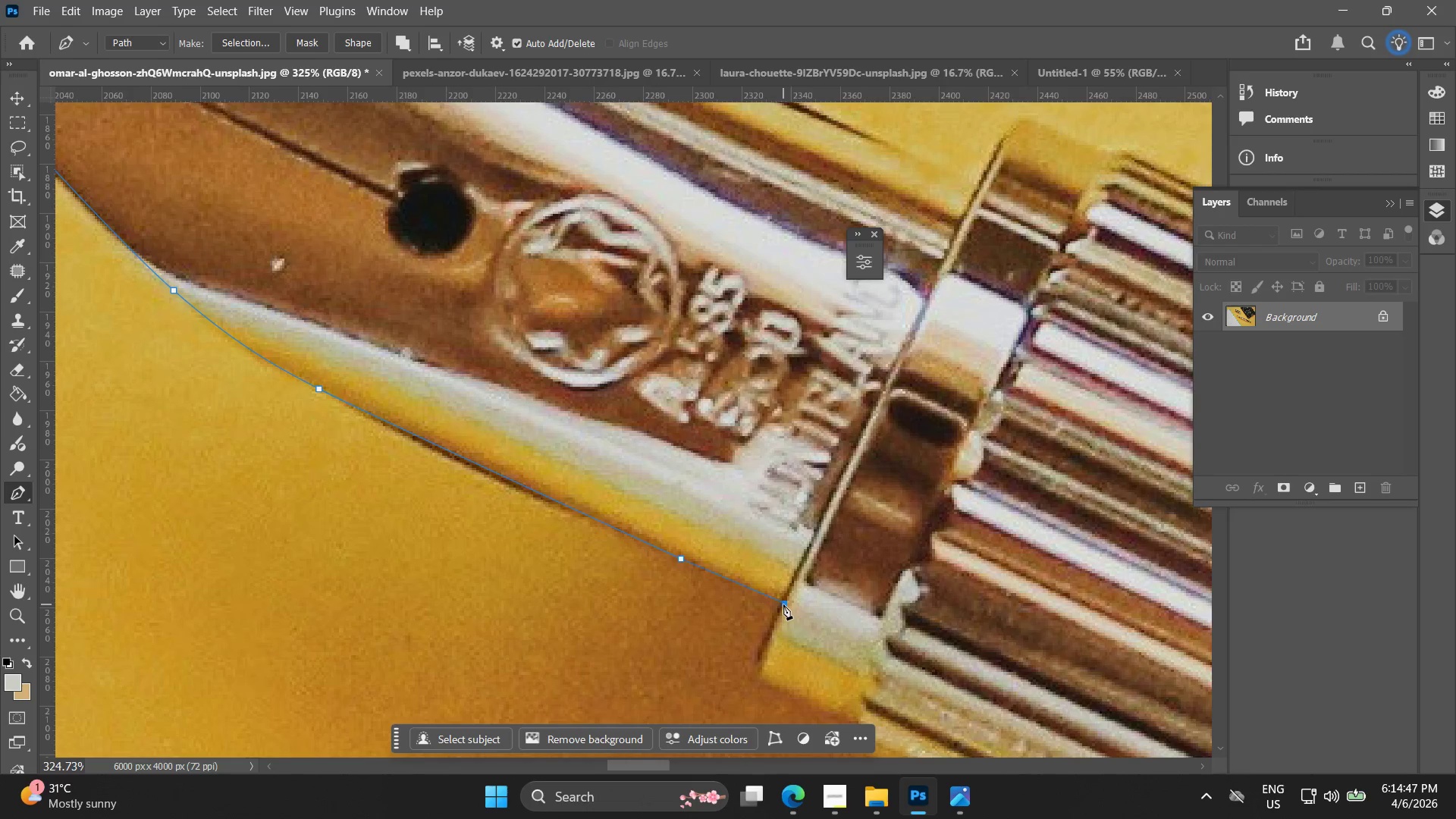 
key(Control+ControlLeft)
 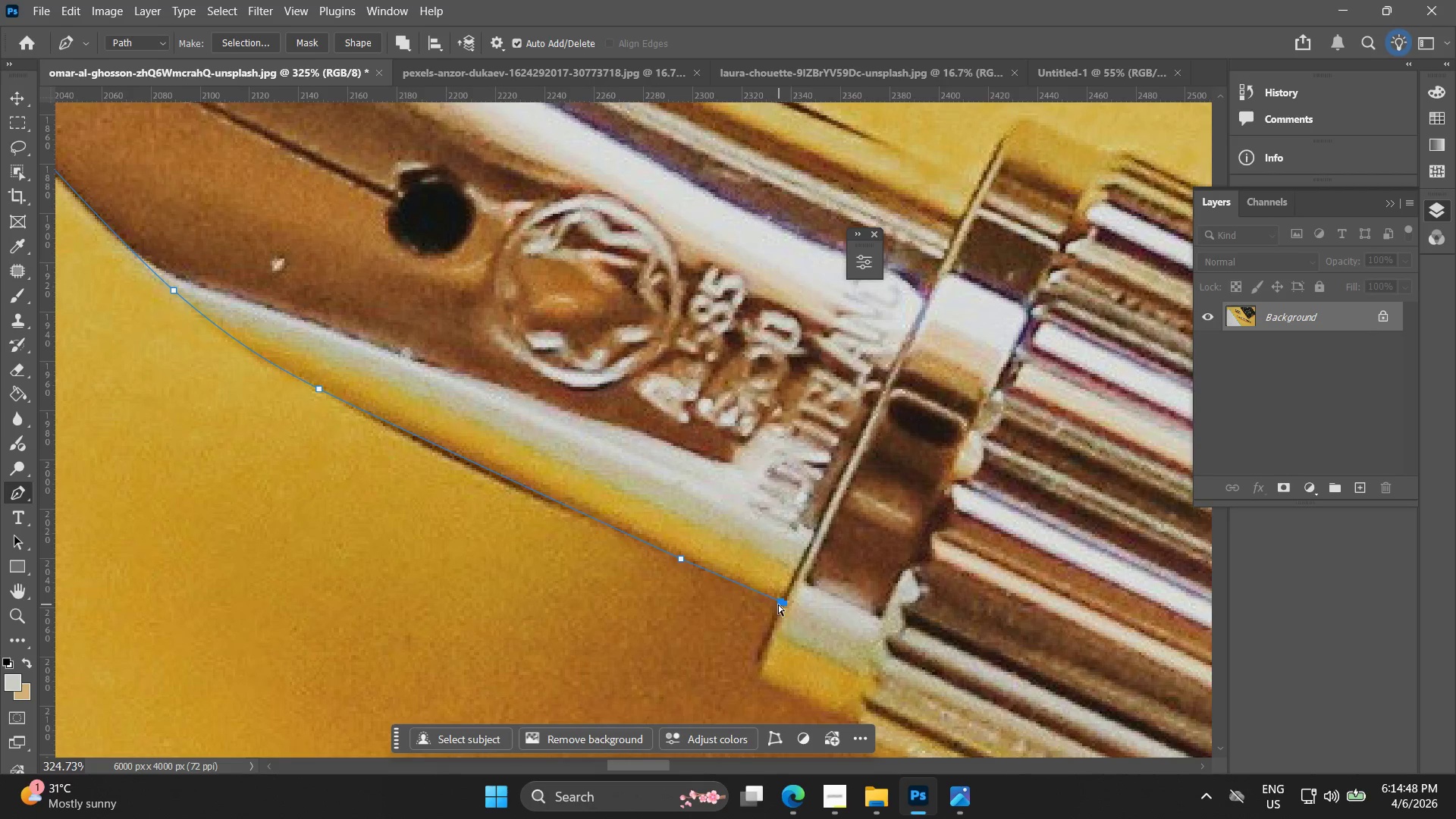 
key(Control+Z)
 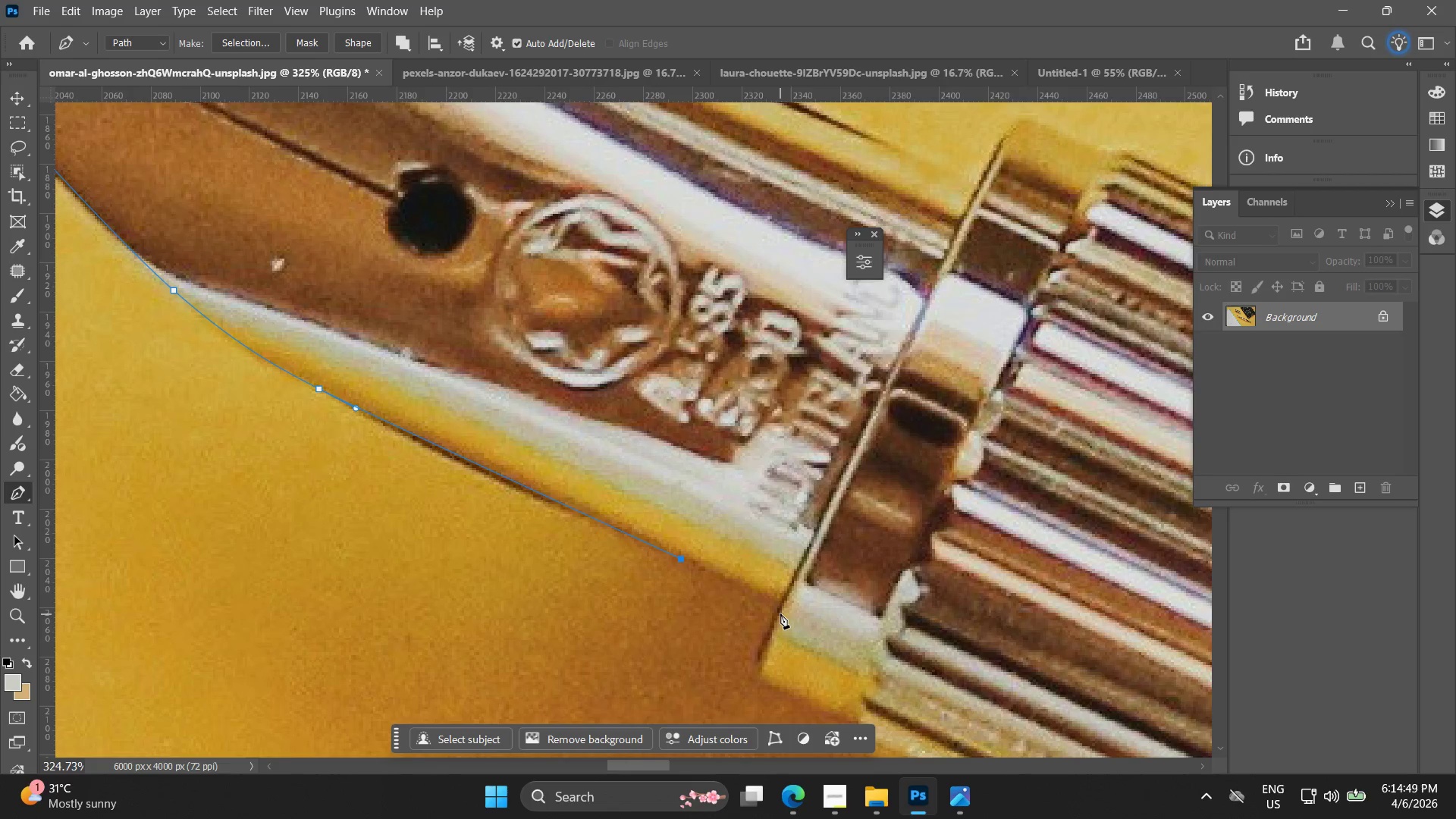 
left_click([781, 607])
 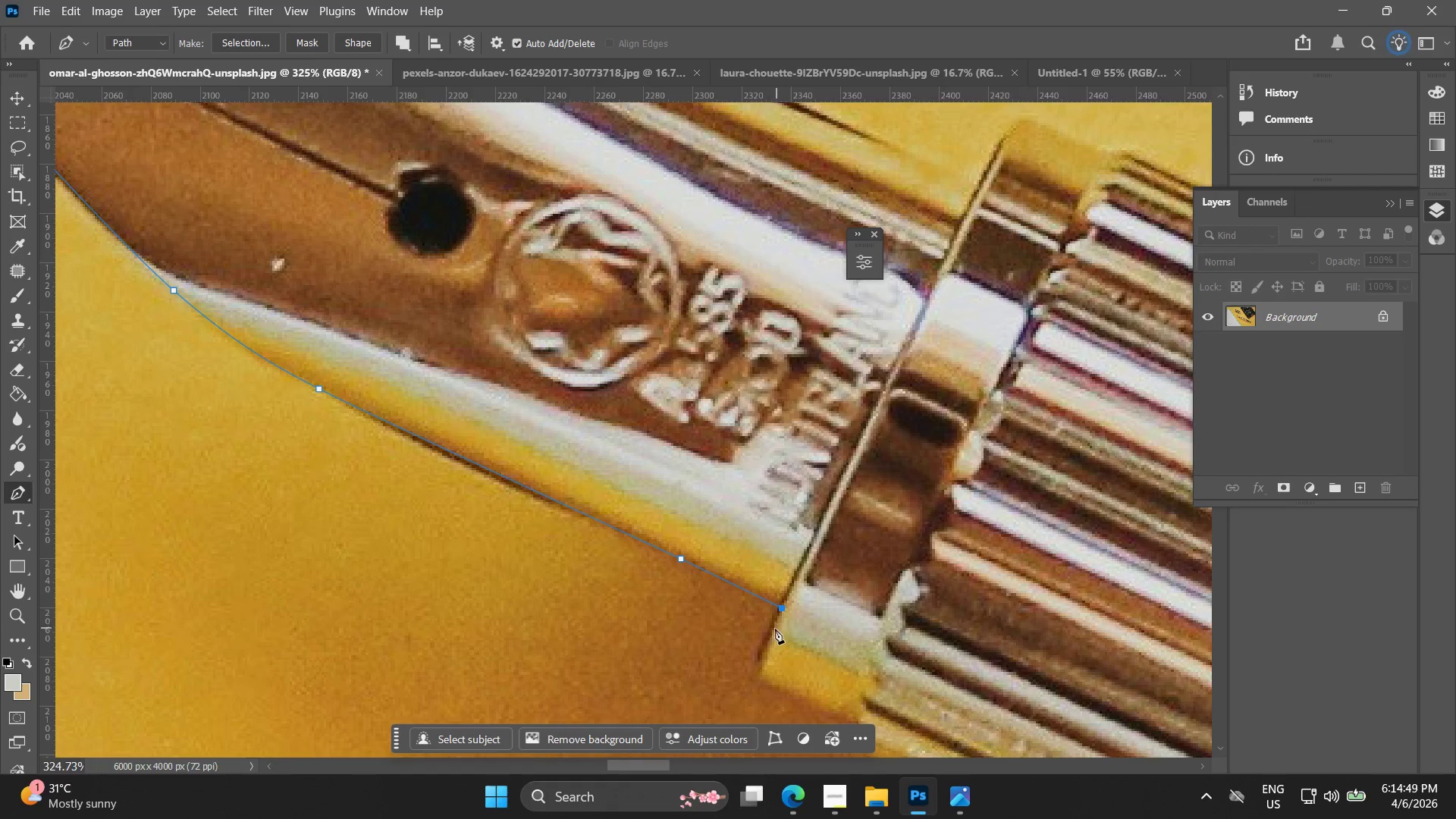 
hold_key(key=AltLeft, duration=0.34)
 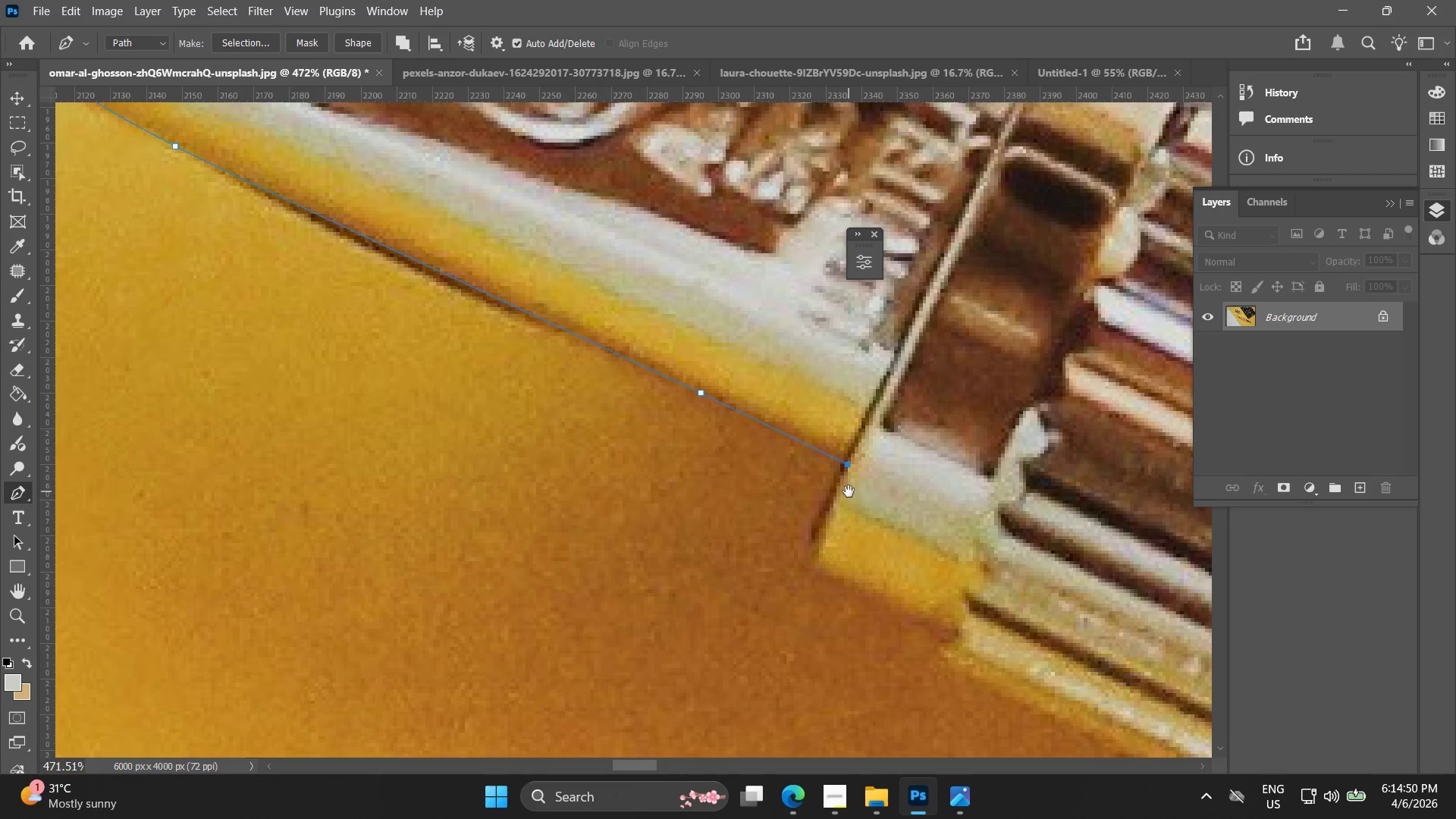 
hold_key(key=Space, duration=0.5)
 